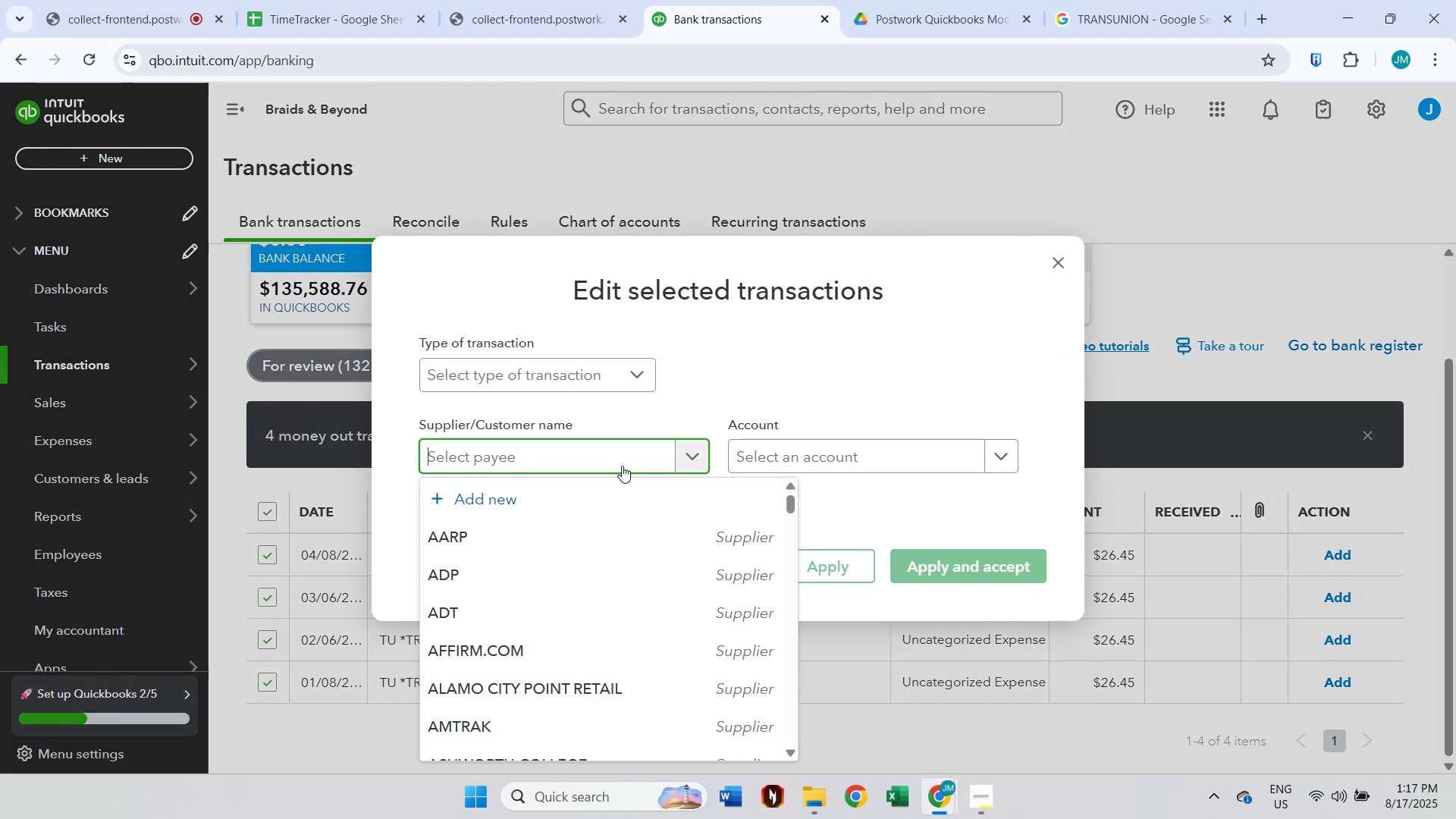 
key(V)
 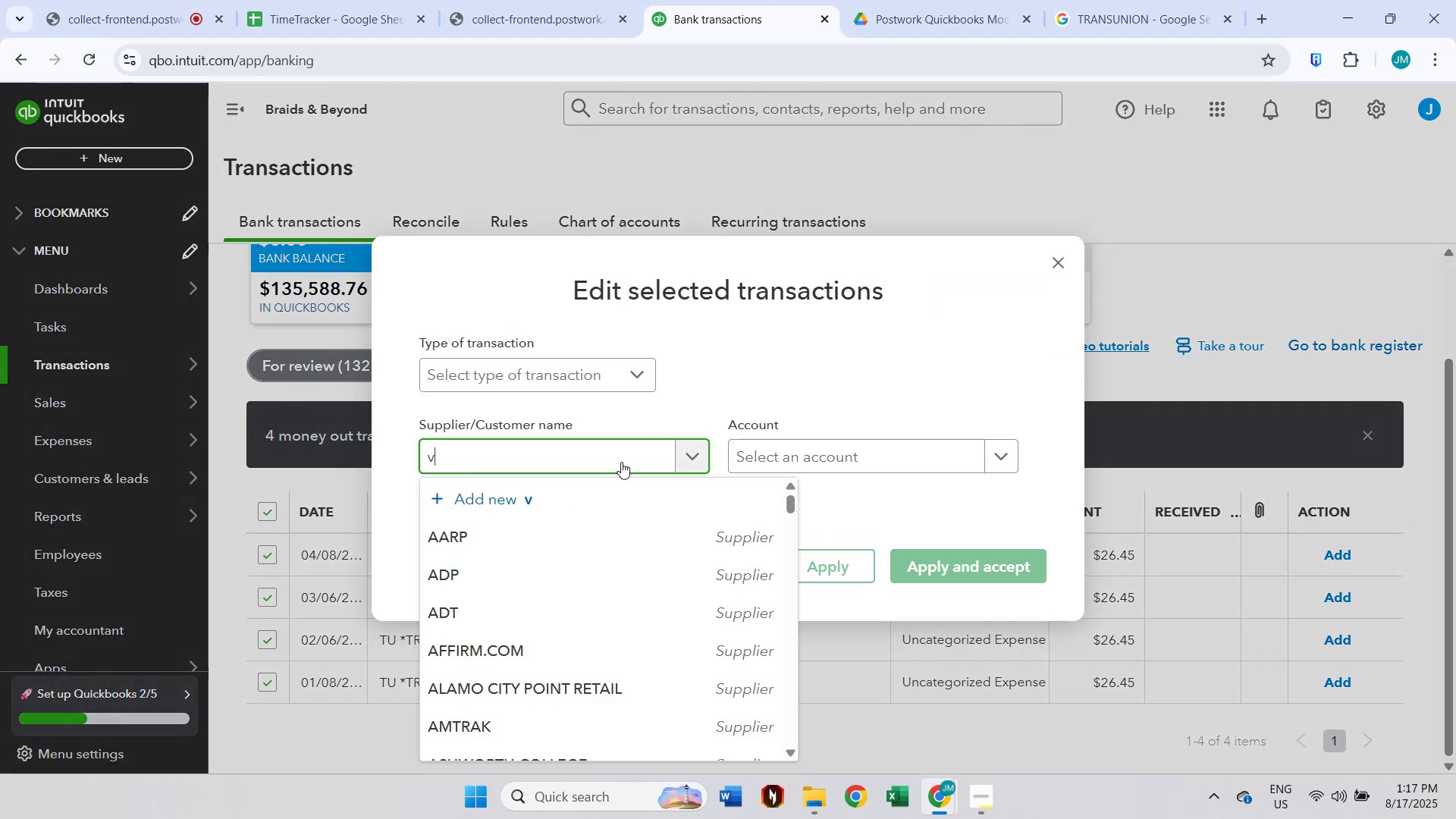 
key(Control+A)
 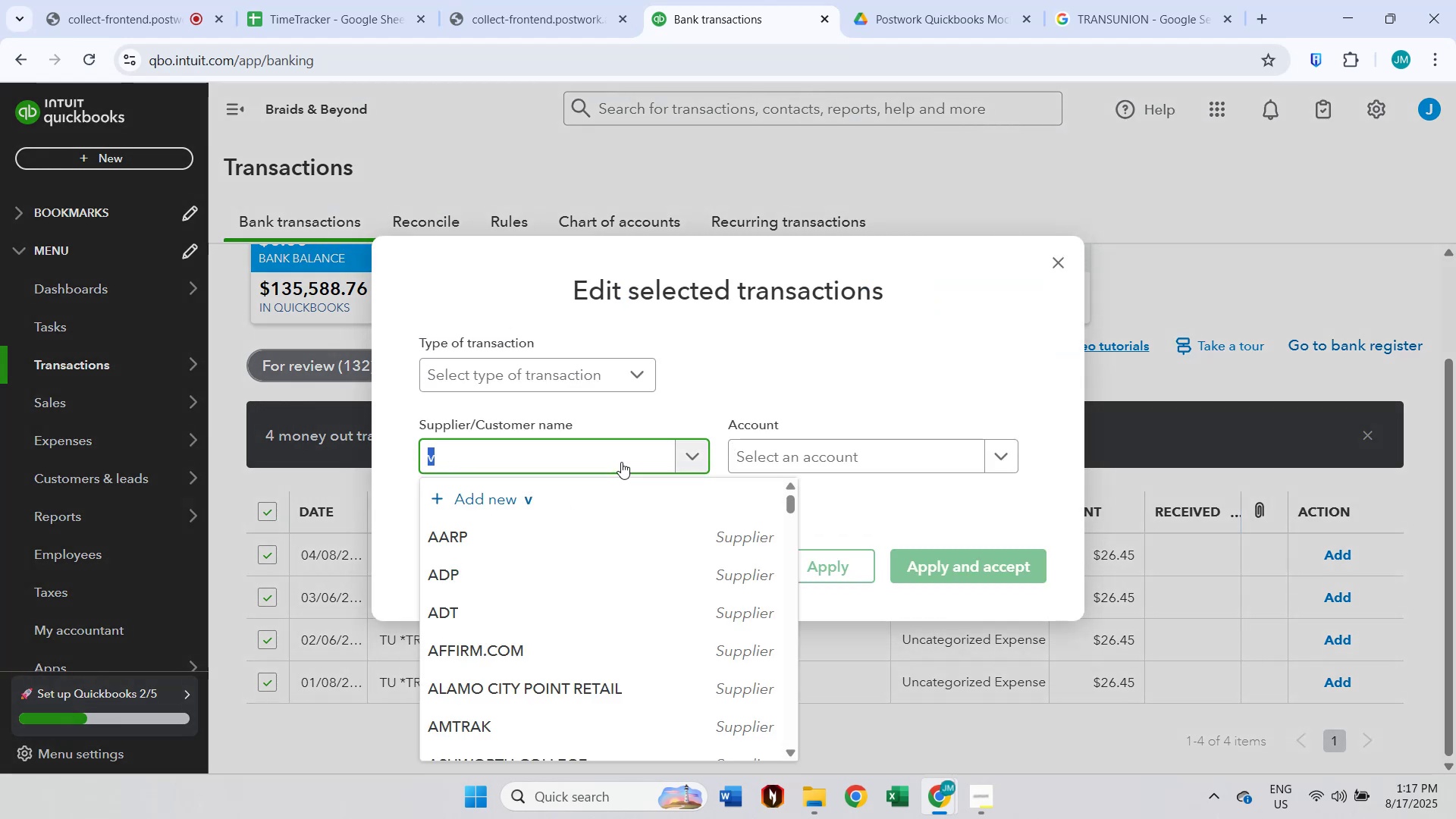 
key(Control+V)
 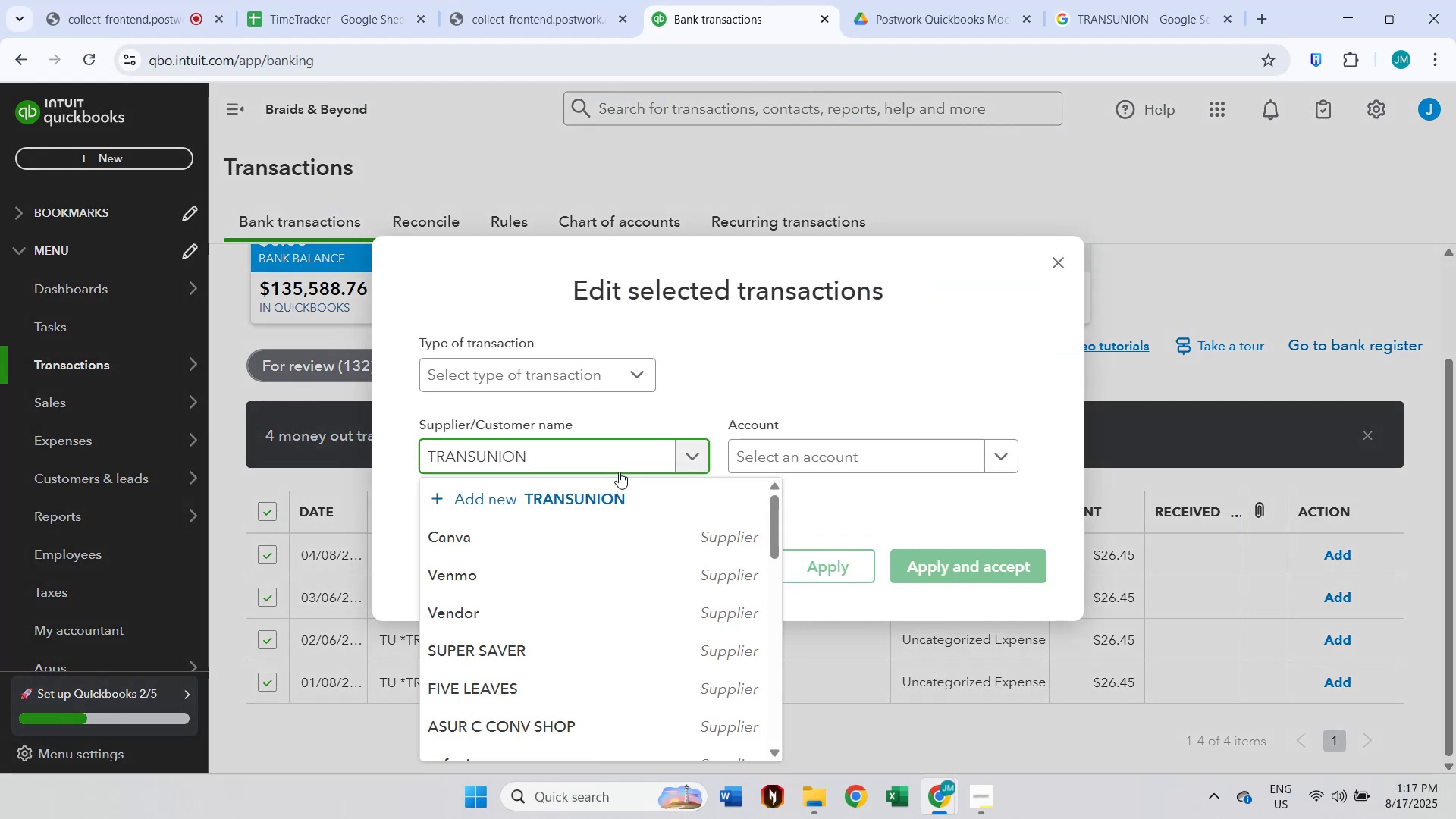 
left_click([613, 496])
 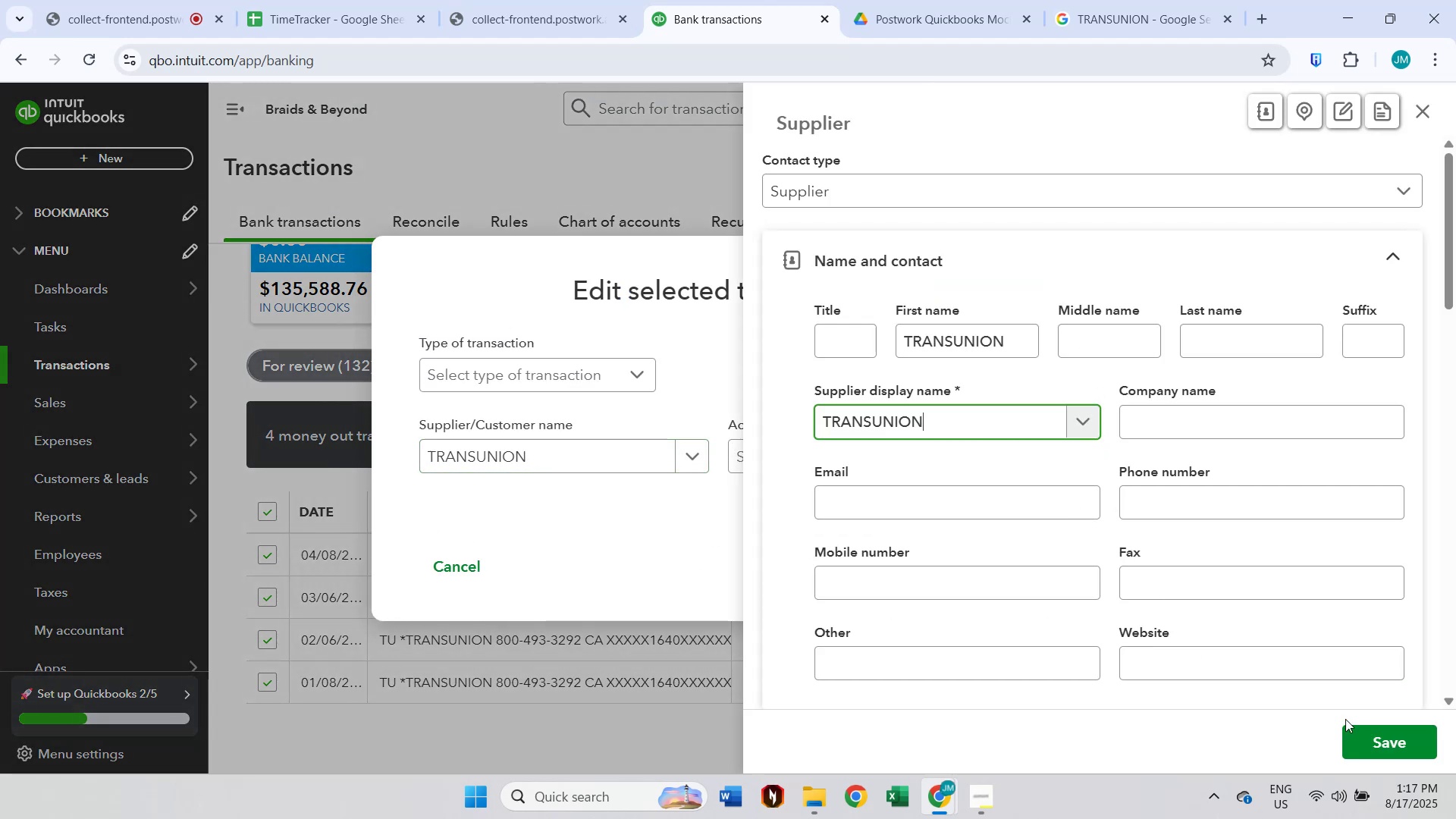 
left_click([1408, 742])
 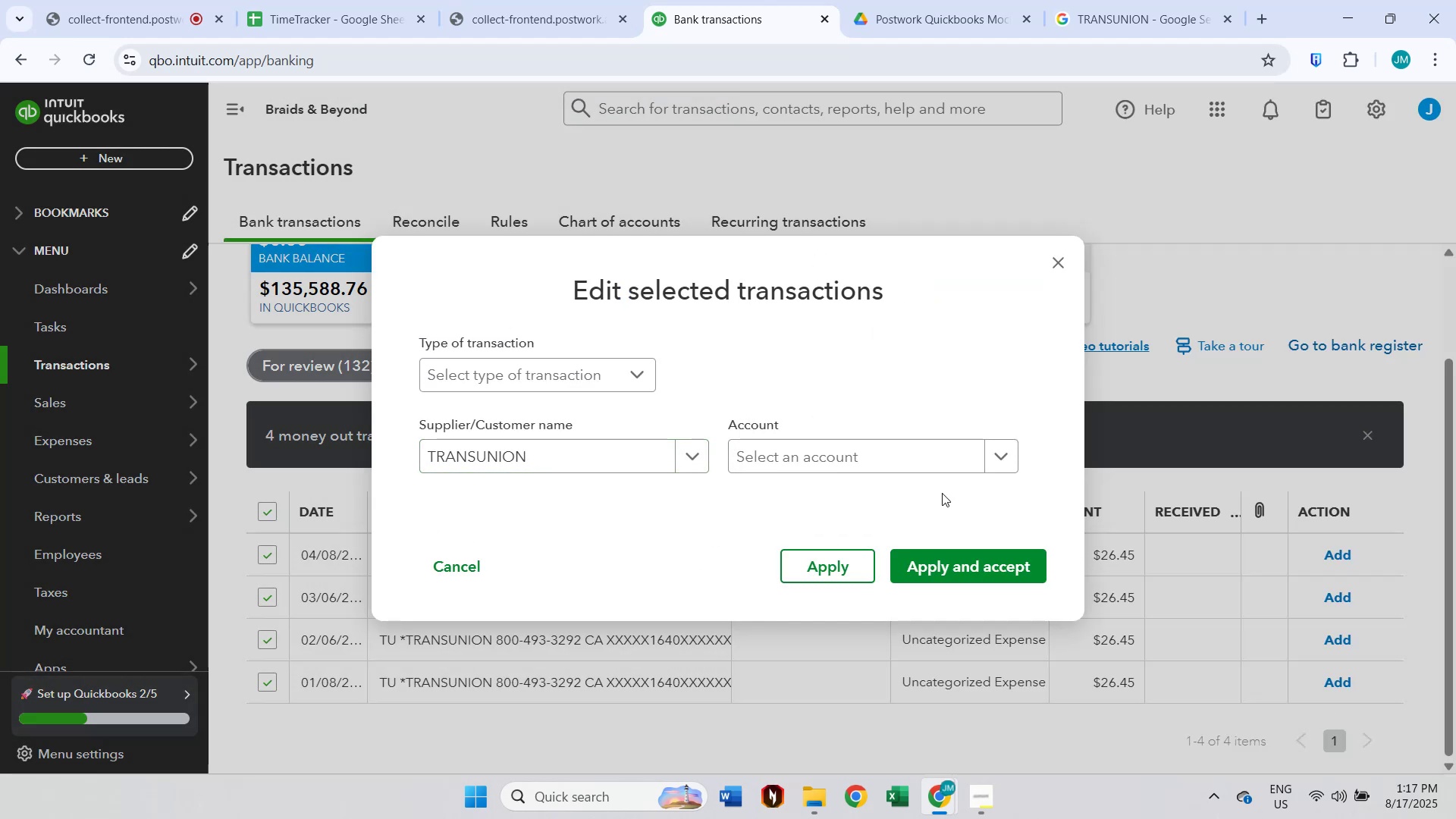 
left_click([834, 435])
 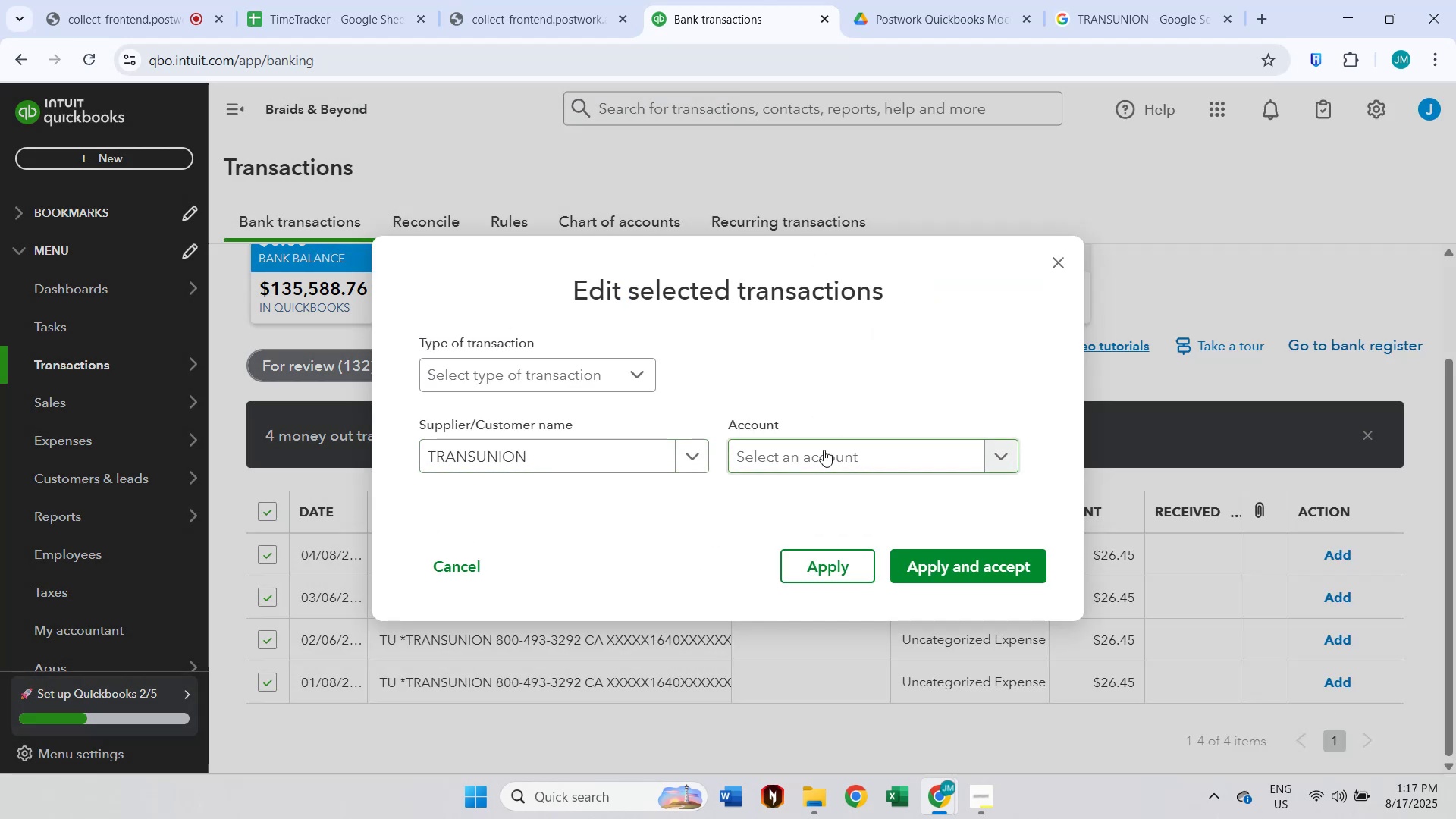 
left_click([824, 450])
 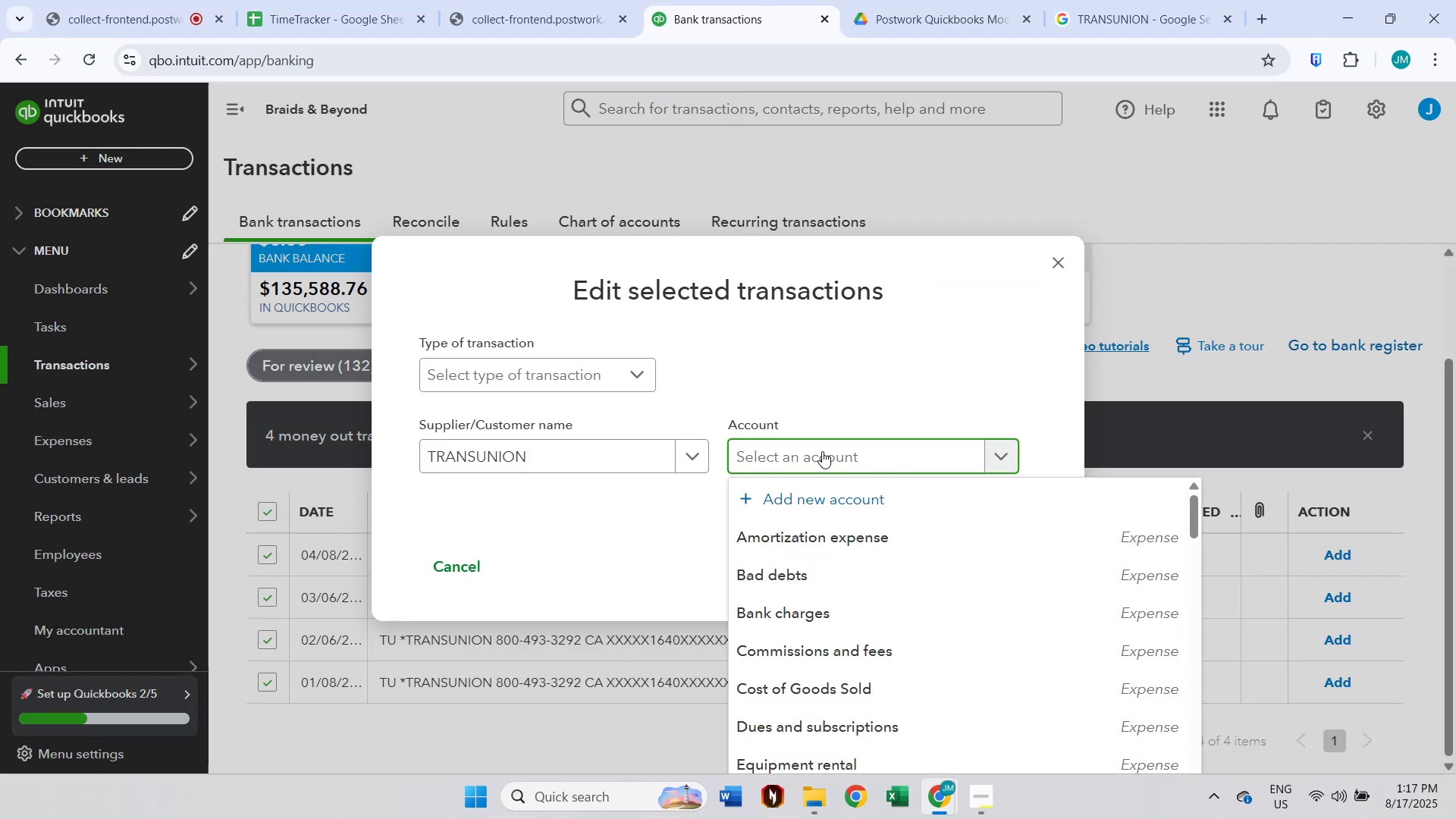 
type(profe)
 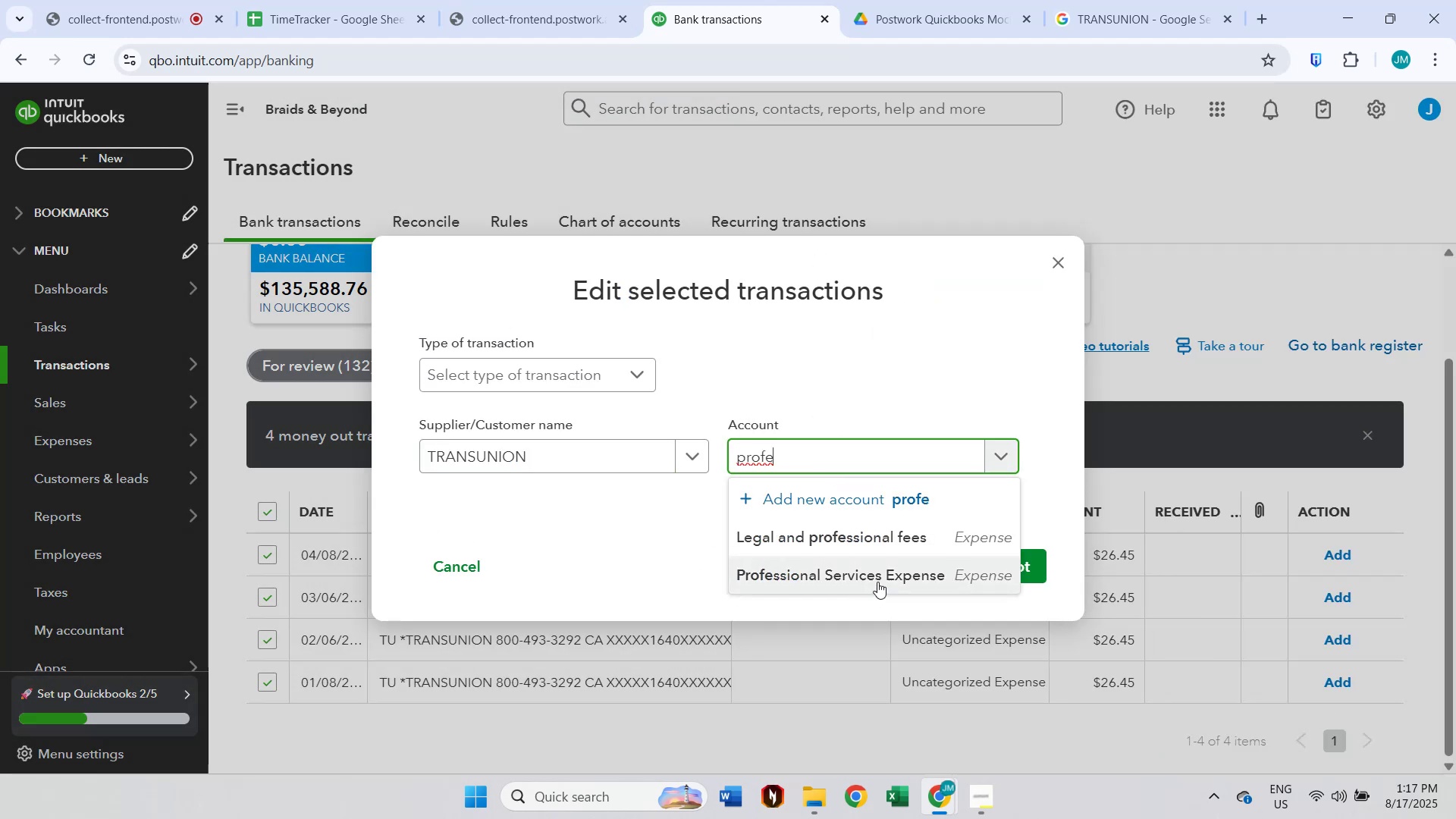 
double_click([965, 578])
 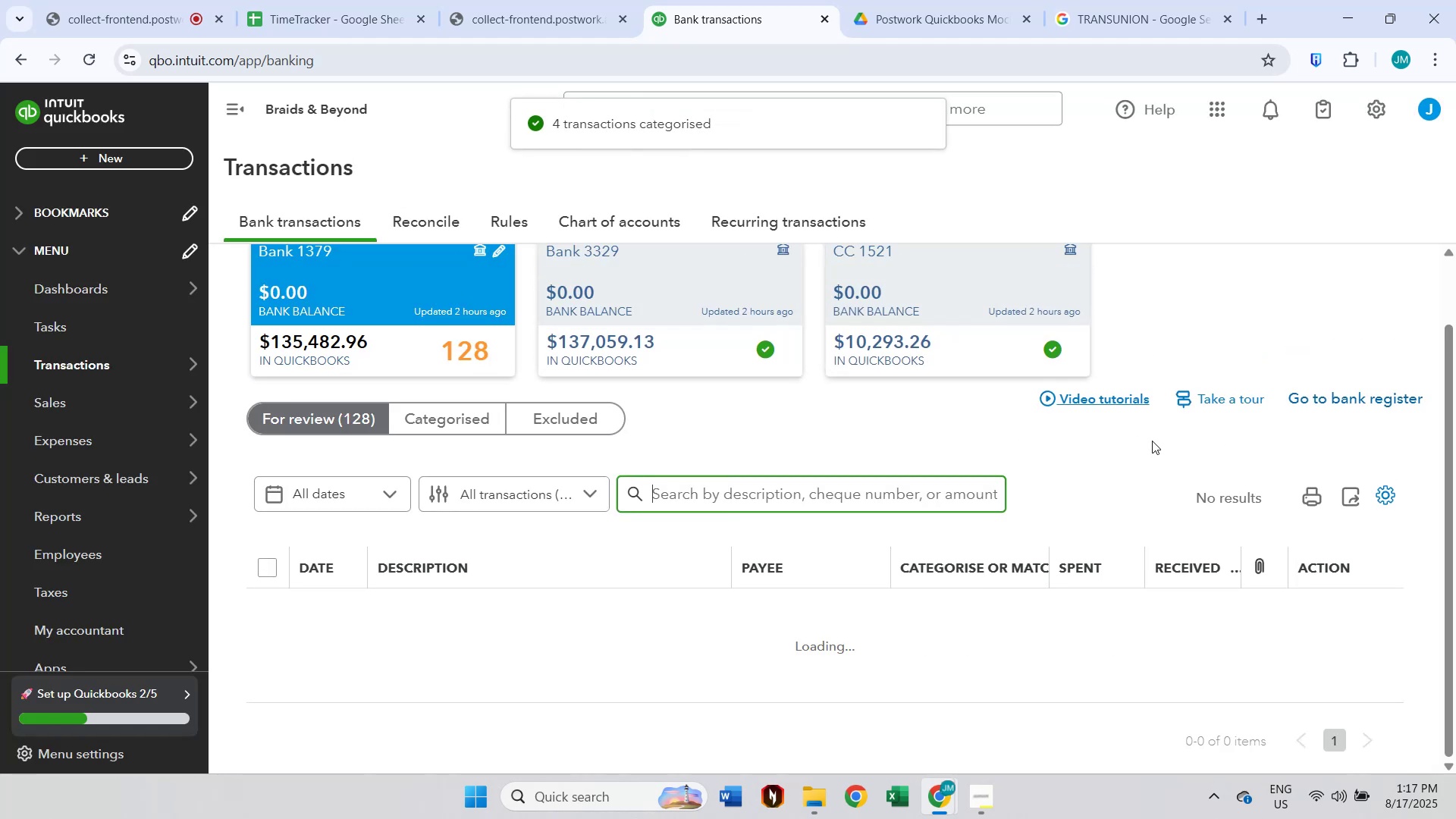 
scroll: coordinate [967, 445], scroll_direction: down, amount: 66.0
 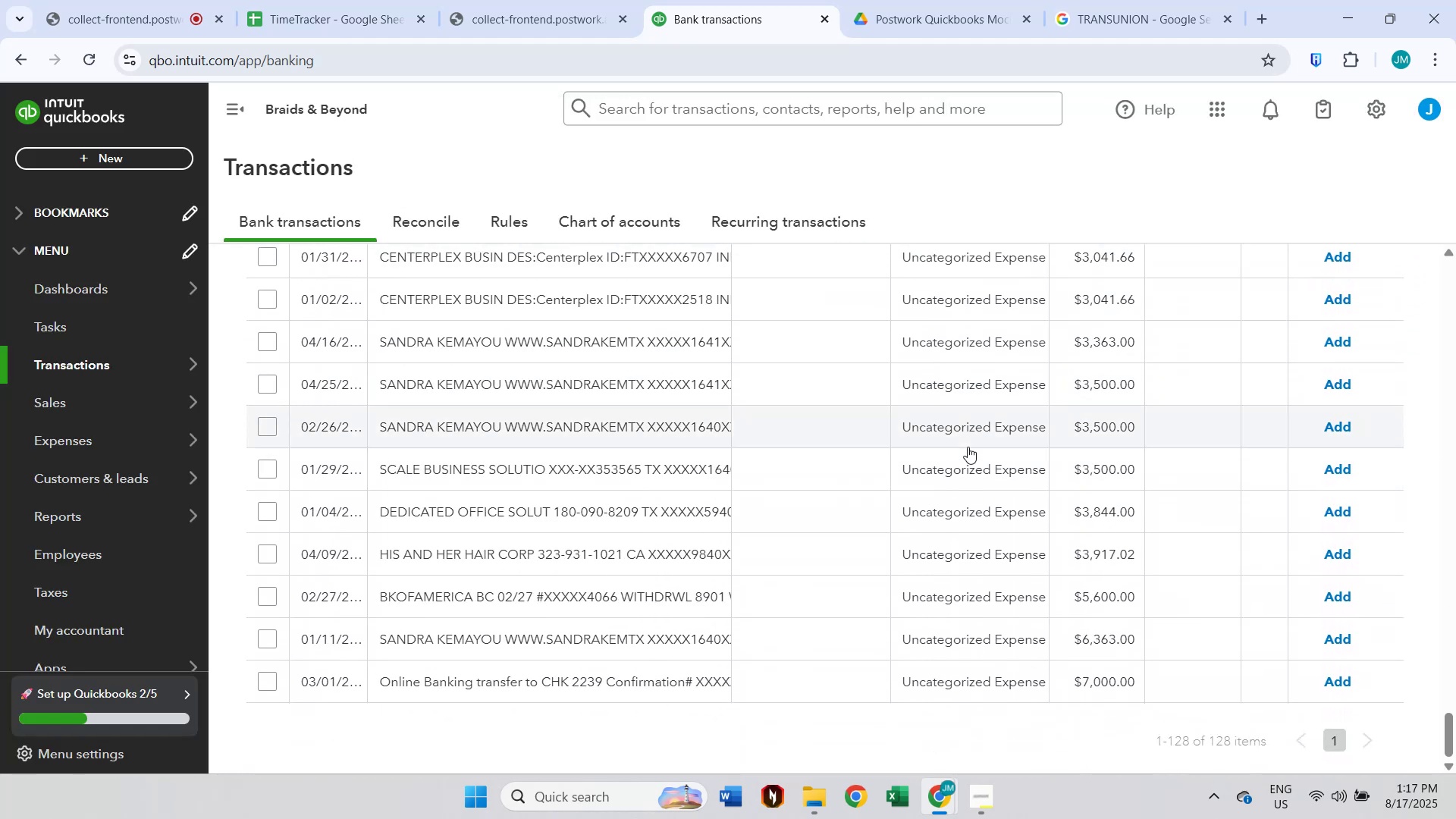 
scroll: coordinate [960, 450], scroll_direction: up, amount: 59.0
 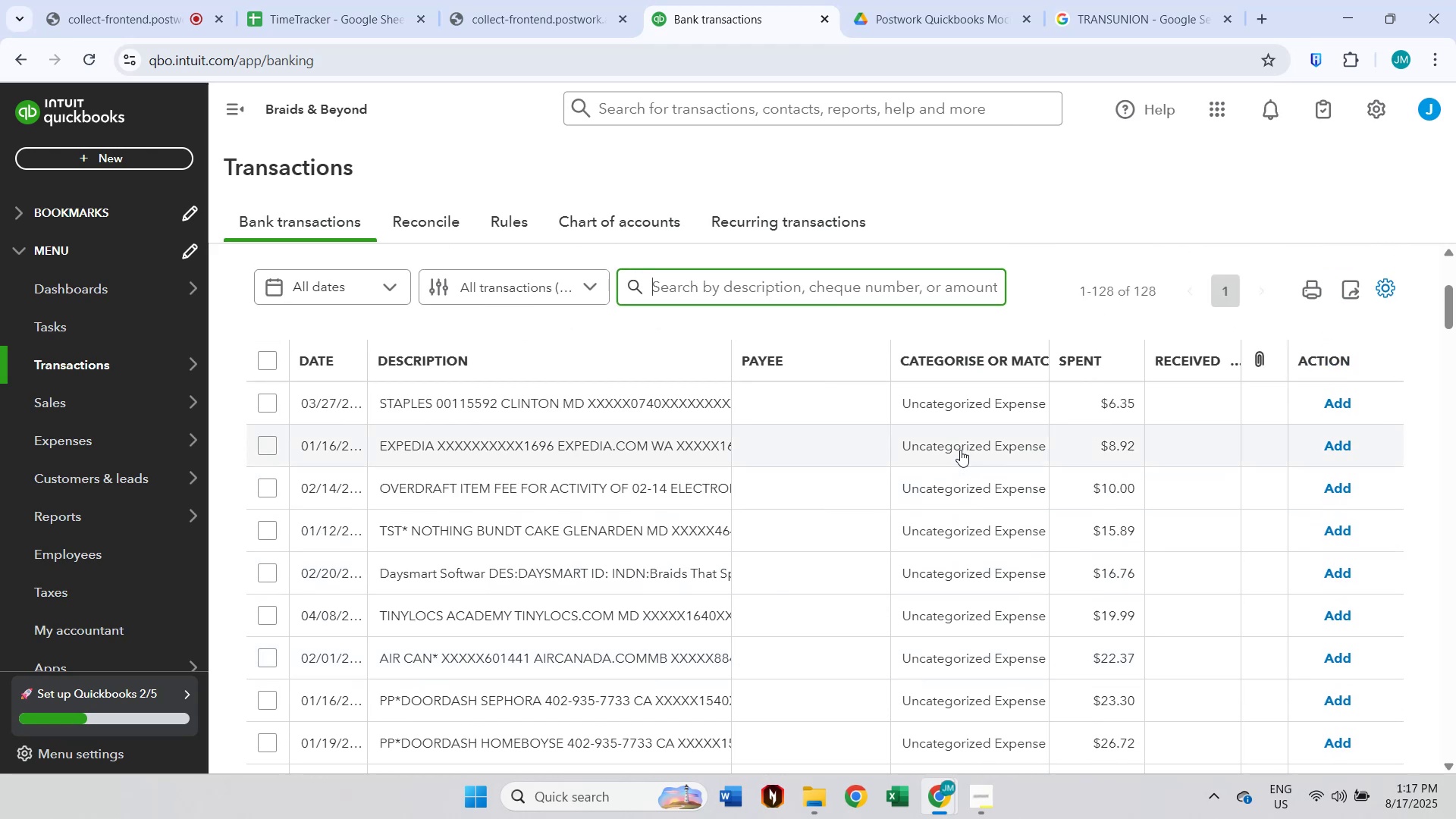 
scroll: coordinate [960, 450], scroll_direction: down, amount: 1.0
 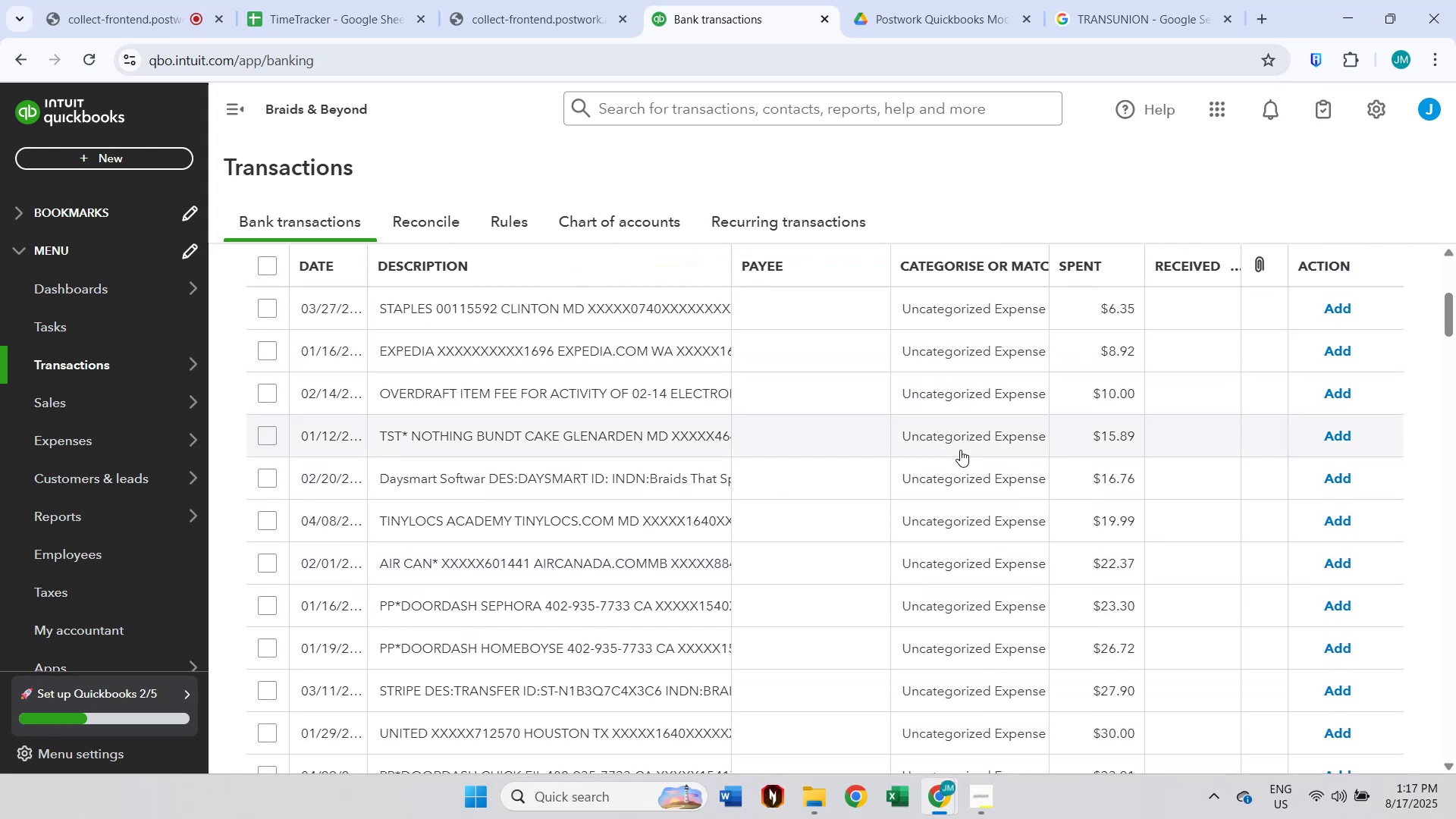 
scroll: coordinate [960, 450], scroll_direction: up, amount: 3.0
 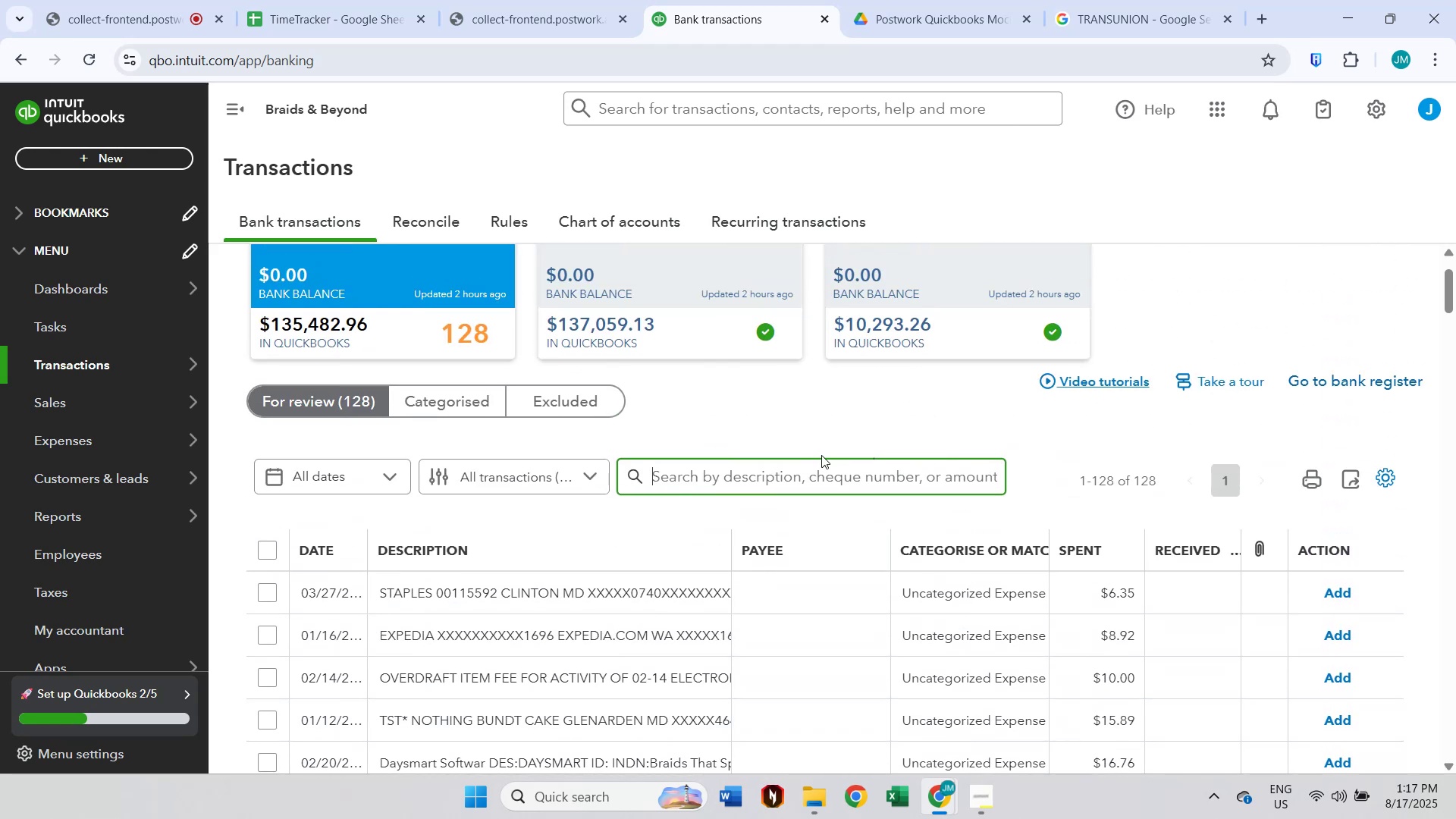 
left_click([788, 460])
 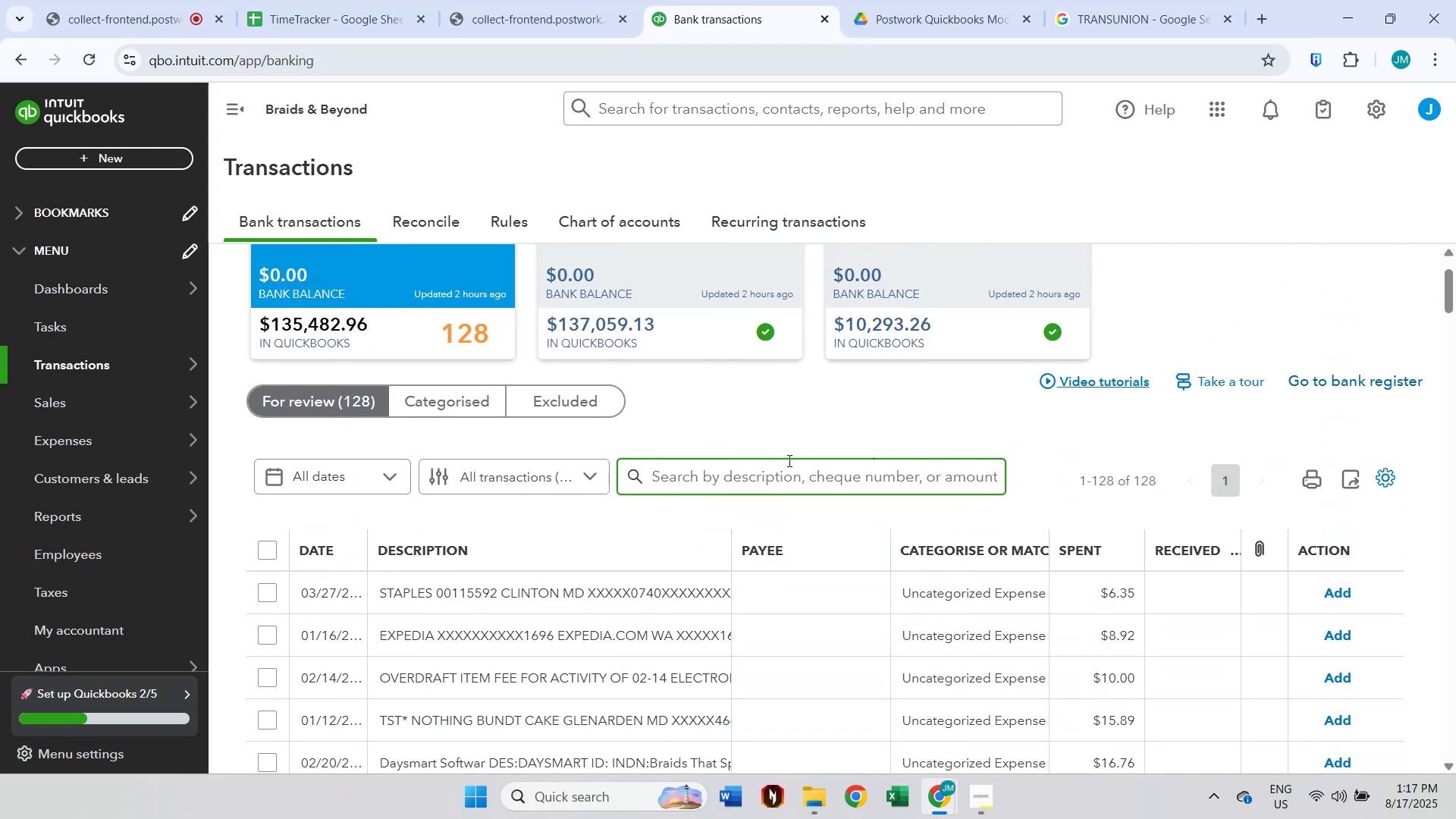 
type(door da)
key(Backspace)
key(Backspace)
key(Backspace)
type(dash)
 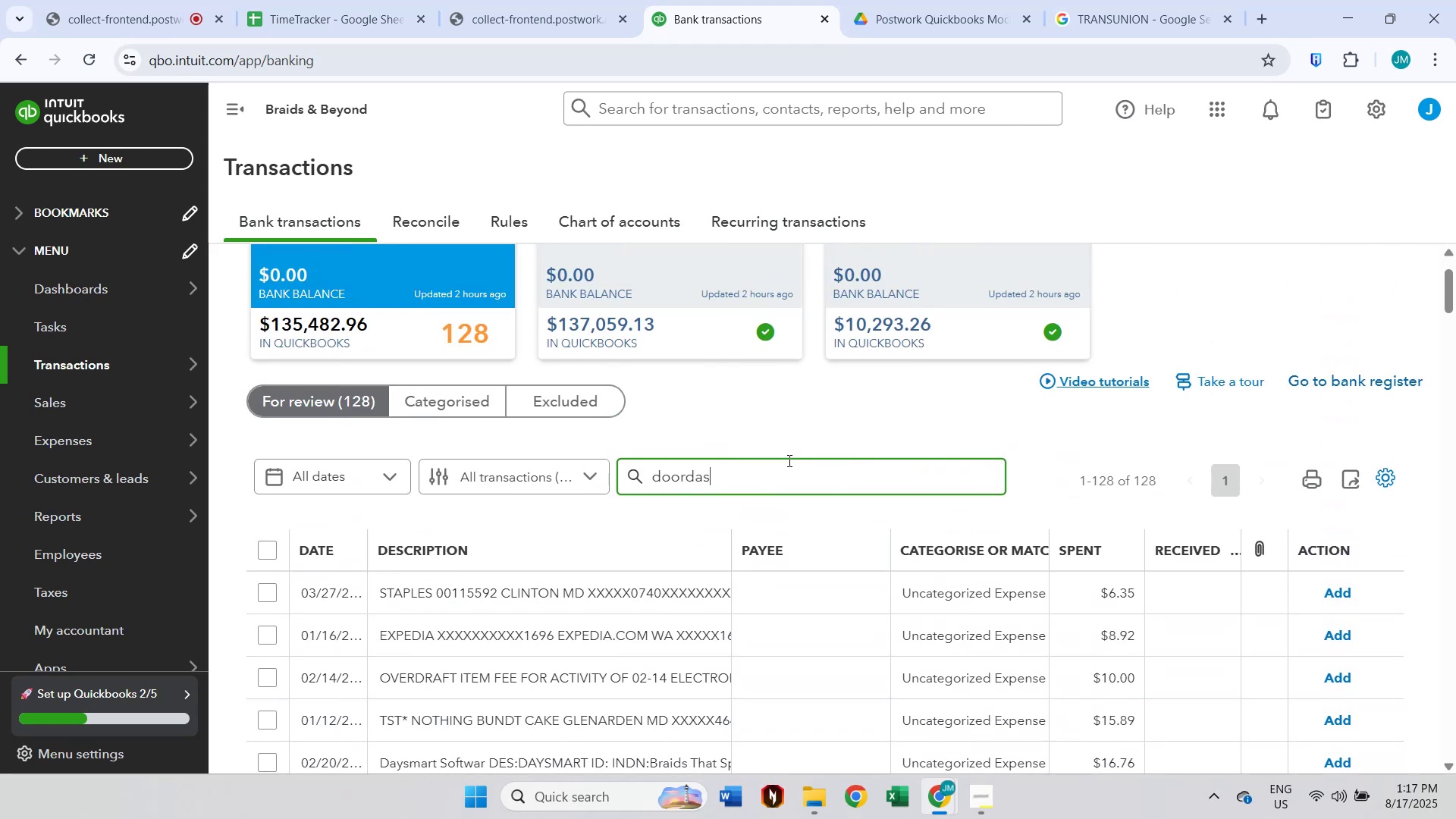 
key(Enter)
 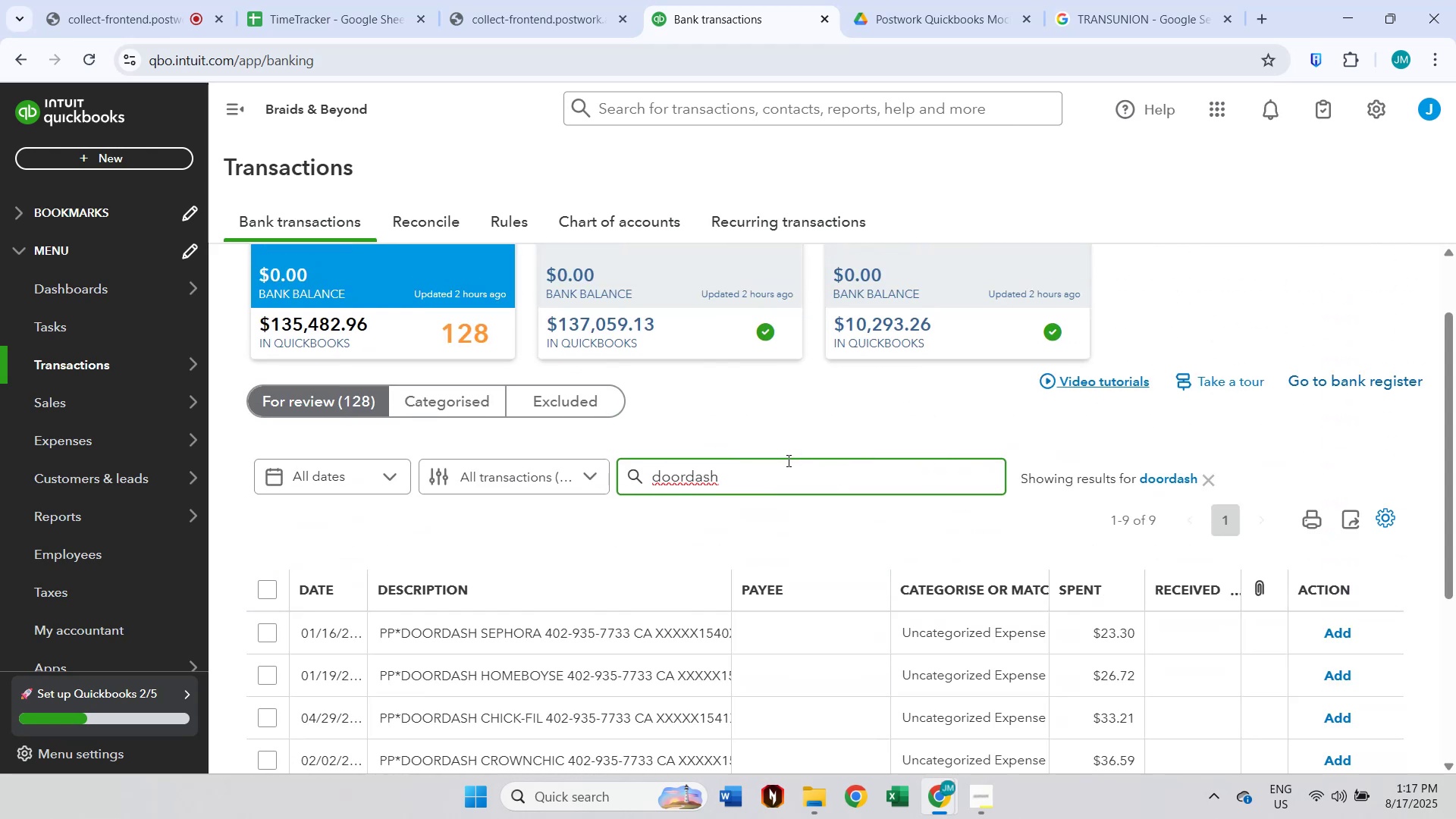 
scroll: coordinate [787, 460], scroll_direction: down, amount: 2.0
 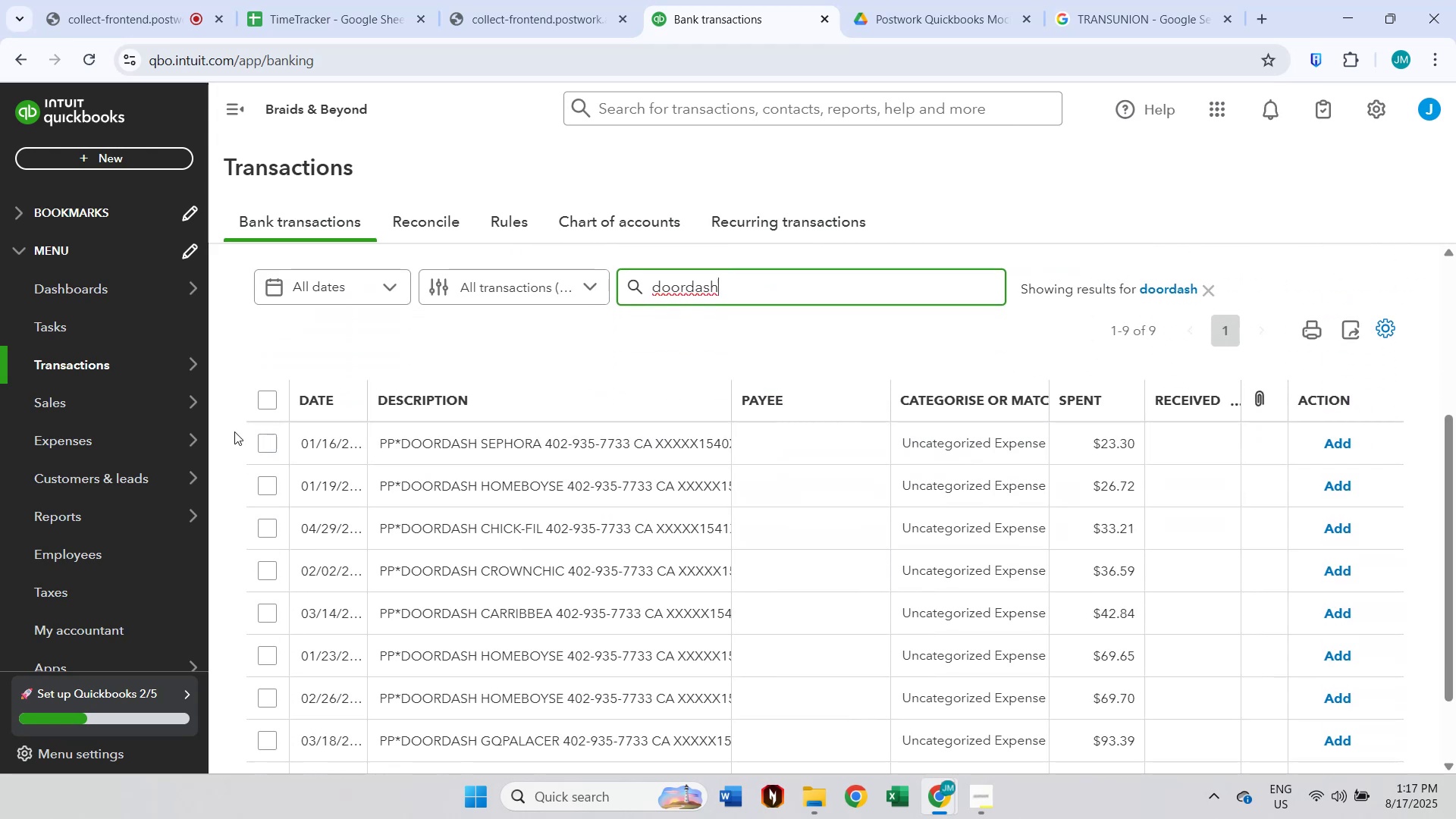 
left_click([256, 400])
 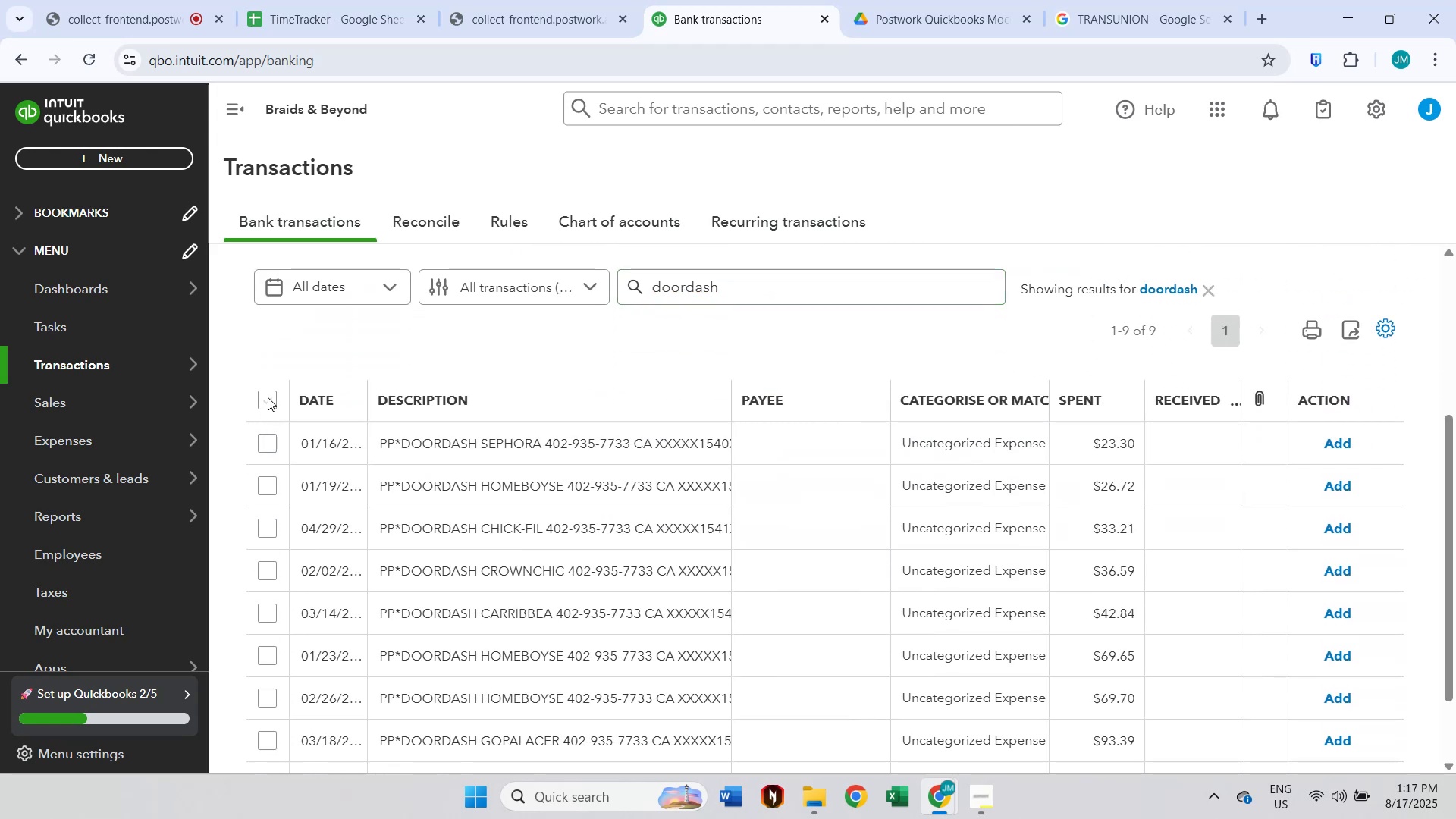 
left_click([268, 397])
 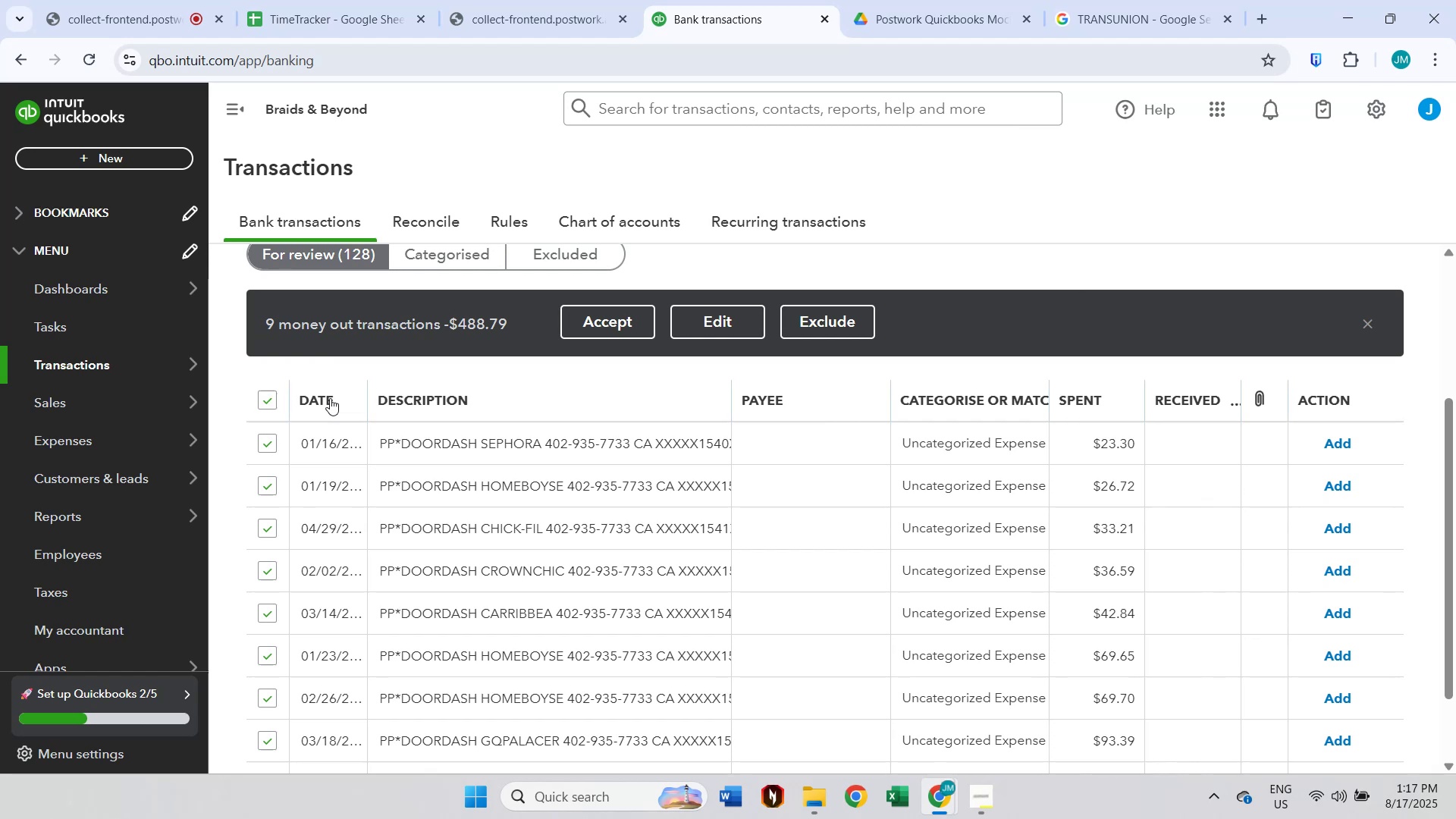 
scroll: coordinate [902, 466], scroll_direction: down, amount: 2.0
 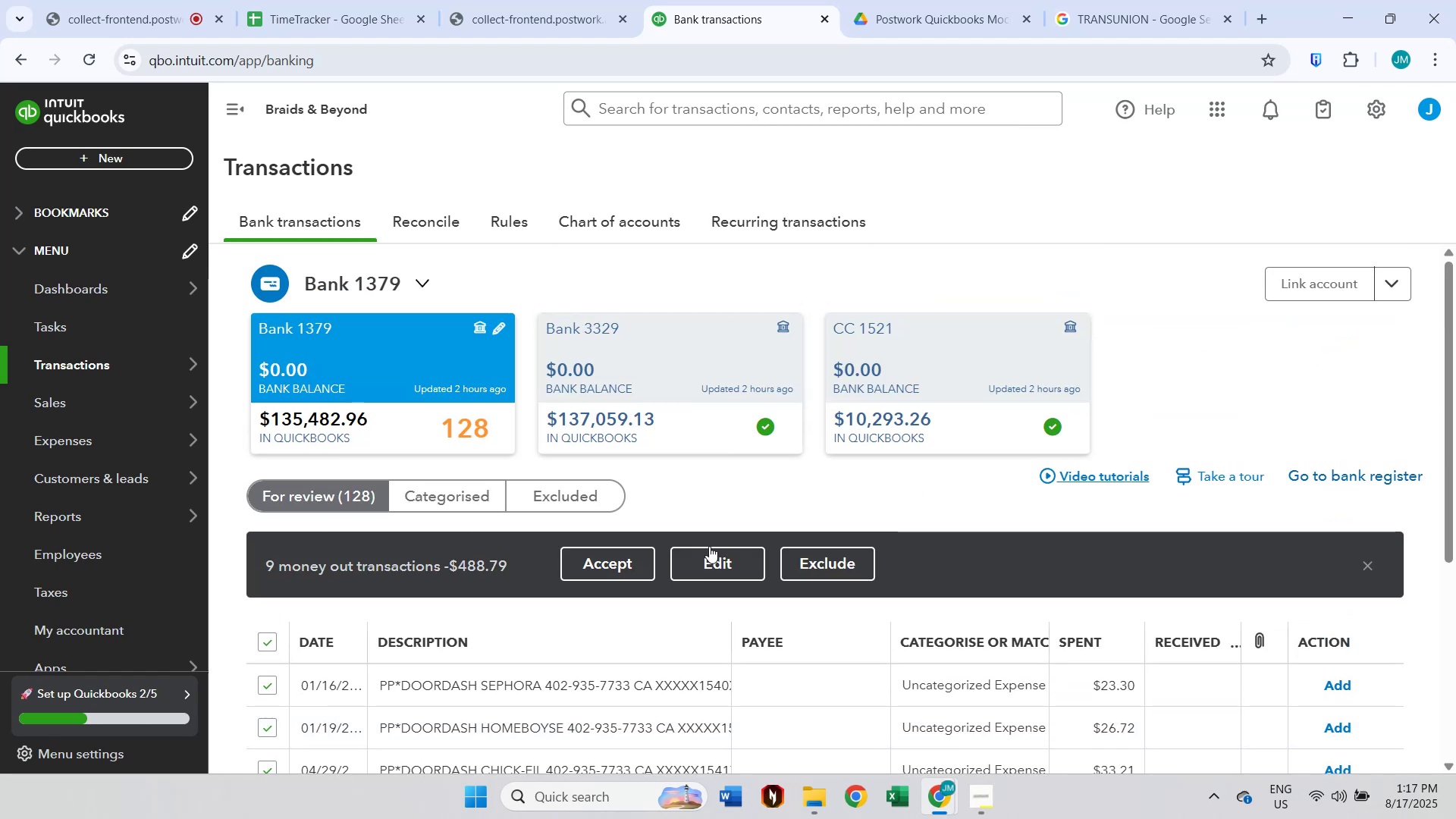 
left_click([706, 556])
 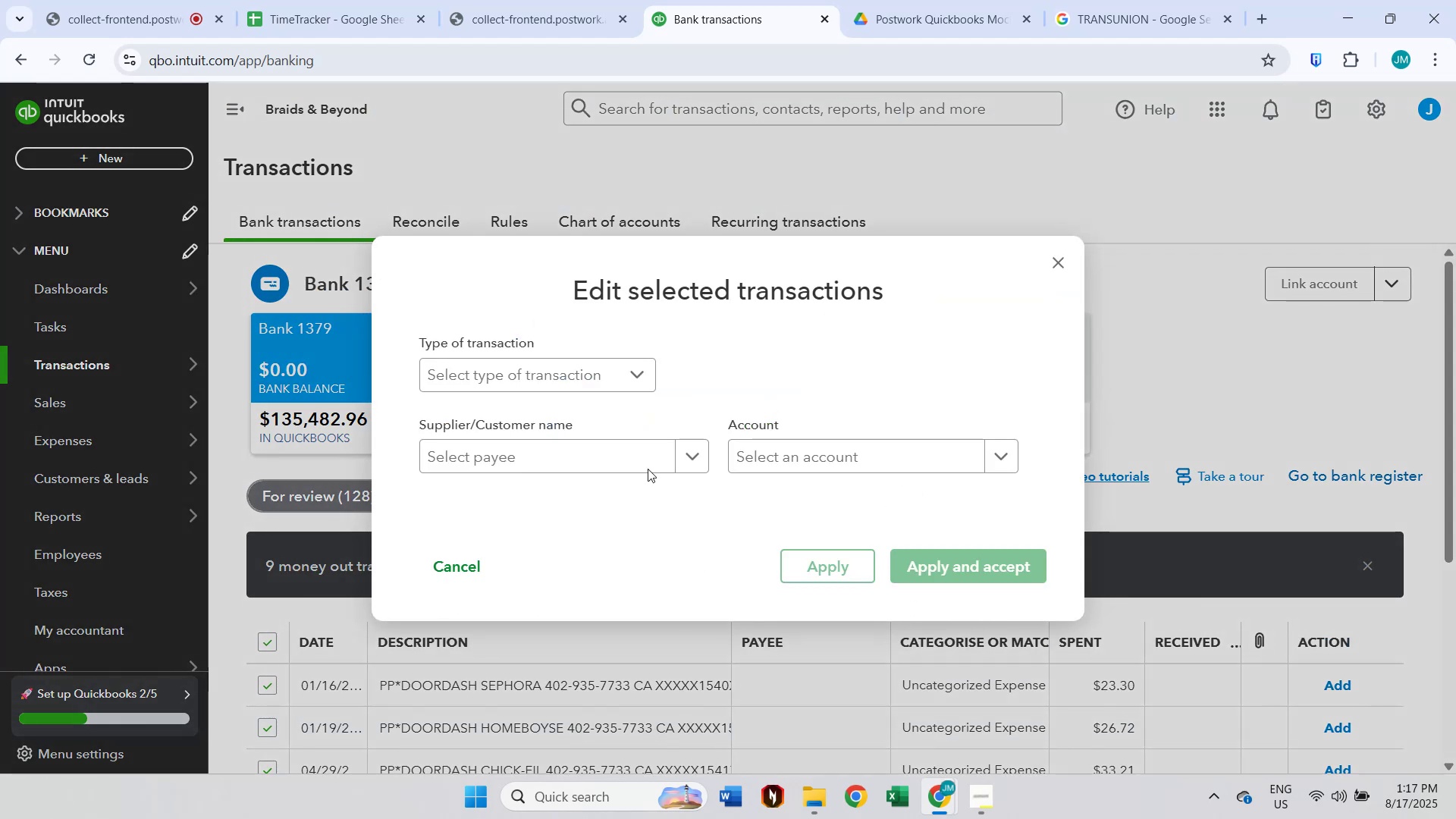 
left_click([605, 444])
 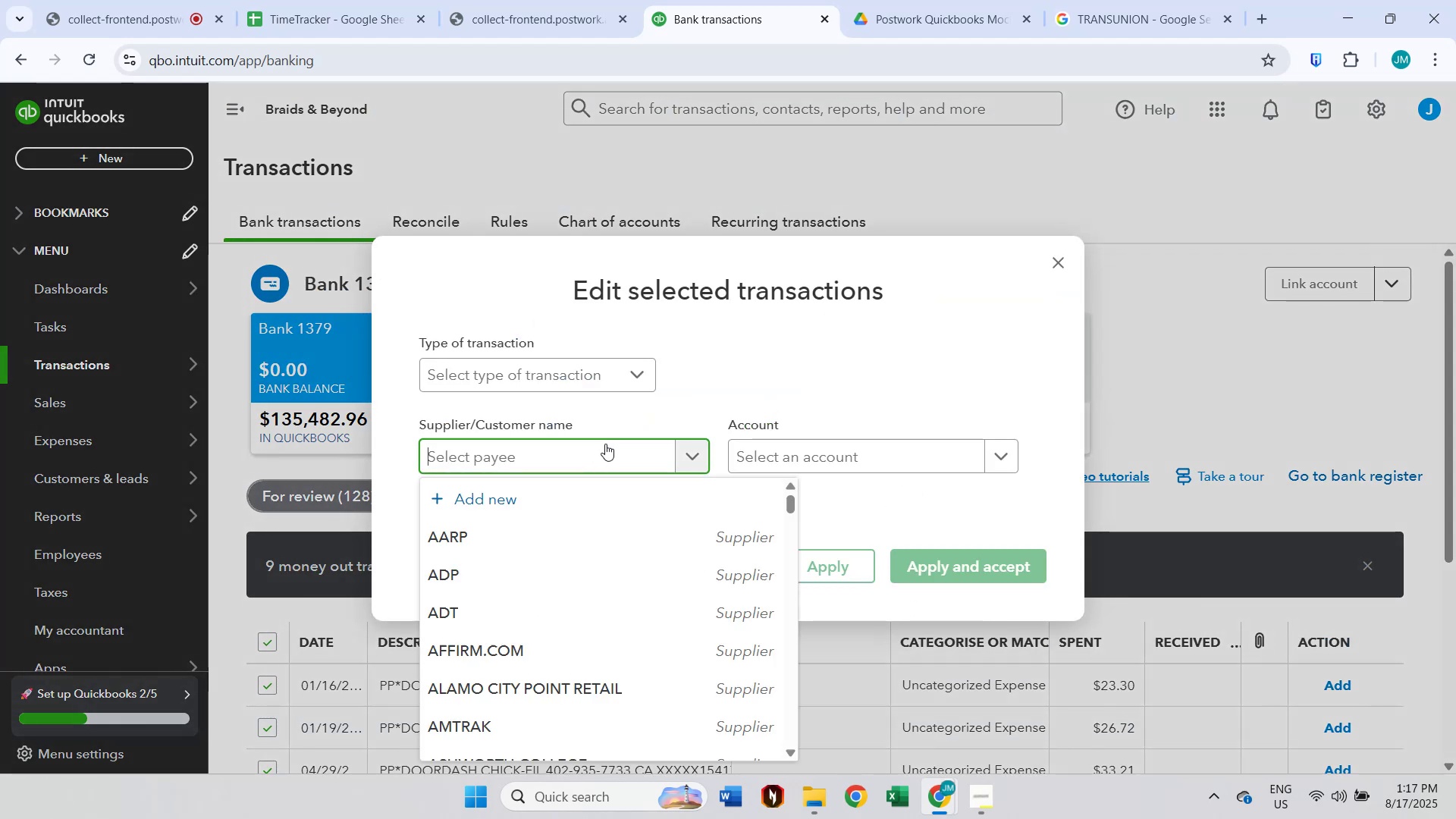 
type(Door)
 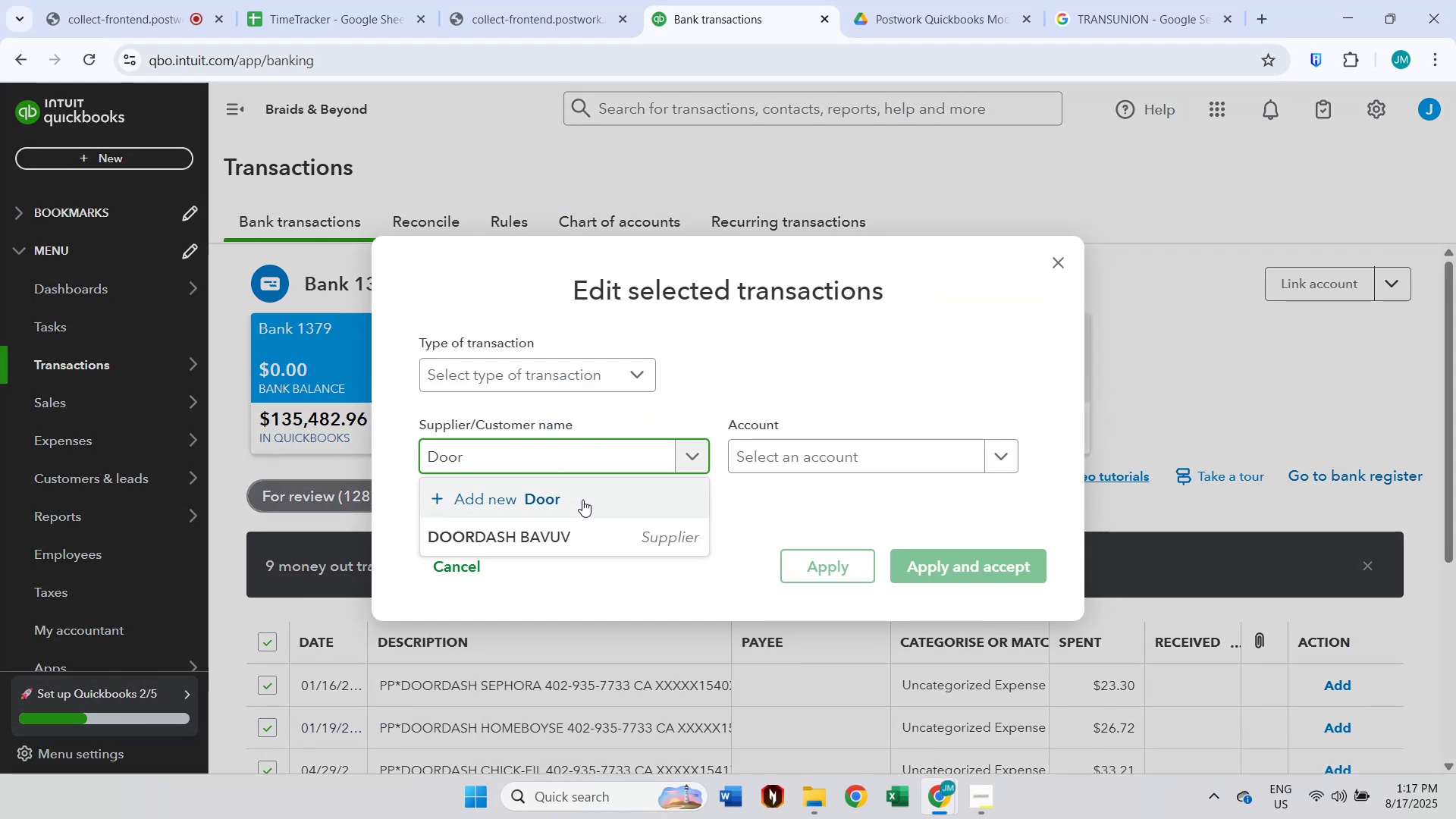 
left_click([569, 534])
 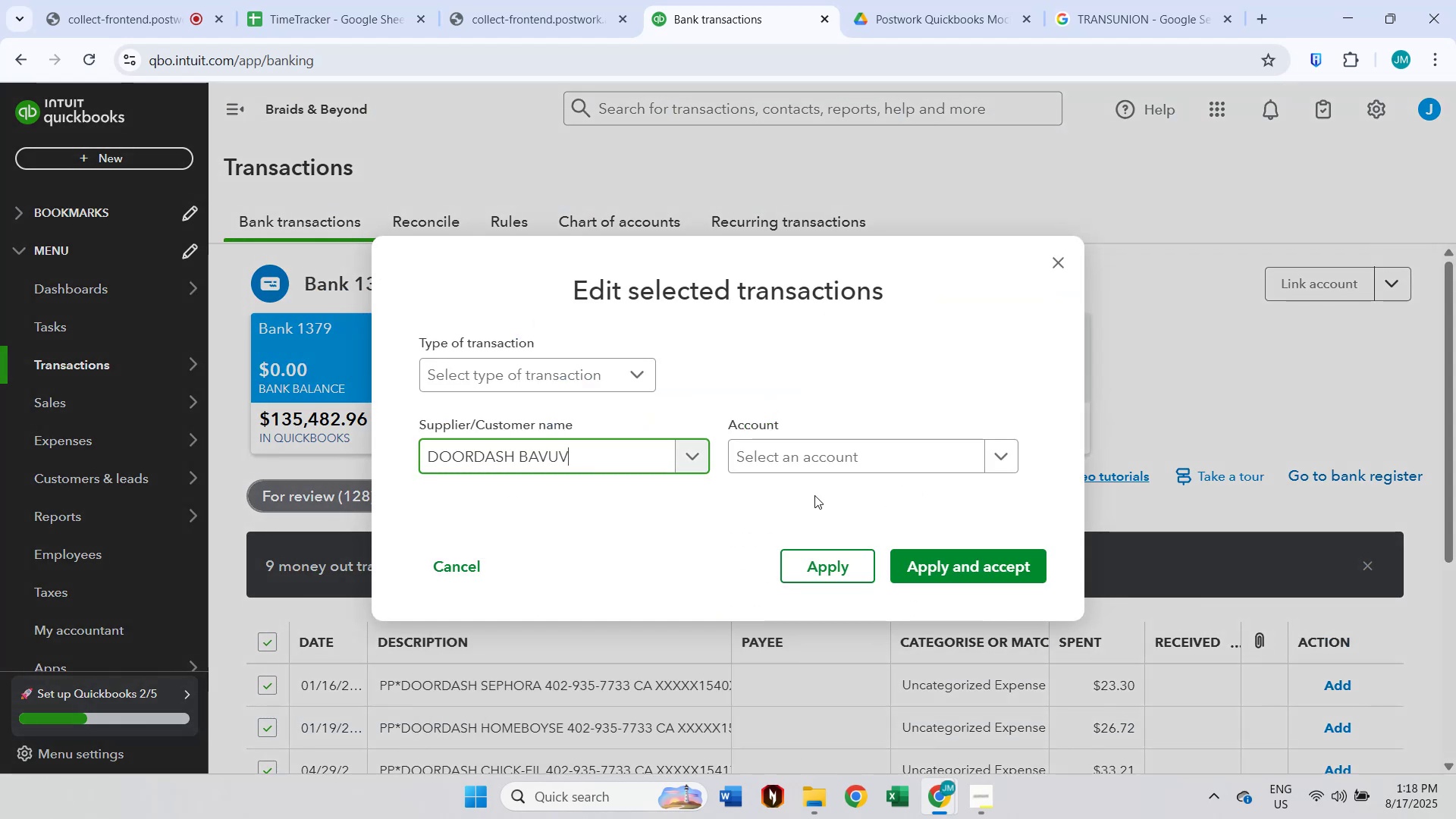 
left_click([839, 467])
 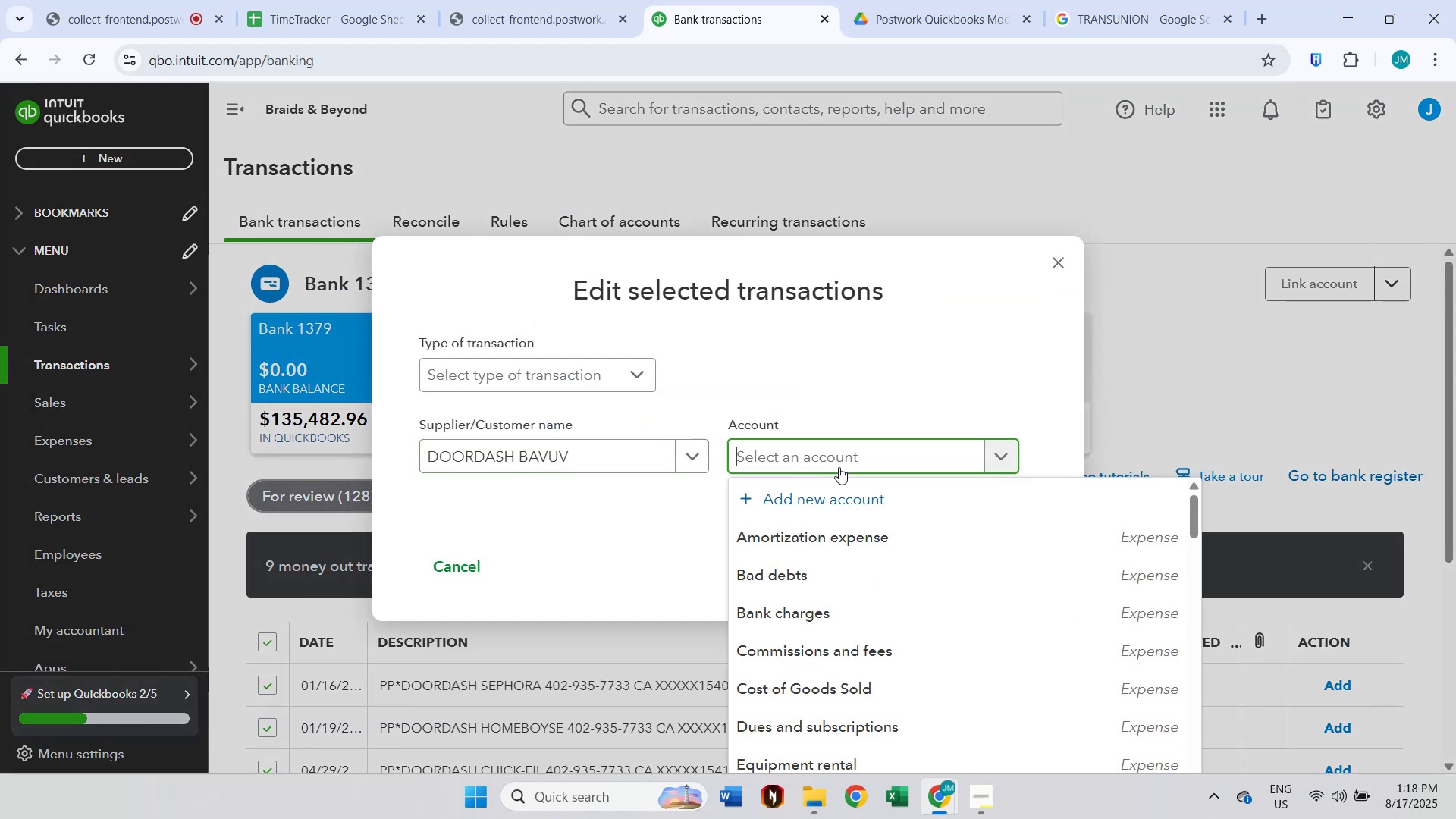 
type(shi)
 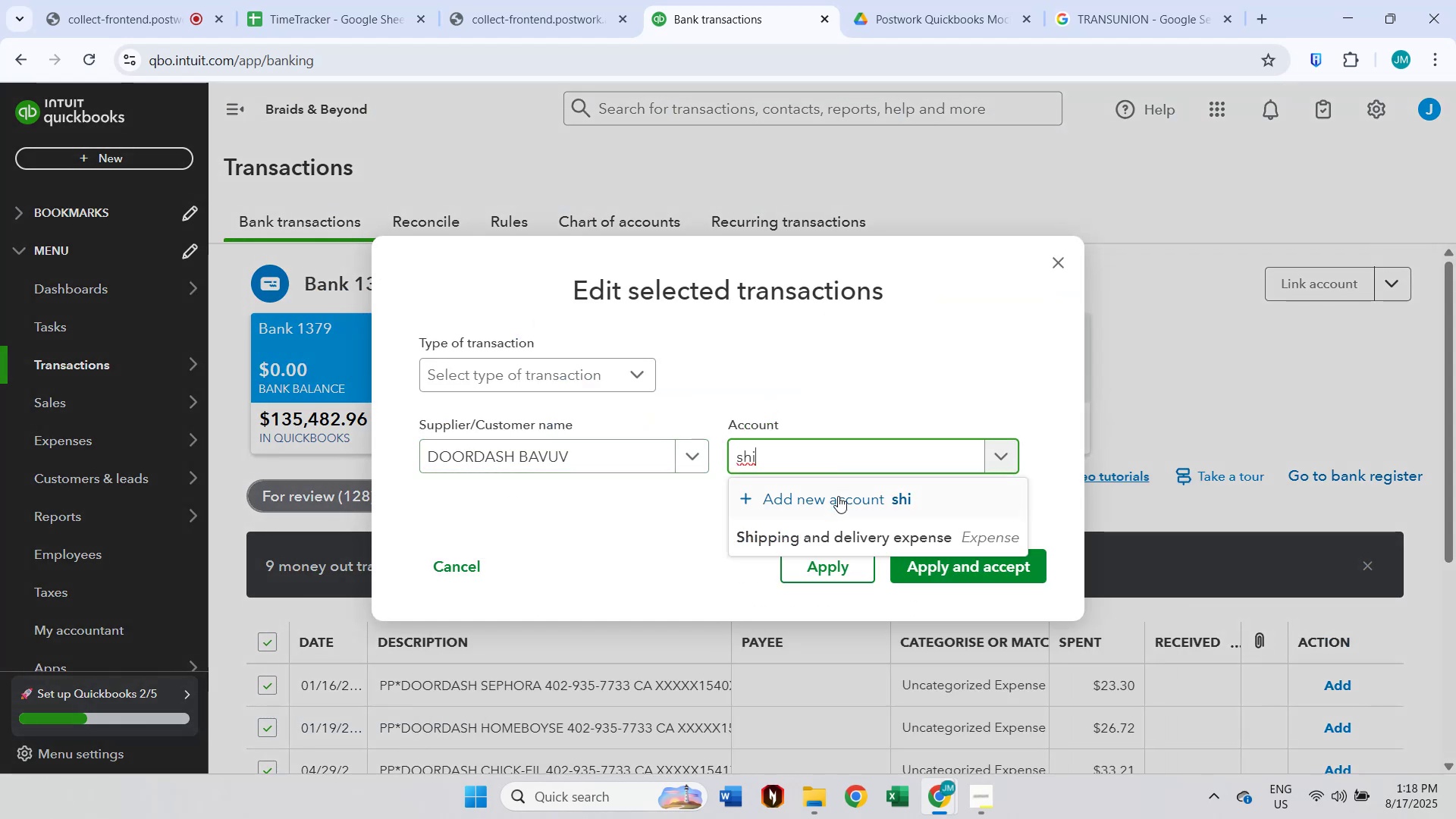 
left_click([832, 523])
 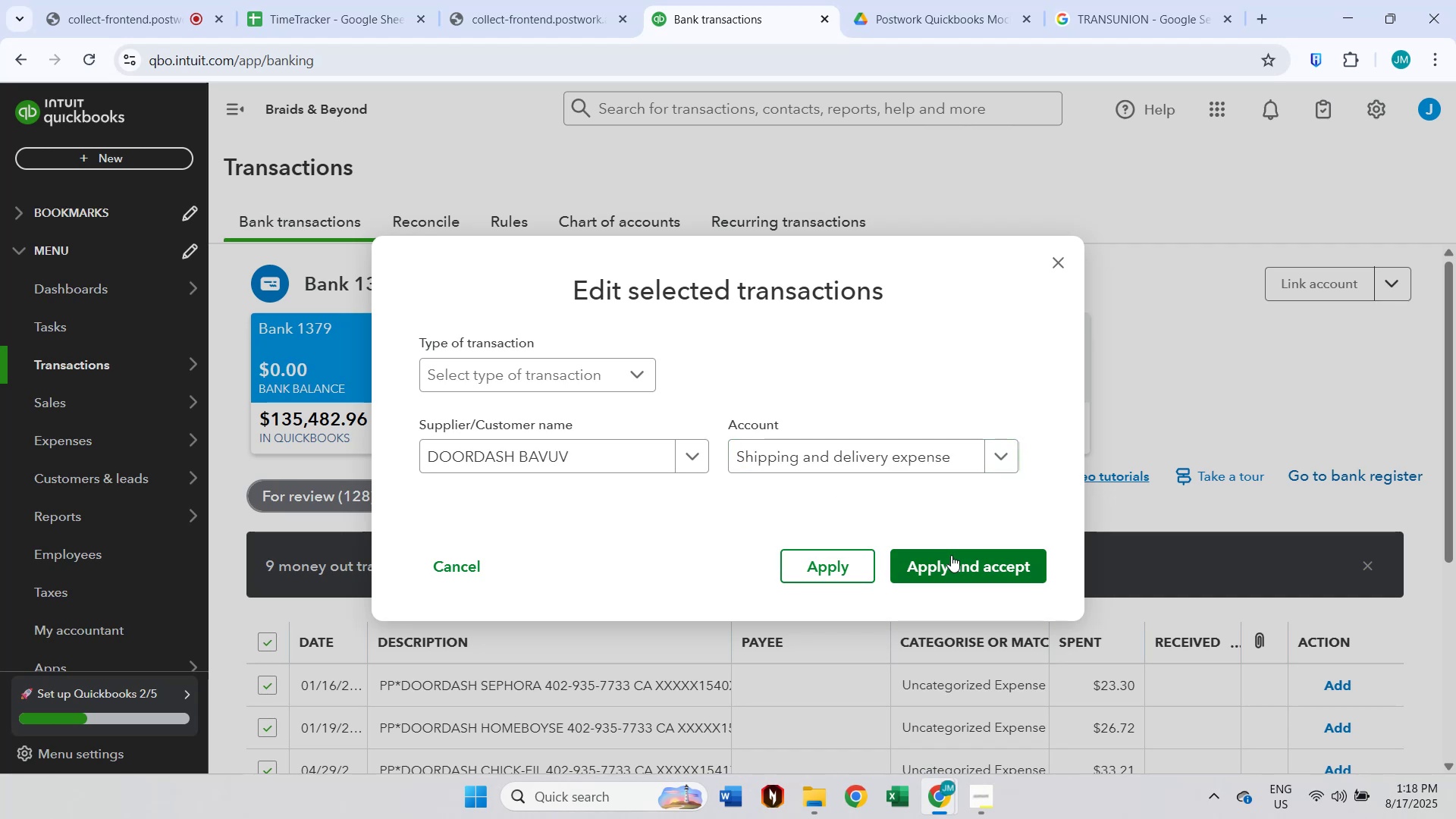 
left_click([953, 557])
 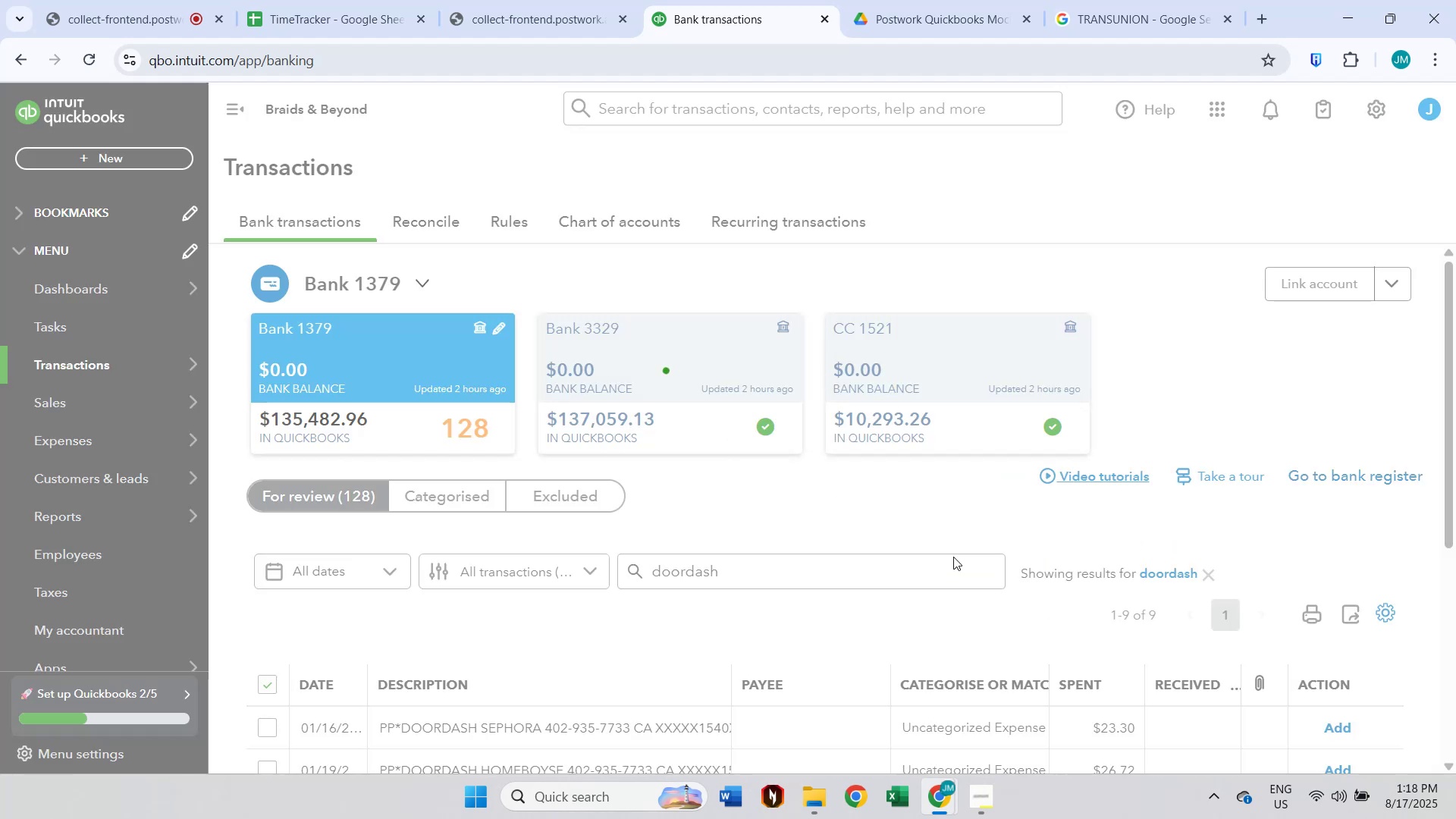 
scroll: coordinate [952, 582], scroll_direction: down, amount: 1.0
 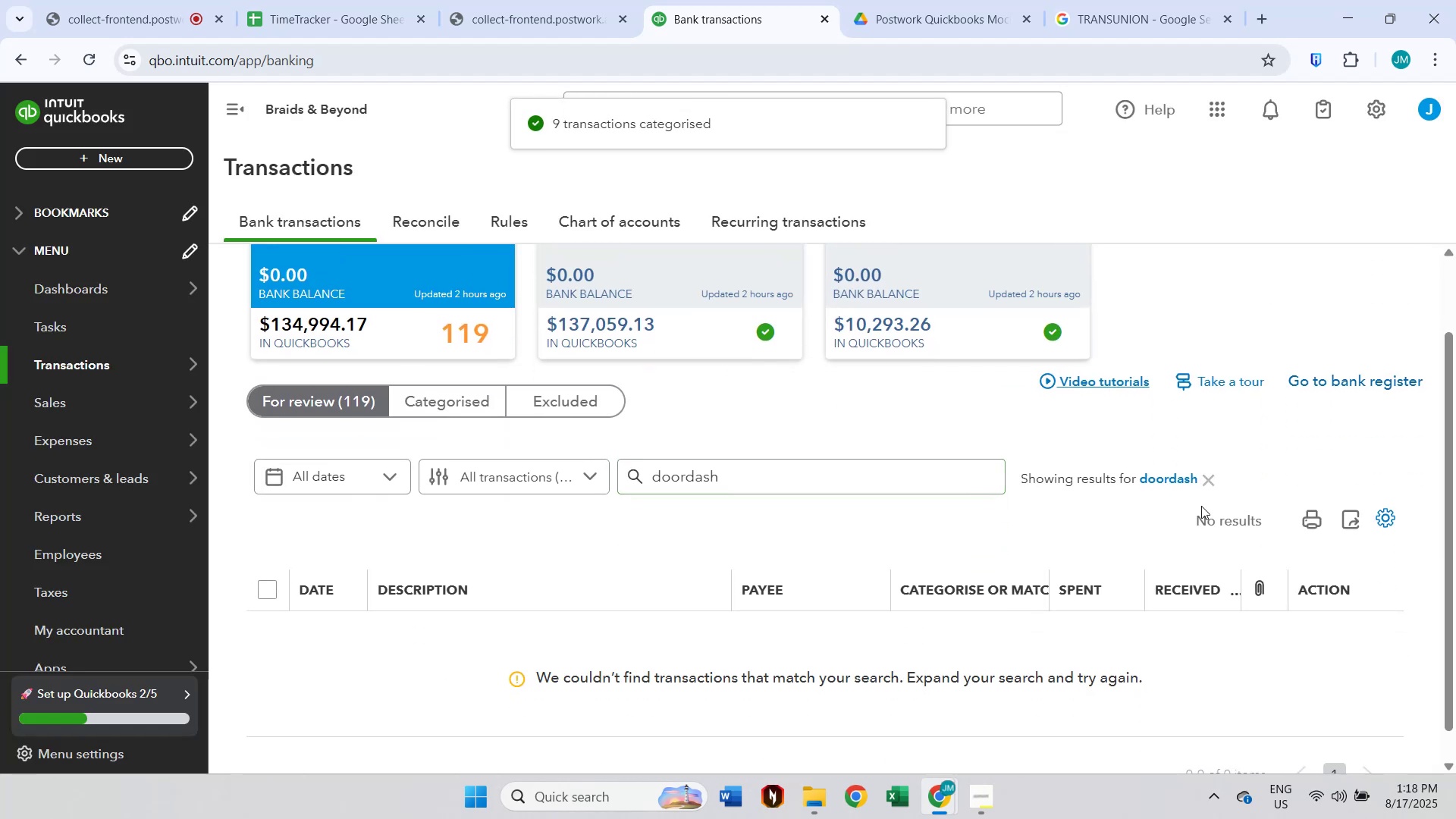 
left_click([1207, 475])
 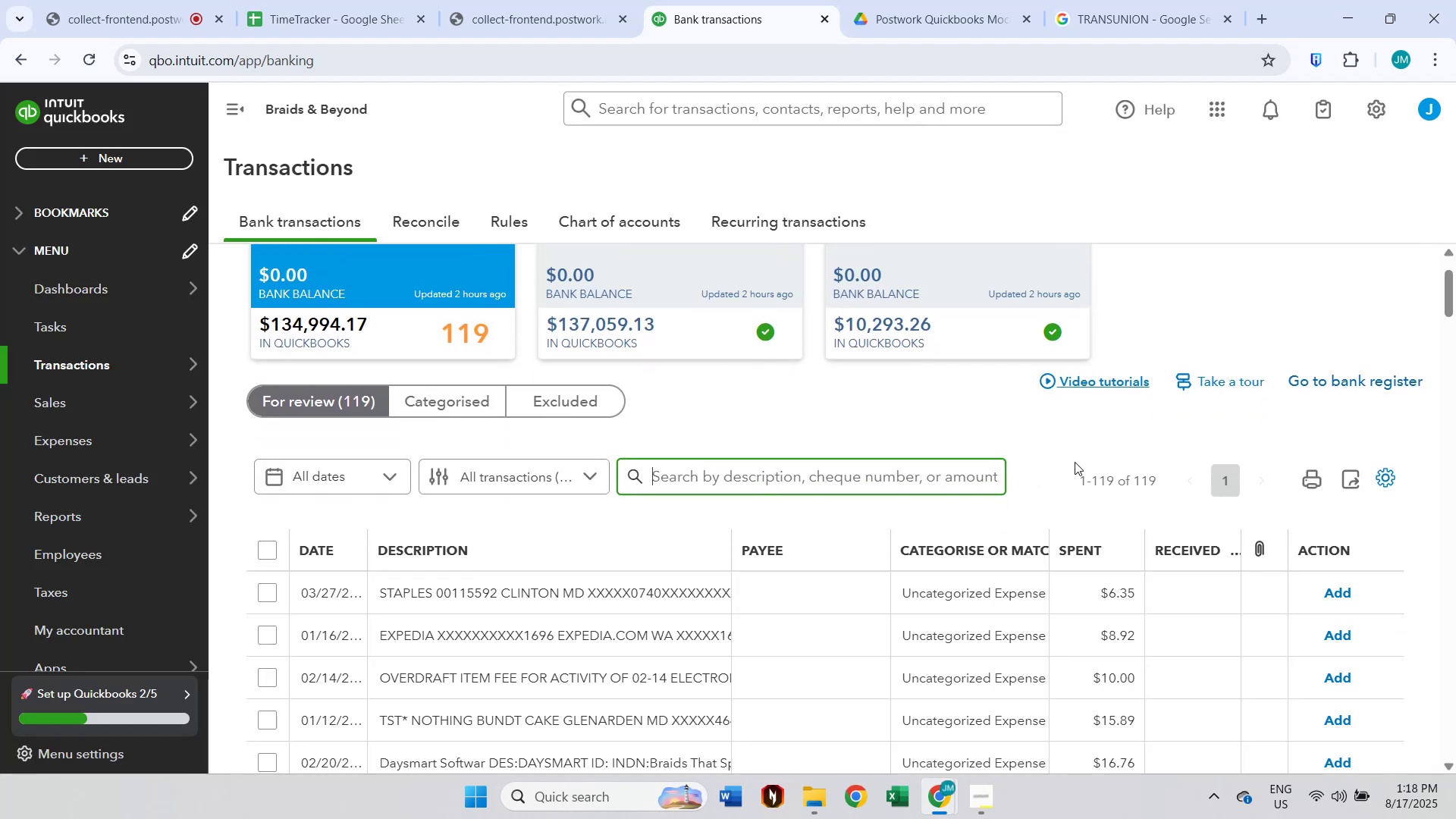 
scroll: coordinate [1075, 462], scroll_direction: down, amount: 6.0
 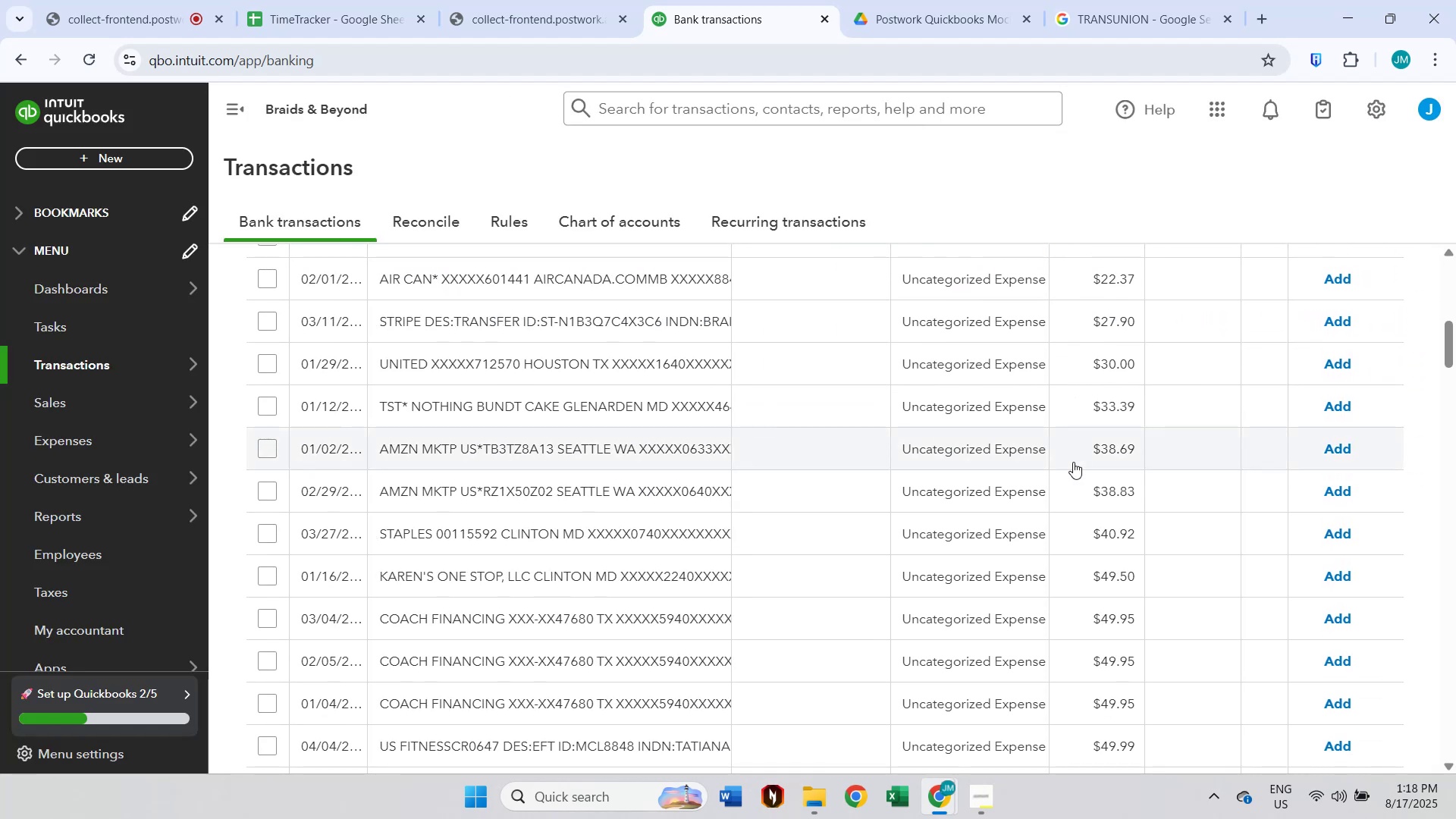 
scroll: coordinate [1073, 462], scroll_direction: up, amount: 5.0
 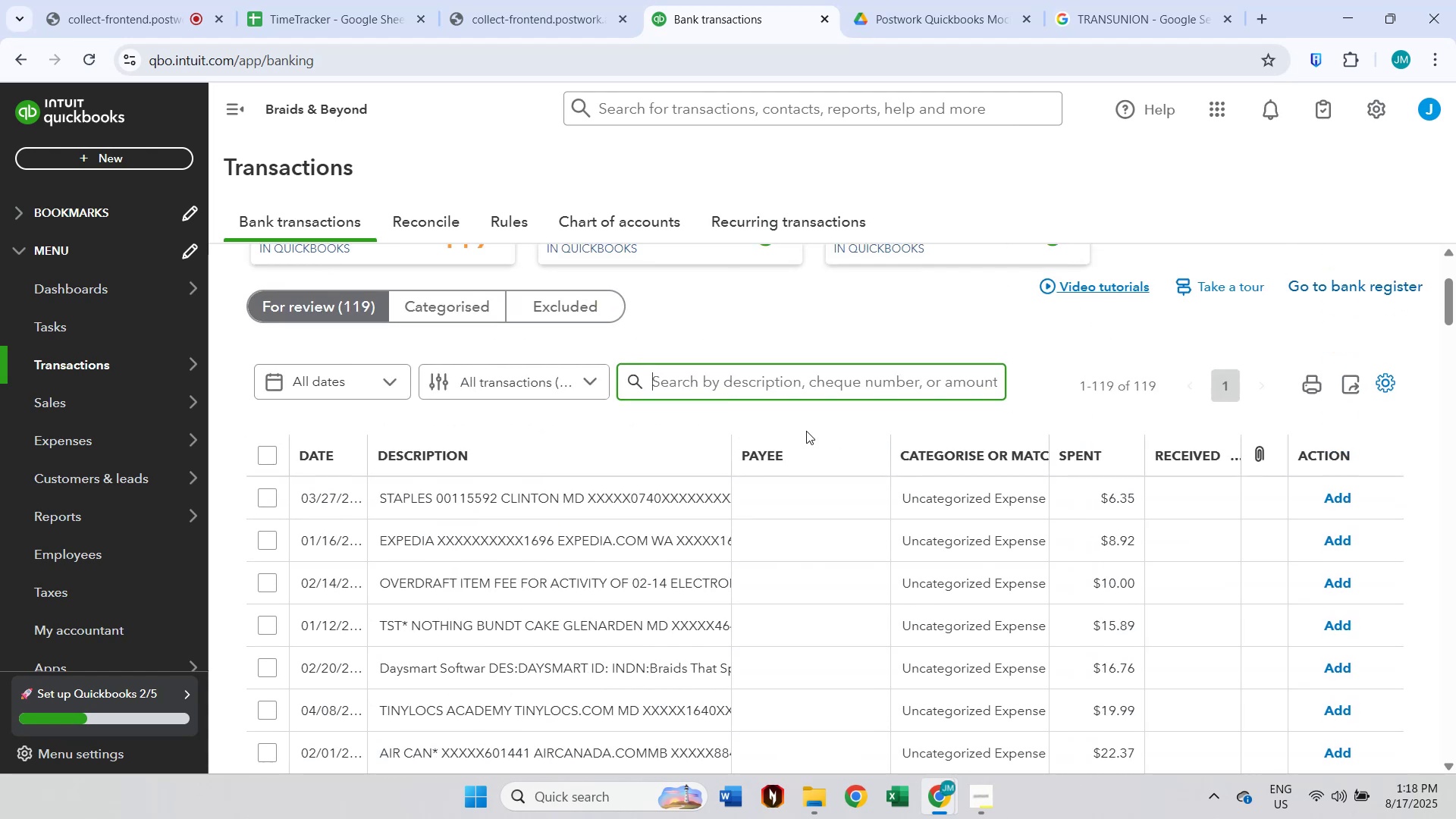 
left_click([777, 387])
 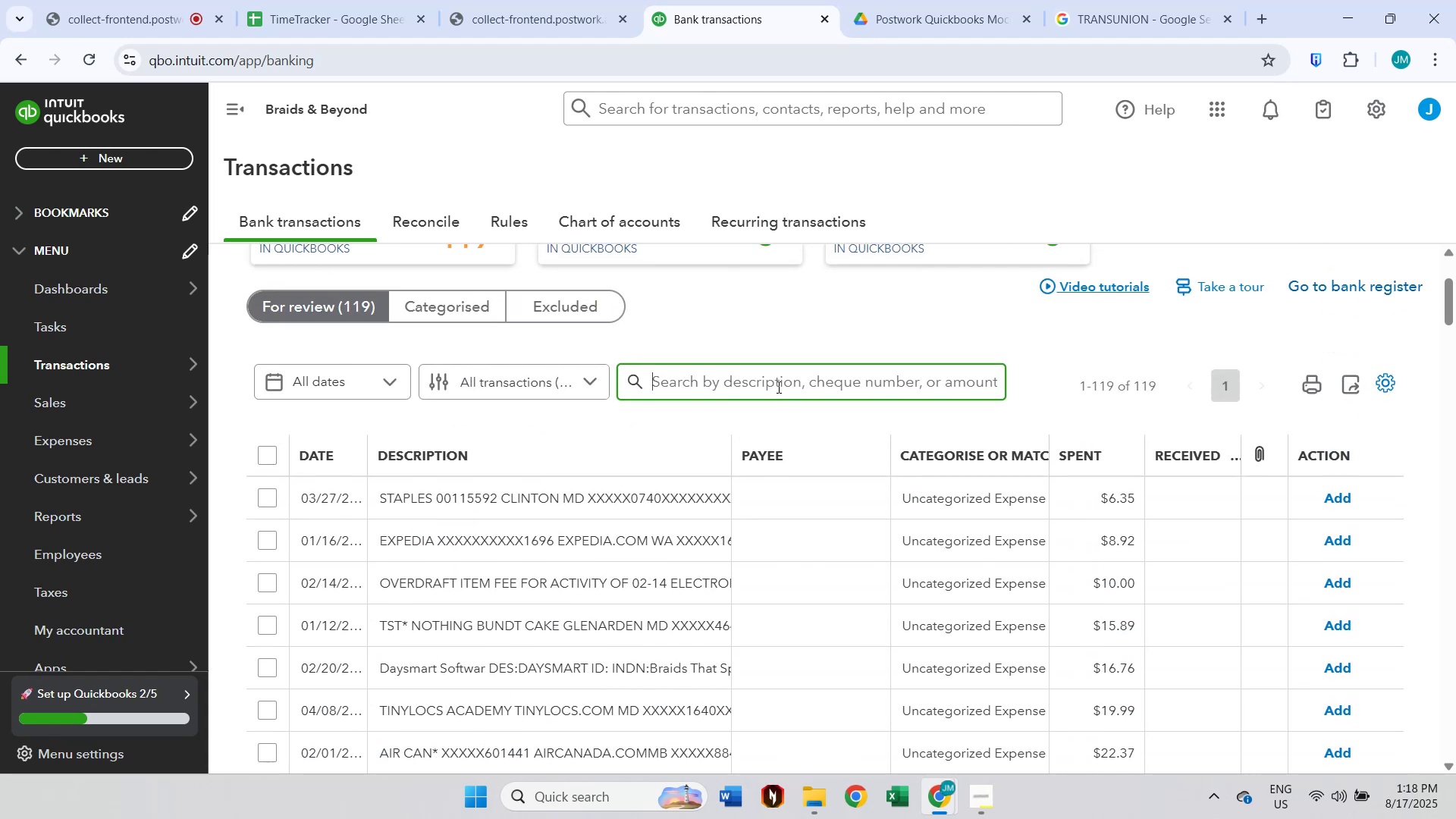 
type(coach fia)
key(Backspace)
type(na)
 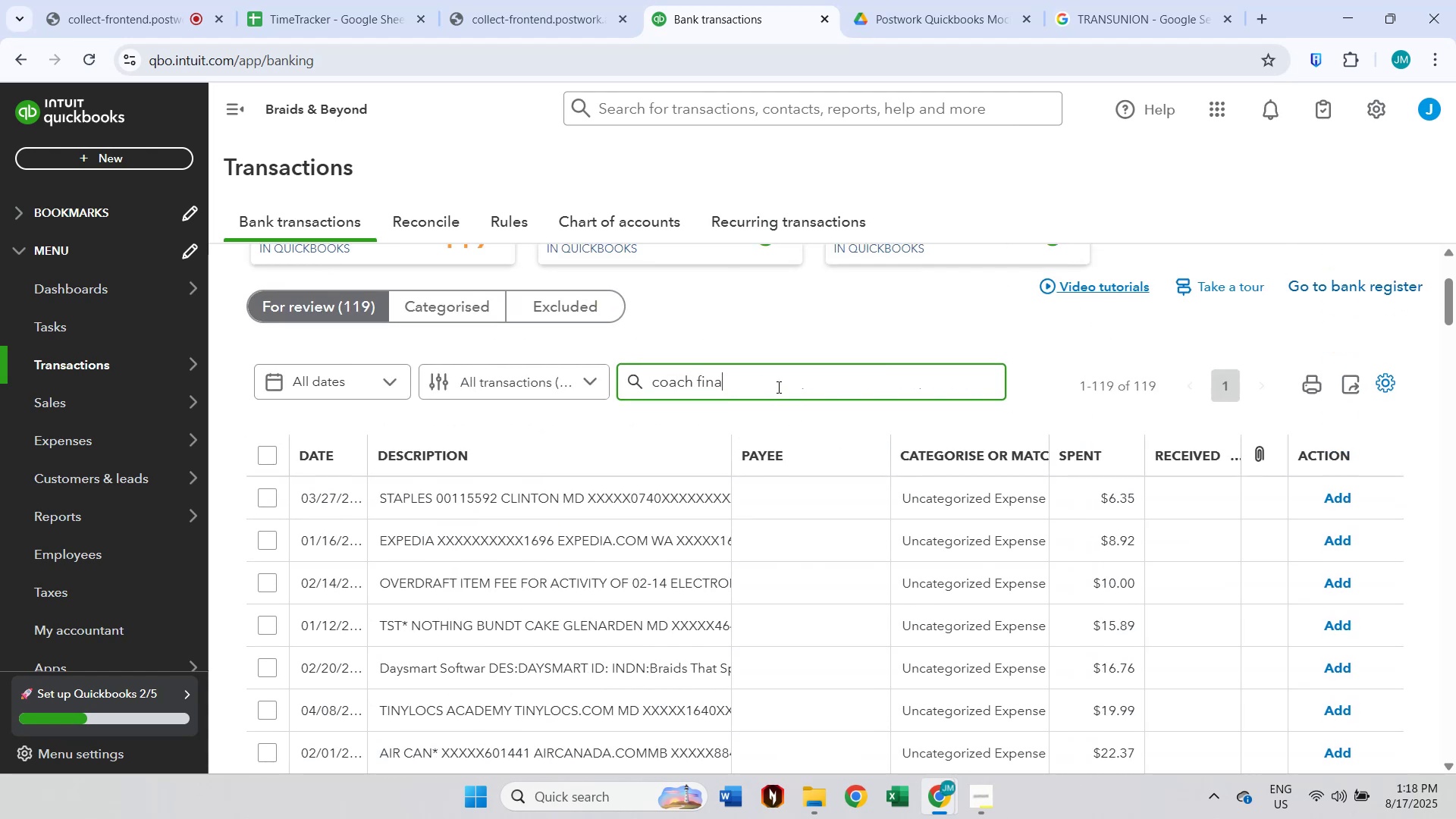 
key(Enter)
 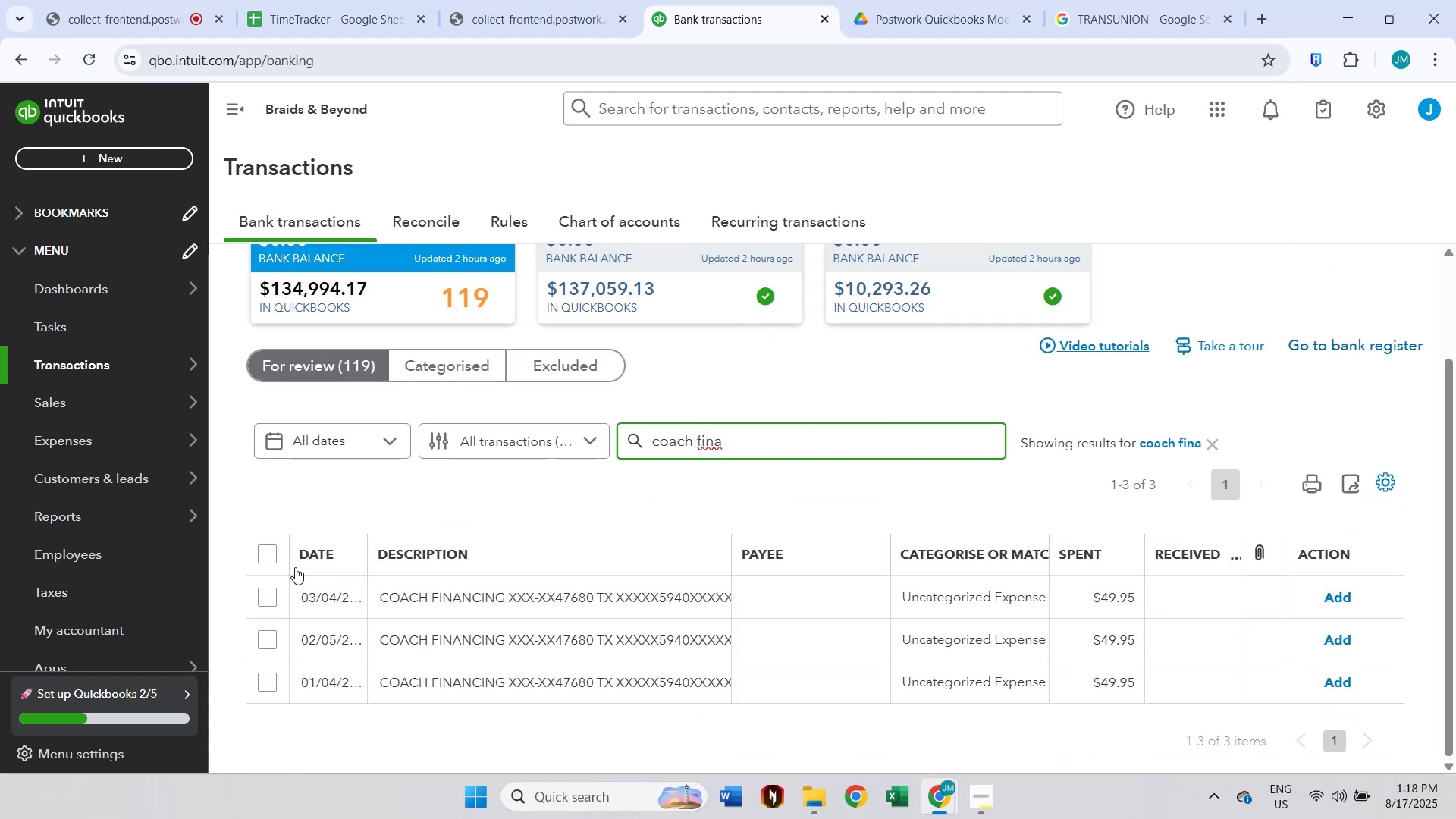 
left_click([275, 566])
 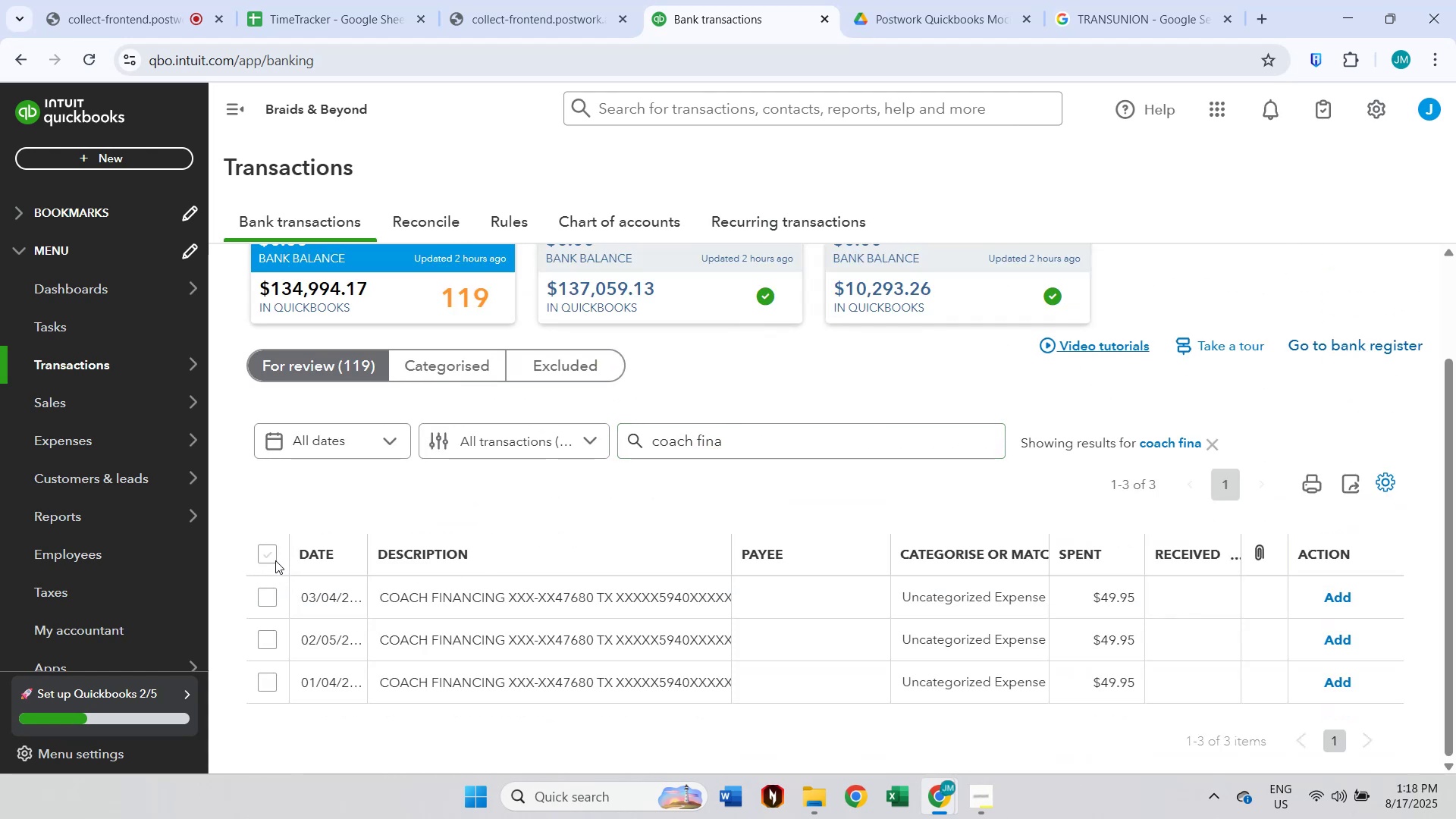 
left_click([273, 558])
 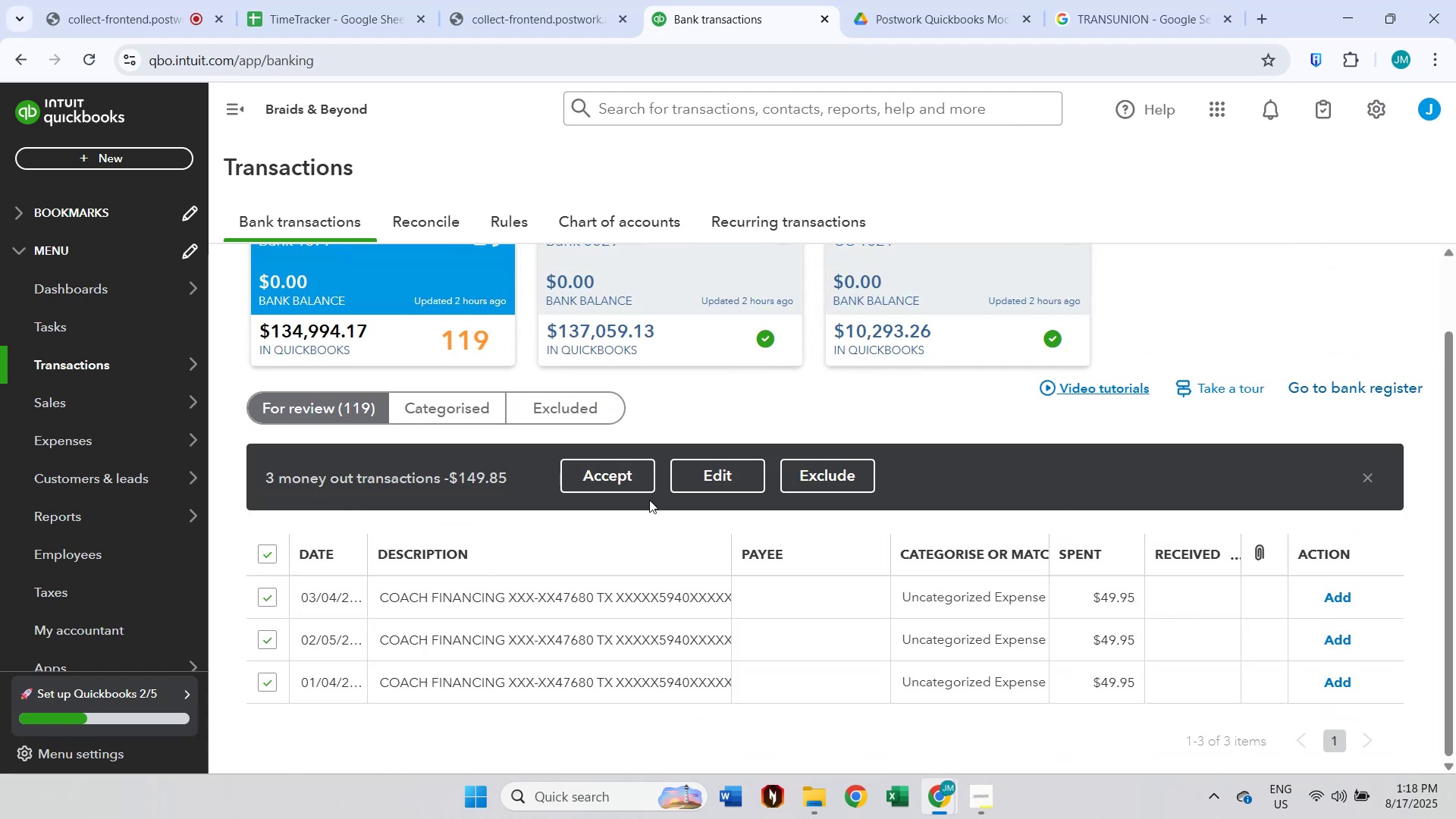 
left_click([720, 468])
 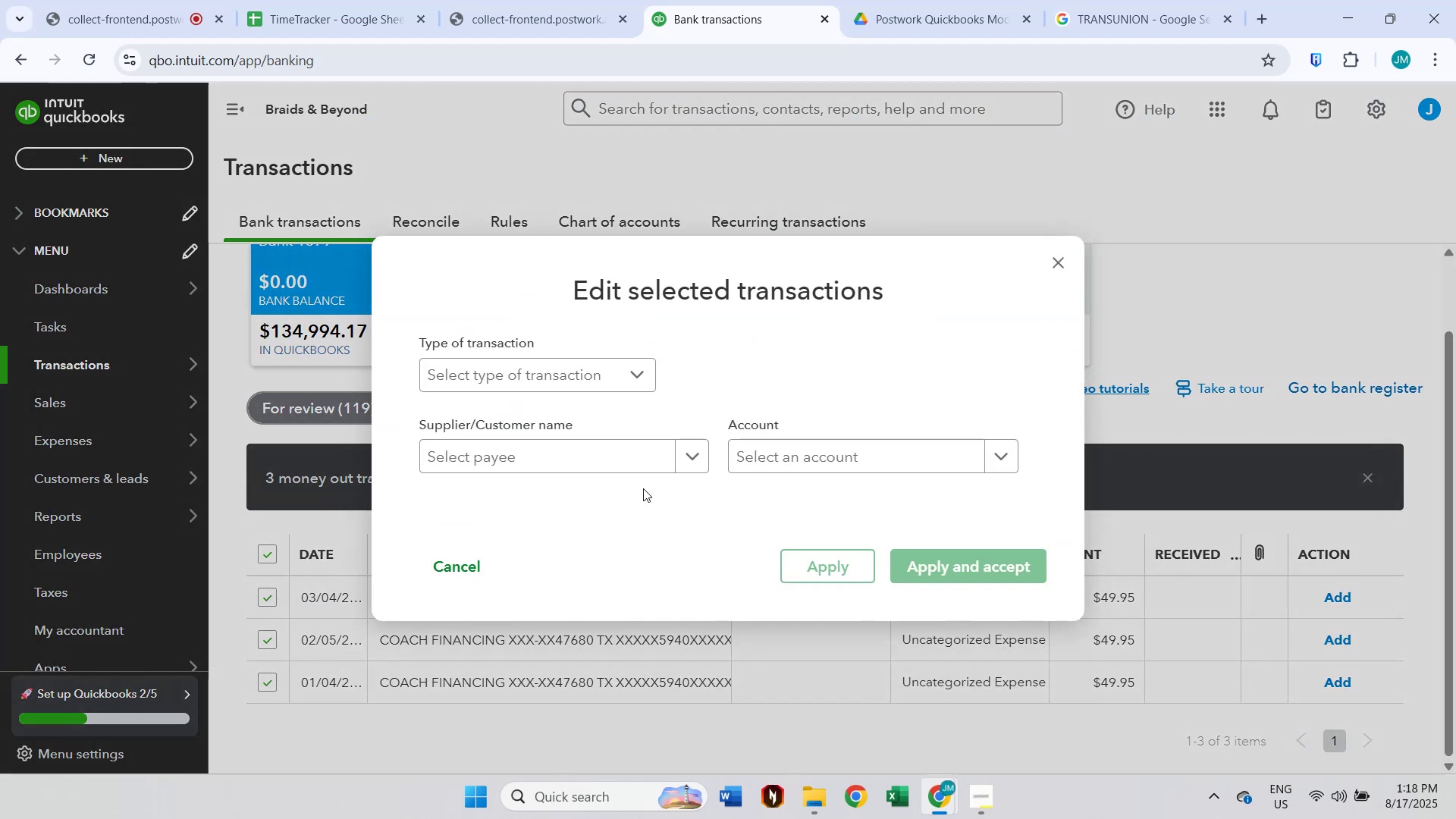 
left_click([498, 445])
 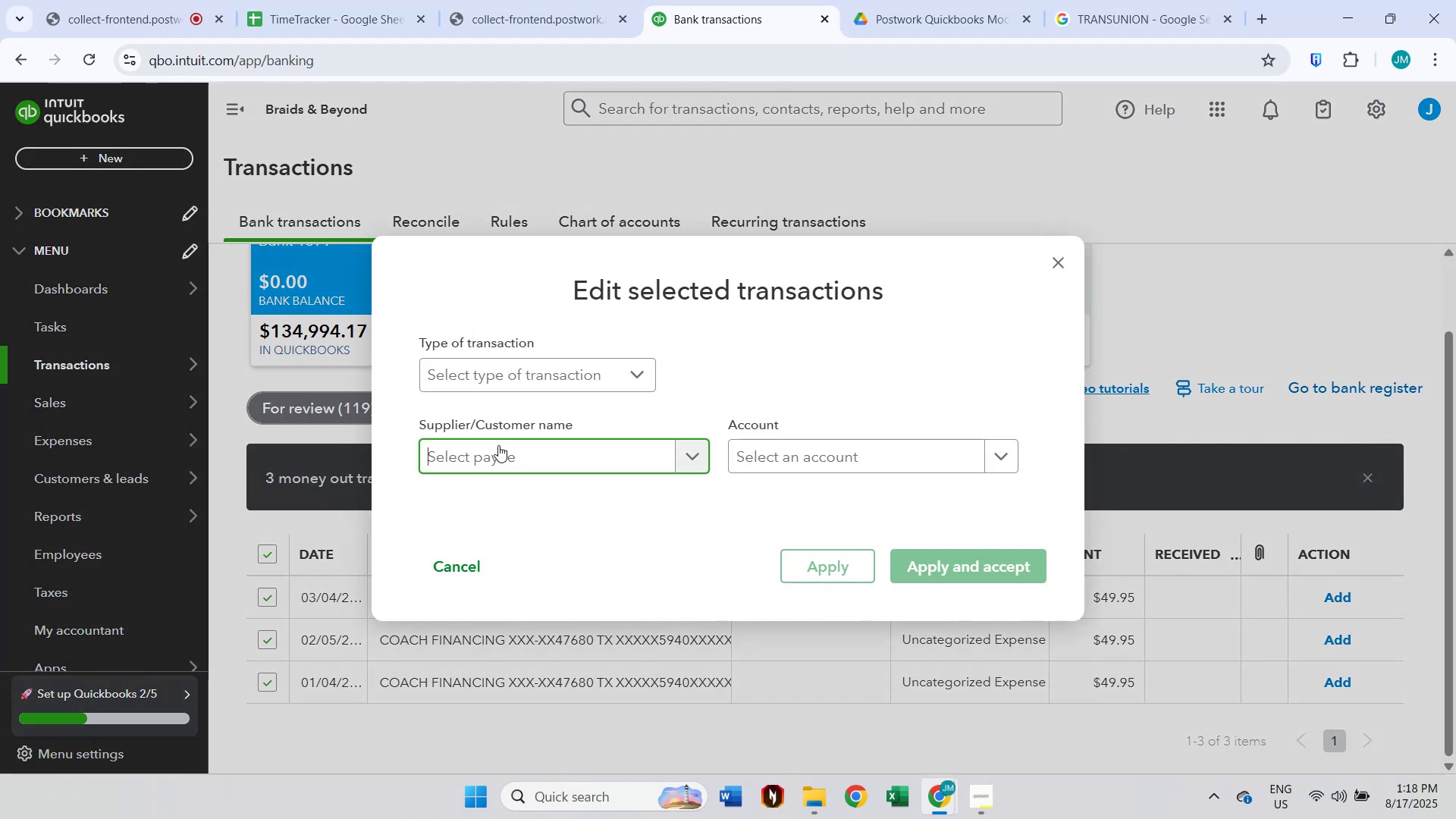 
type(Coach Fian)
key(Backspace)
key(Backspace)
type(nancing)
 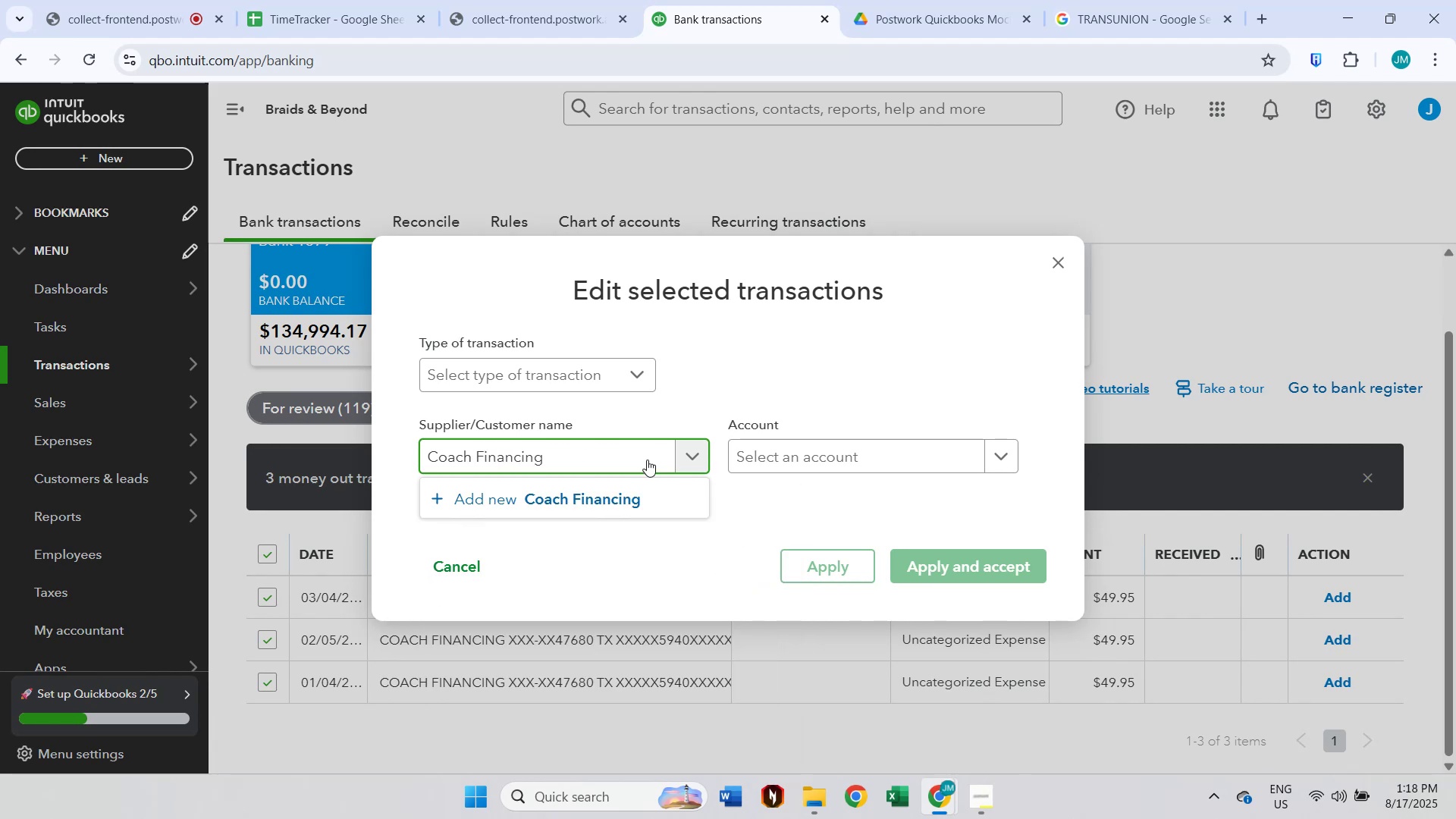 
left_click([591, 502])
 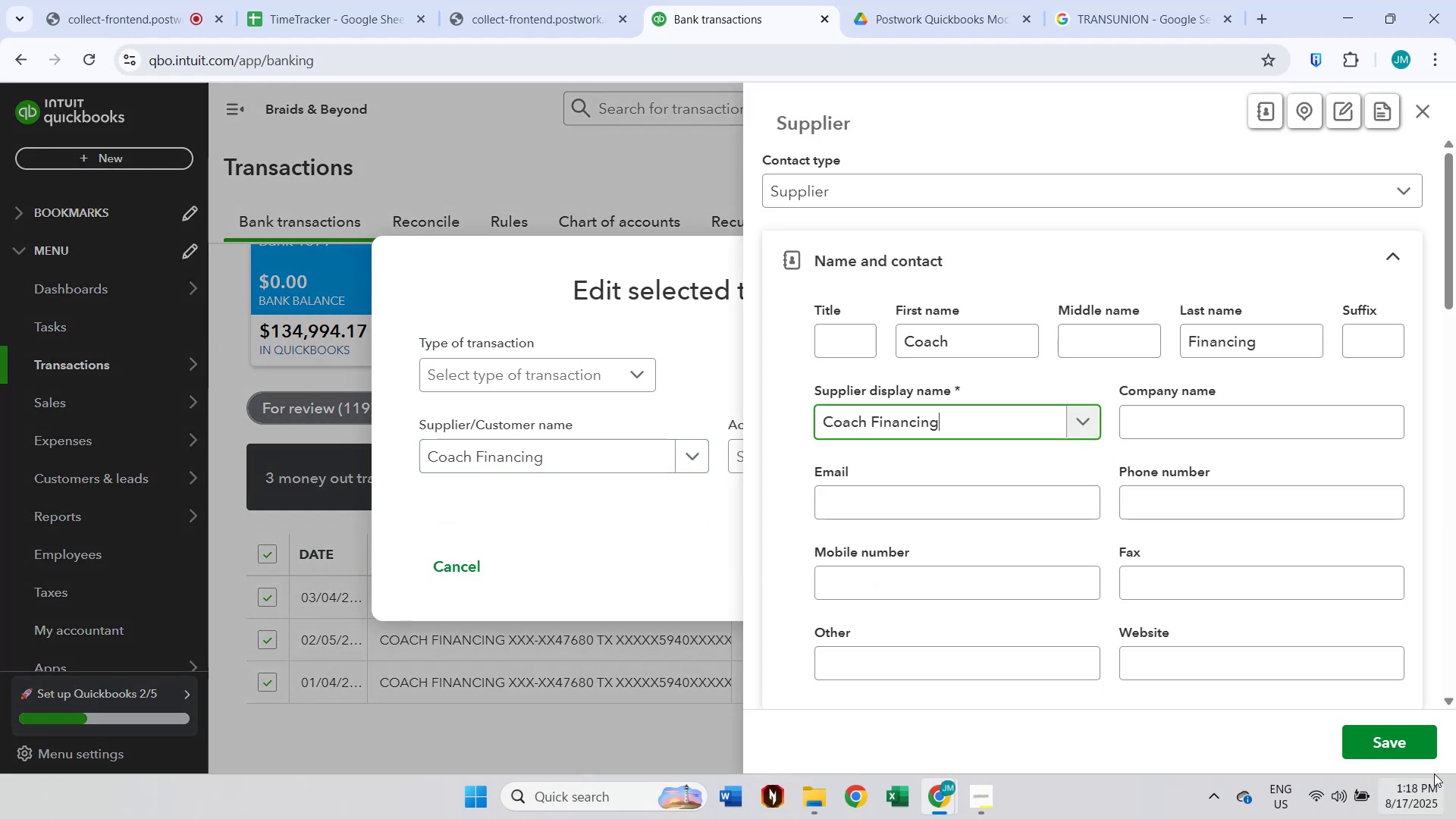 
left_click([1429, 755])
 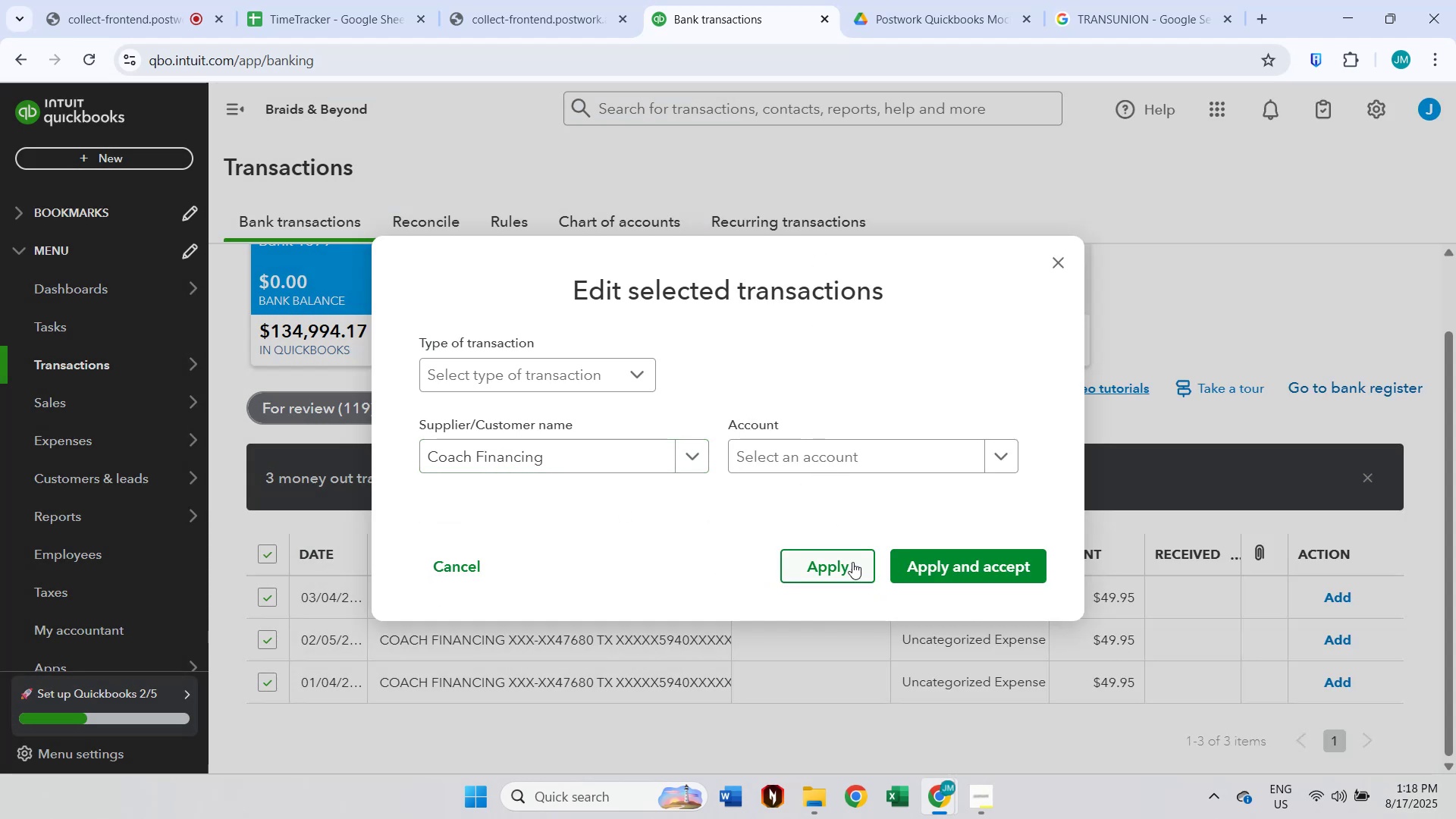 
left_click([791, 462])
 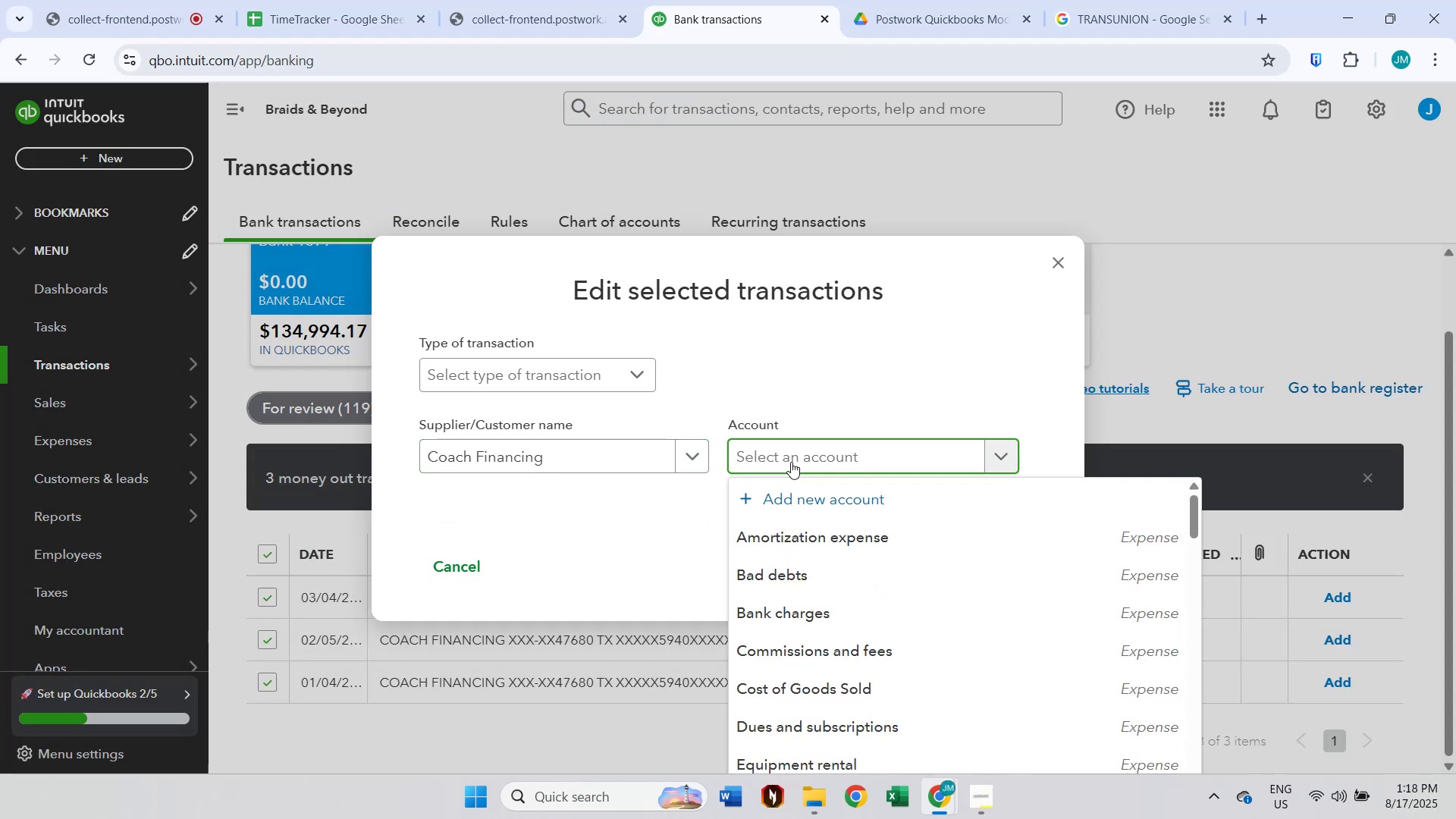 
type(prefo)
key(Backspace)
key(Backspace)
key(Backspace)
type(of)
 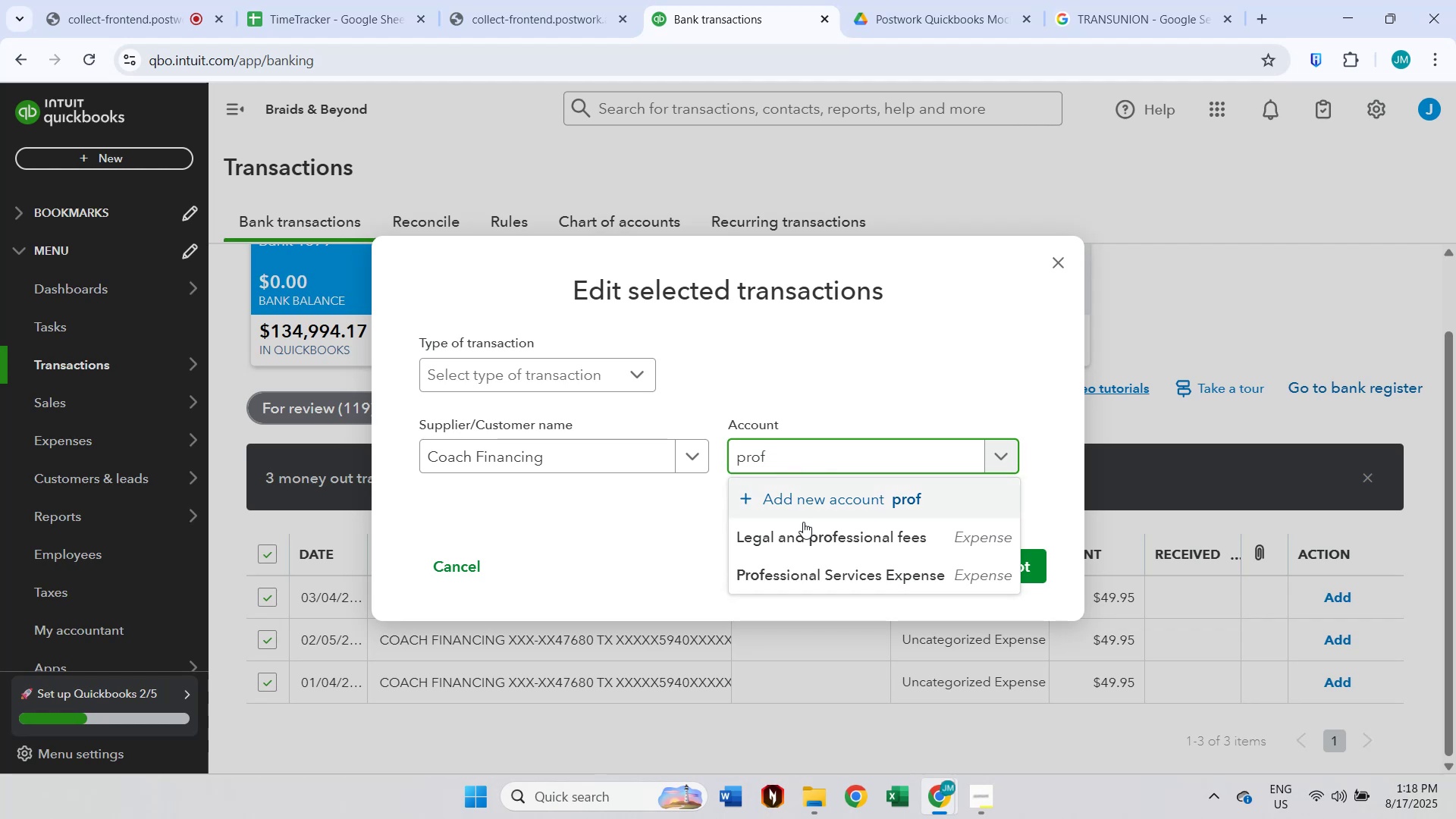 
left_click([803, 572])
 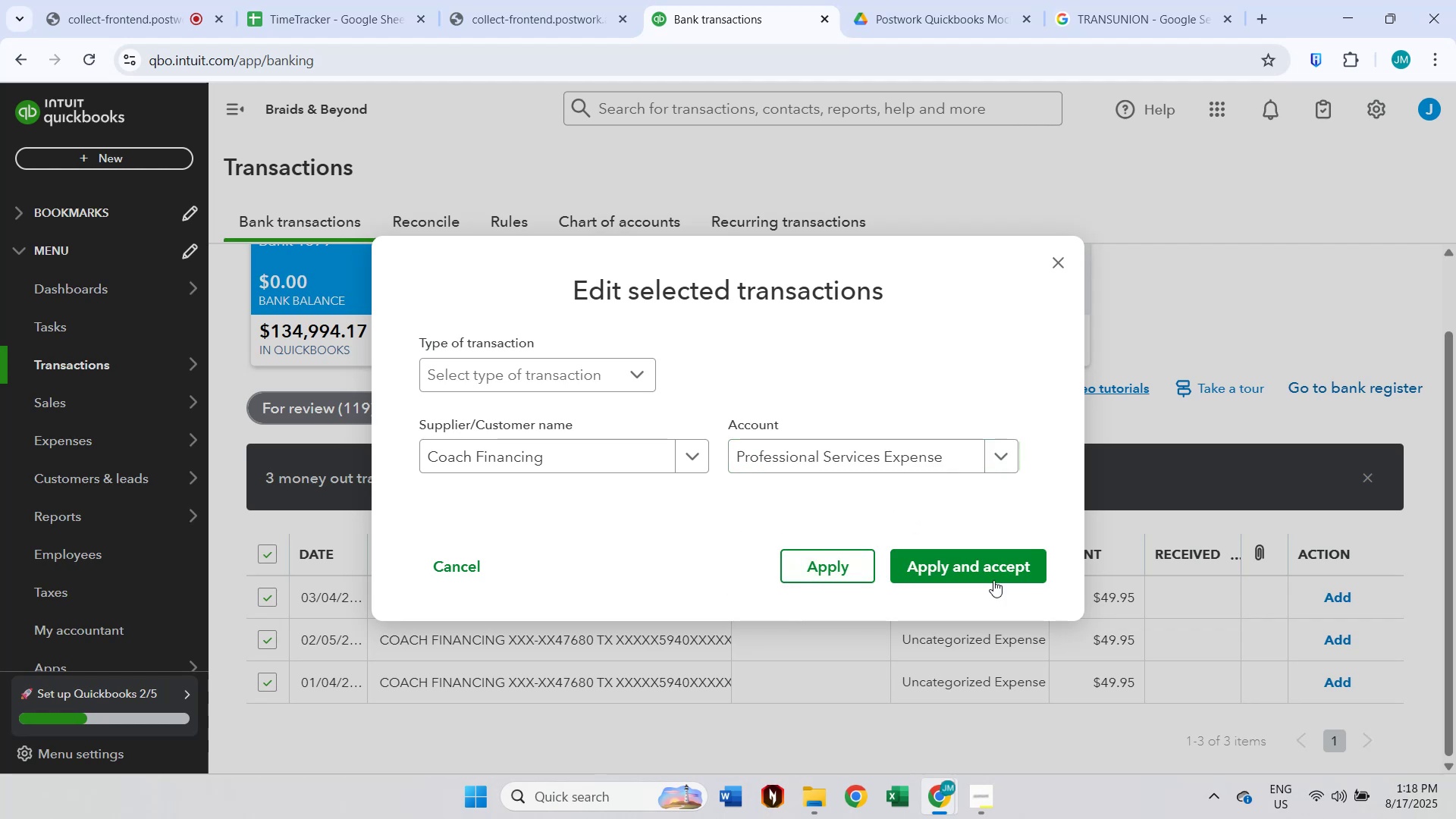 
left_click([1002, 566])
 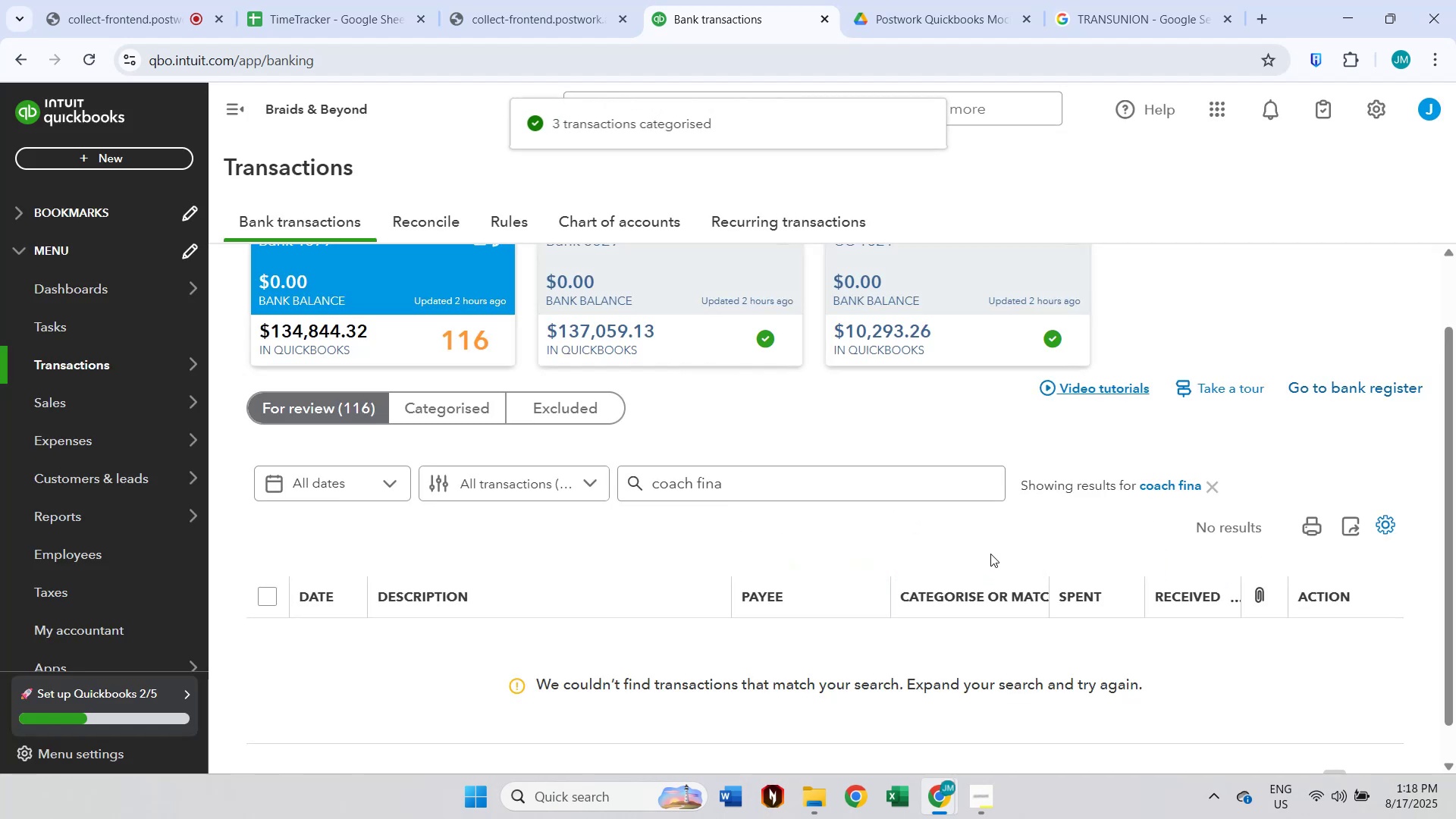 
left_click([1210, 491])
 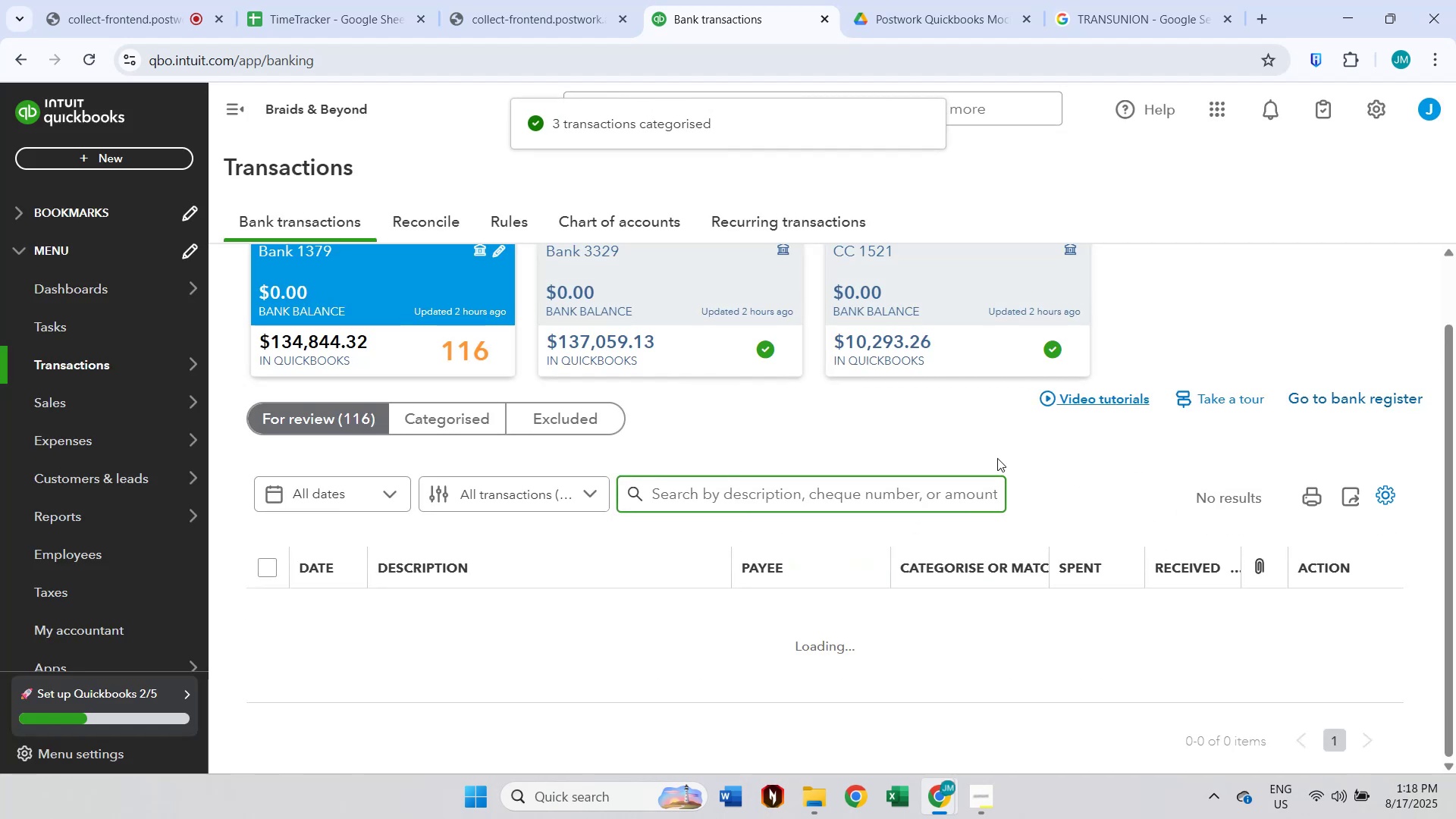 
scroll: coordinate [992, 461], scroll_direction: down, amount: 2.0
 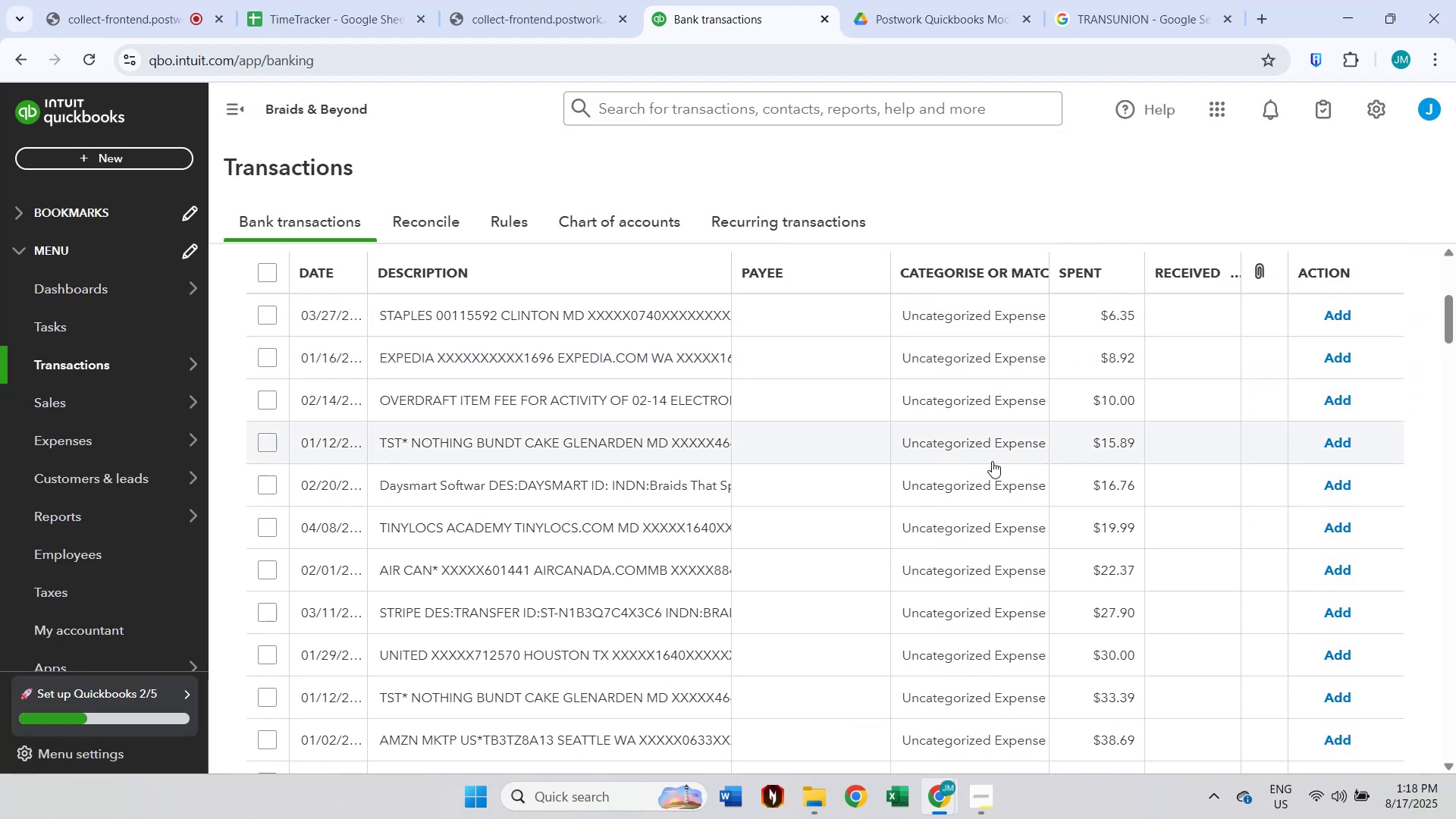 
scroll: coordinate [991, 461], scroll_direction: up, amount: 2.0
 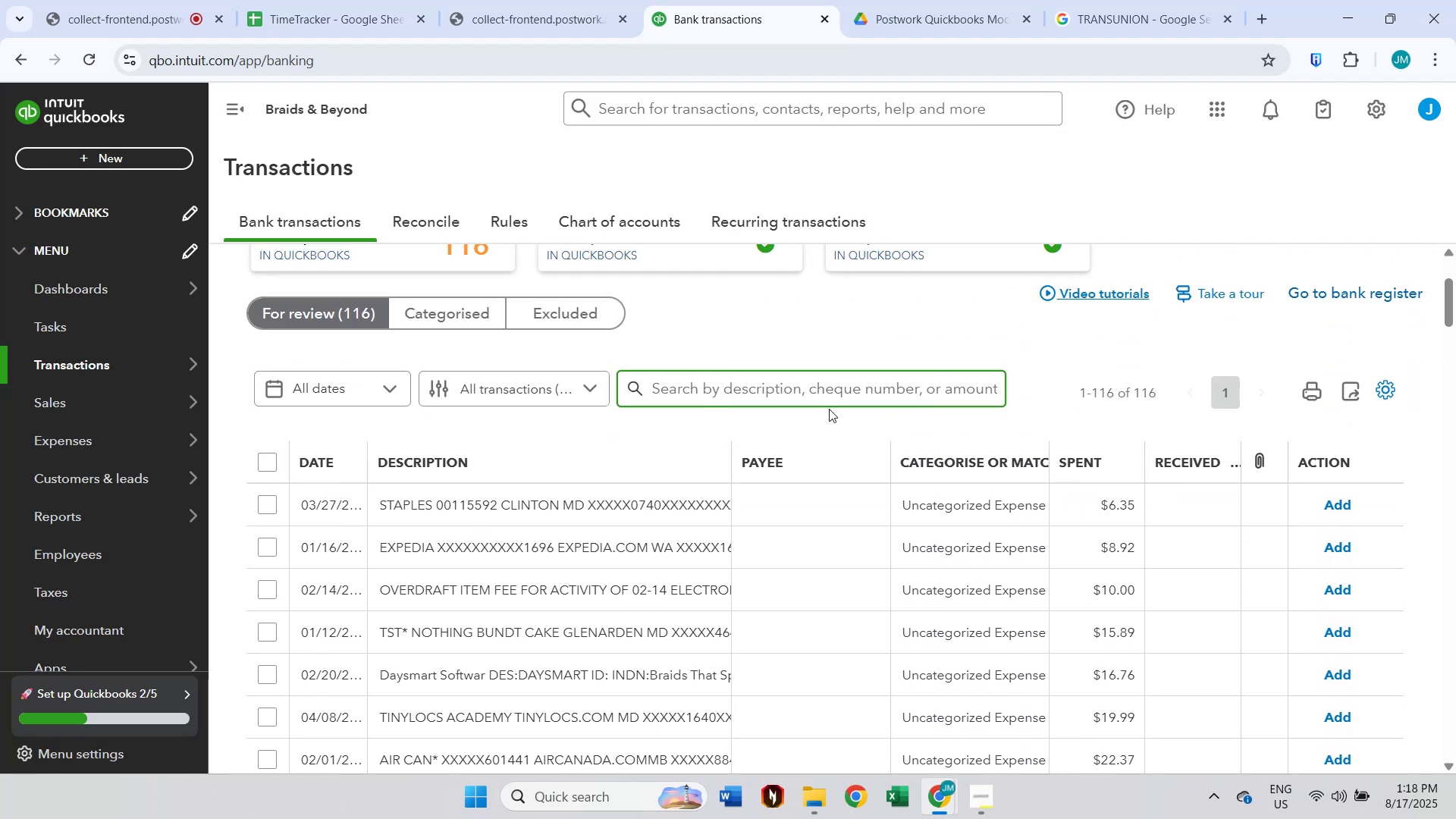 
left_click([761, 390])
 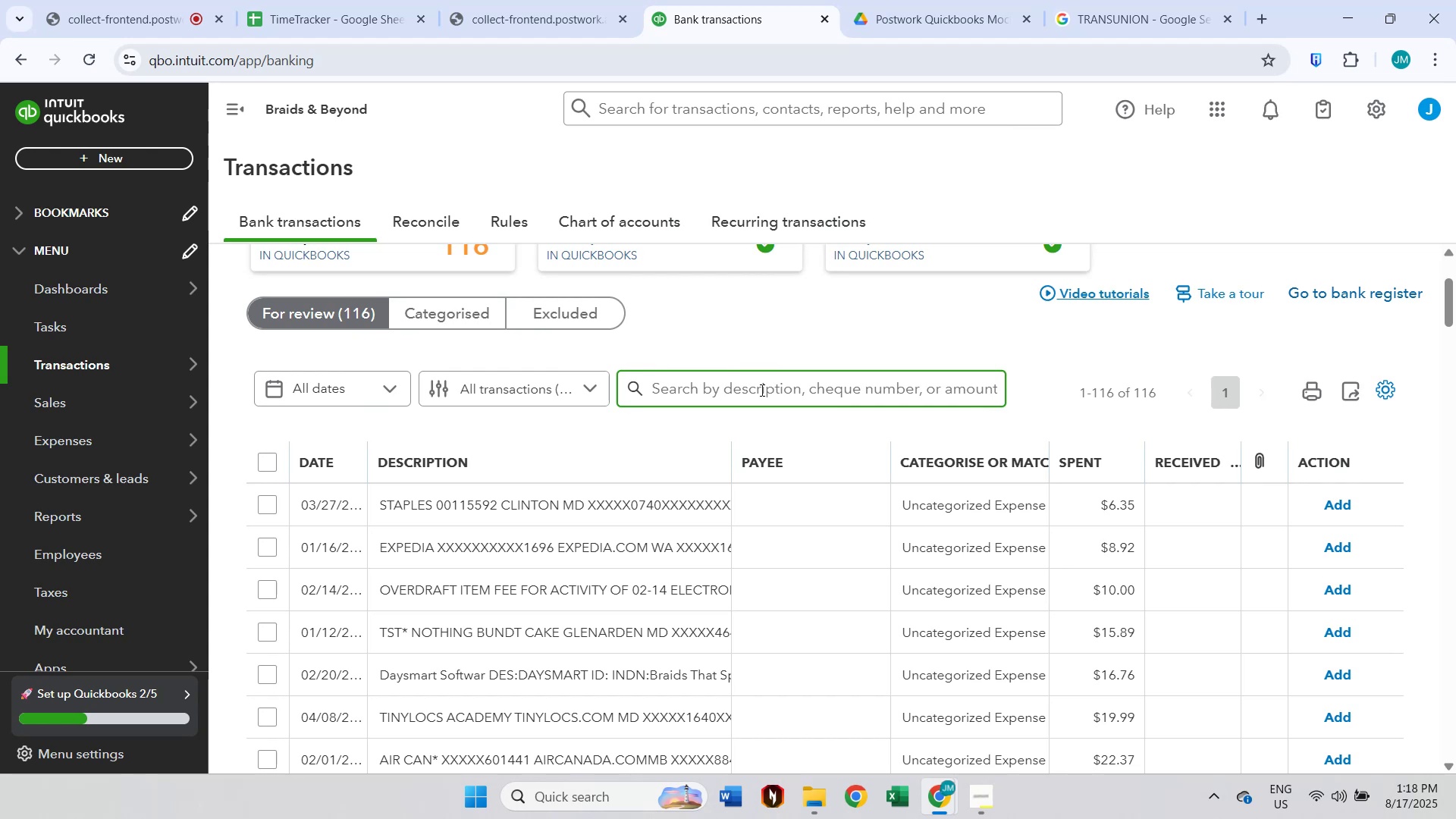 
type(air can)
 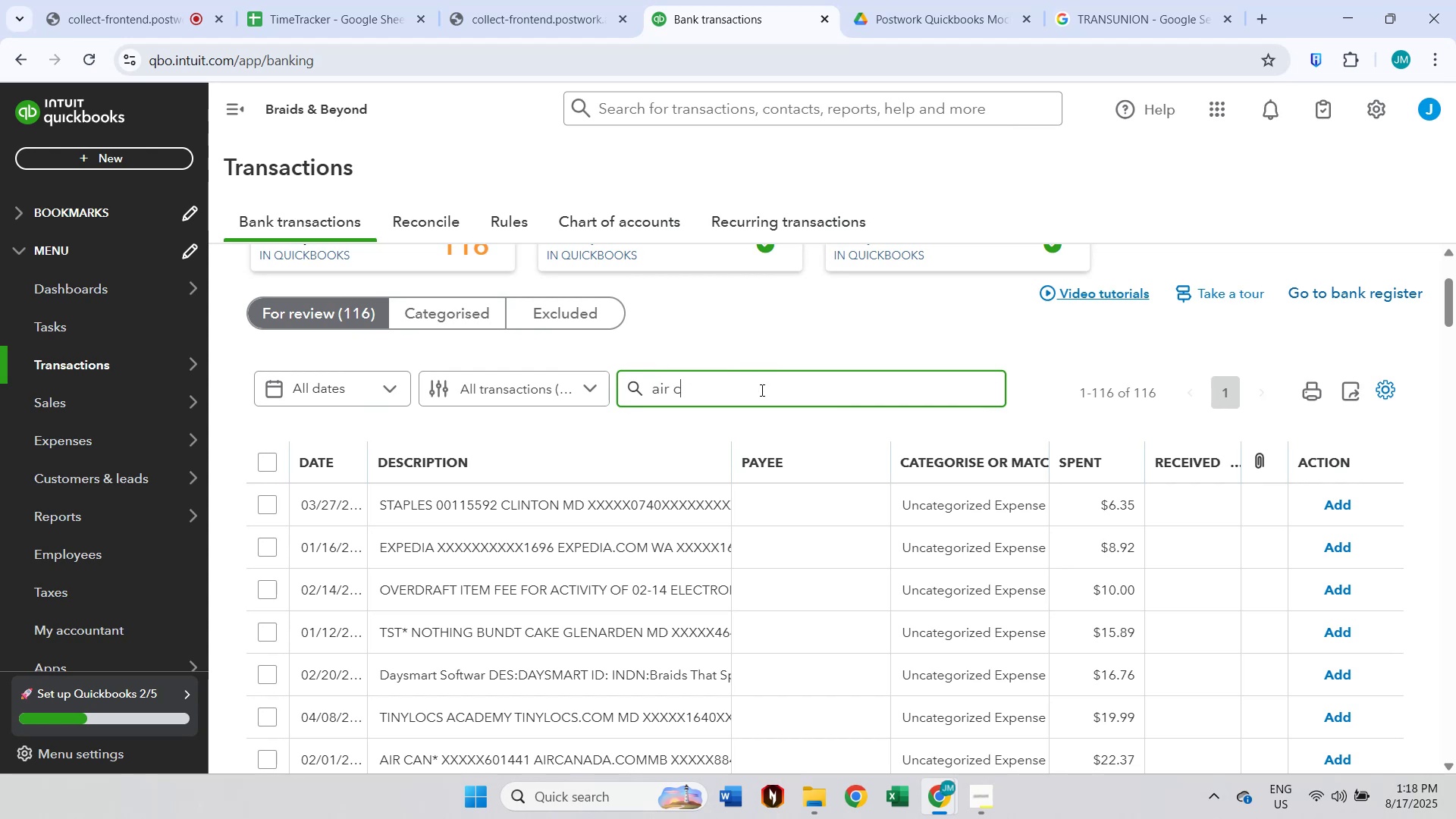 
key(Enter)
 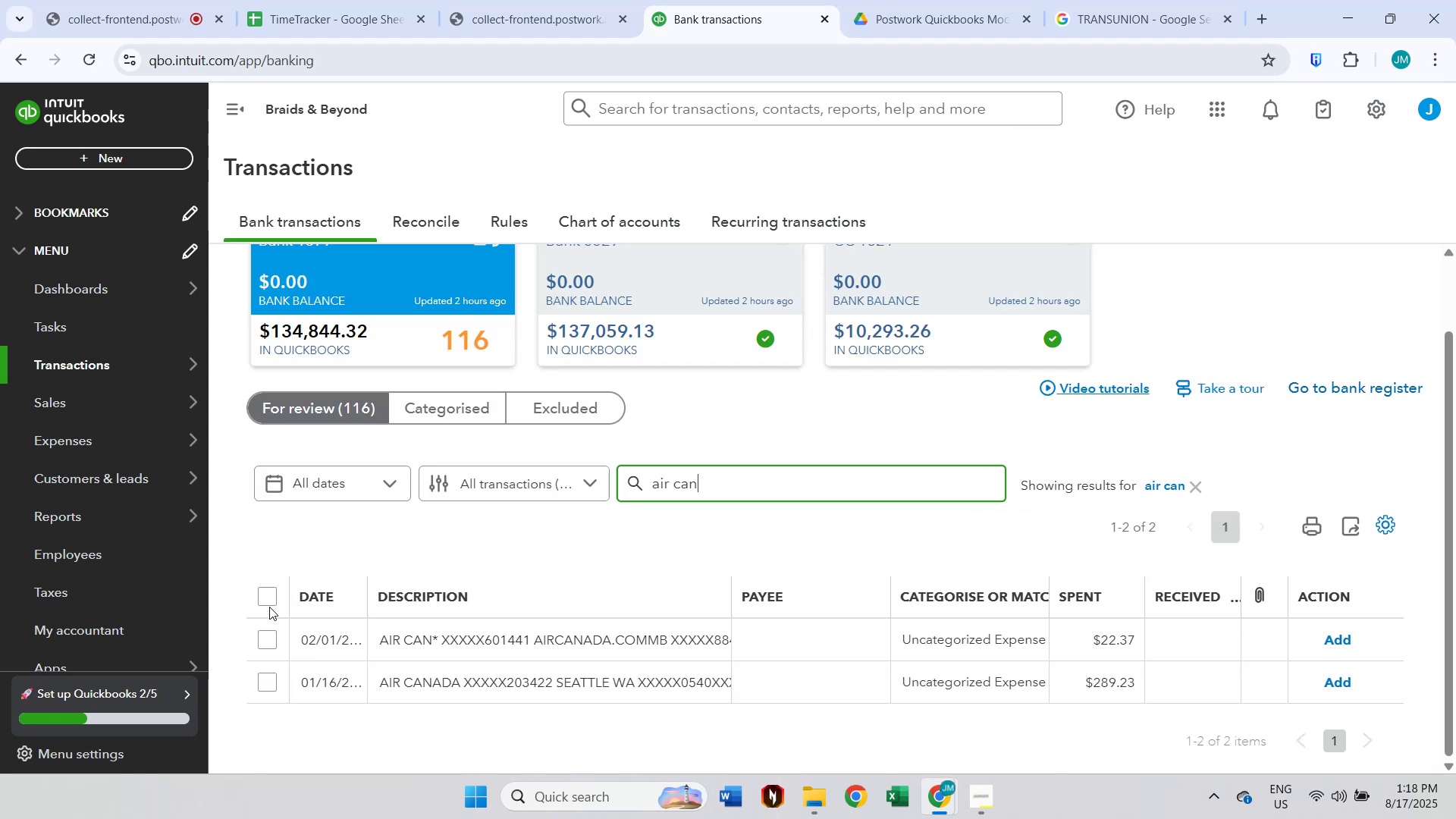 
left_click([269, 597])
 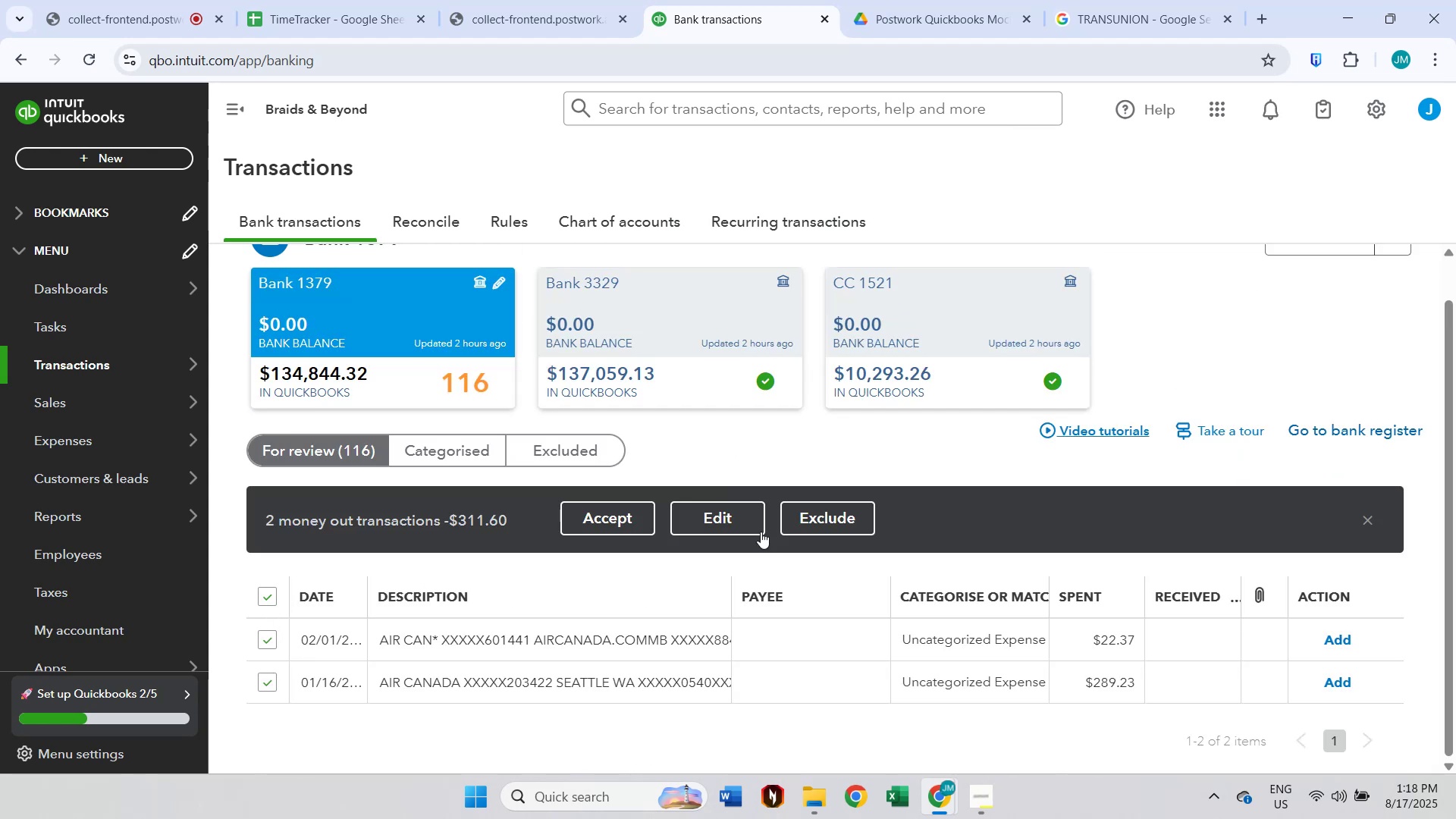 
left_click([747, 525])
 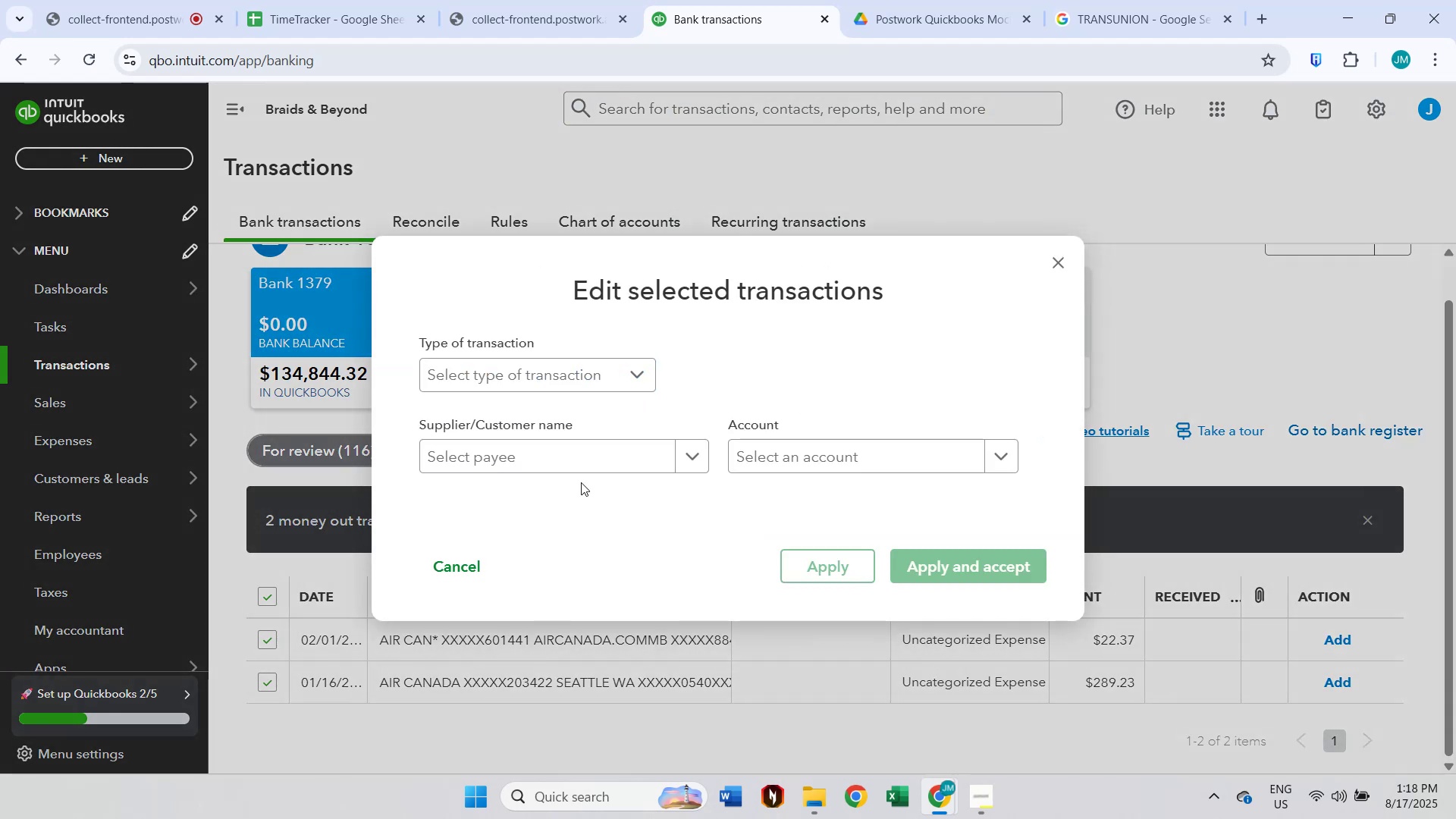 
left_click([577, 463])
 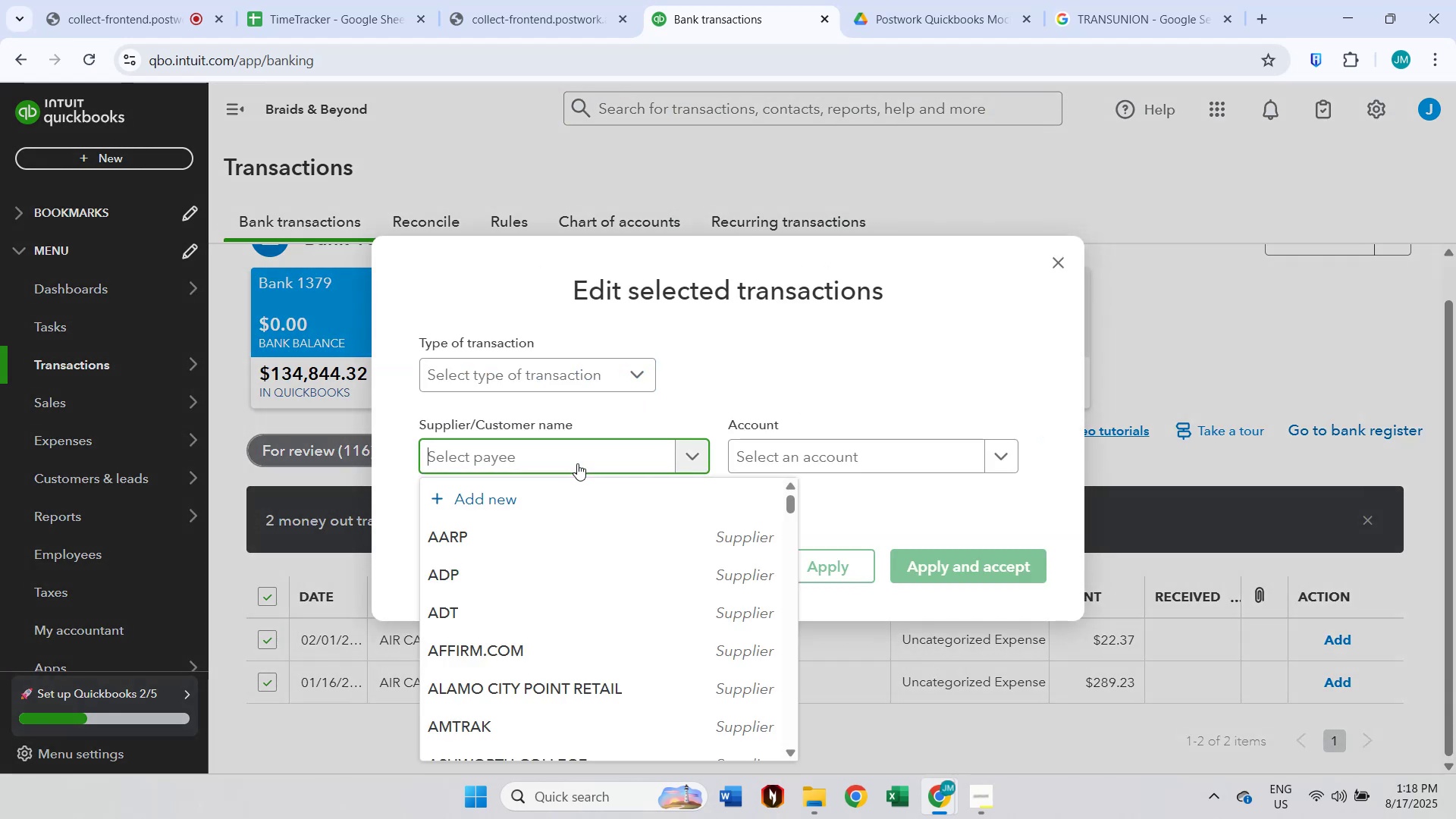 
type(air ca)
 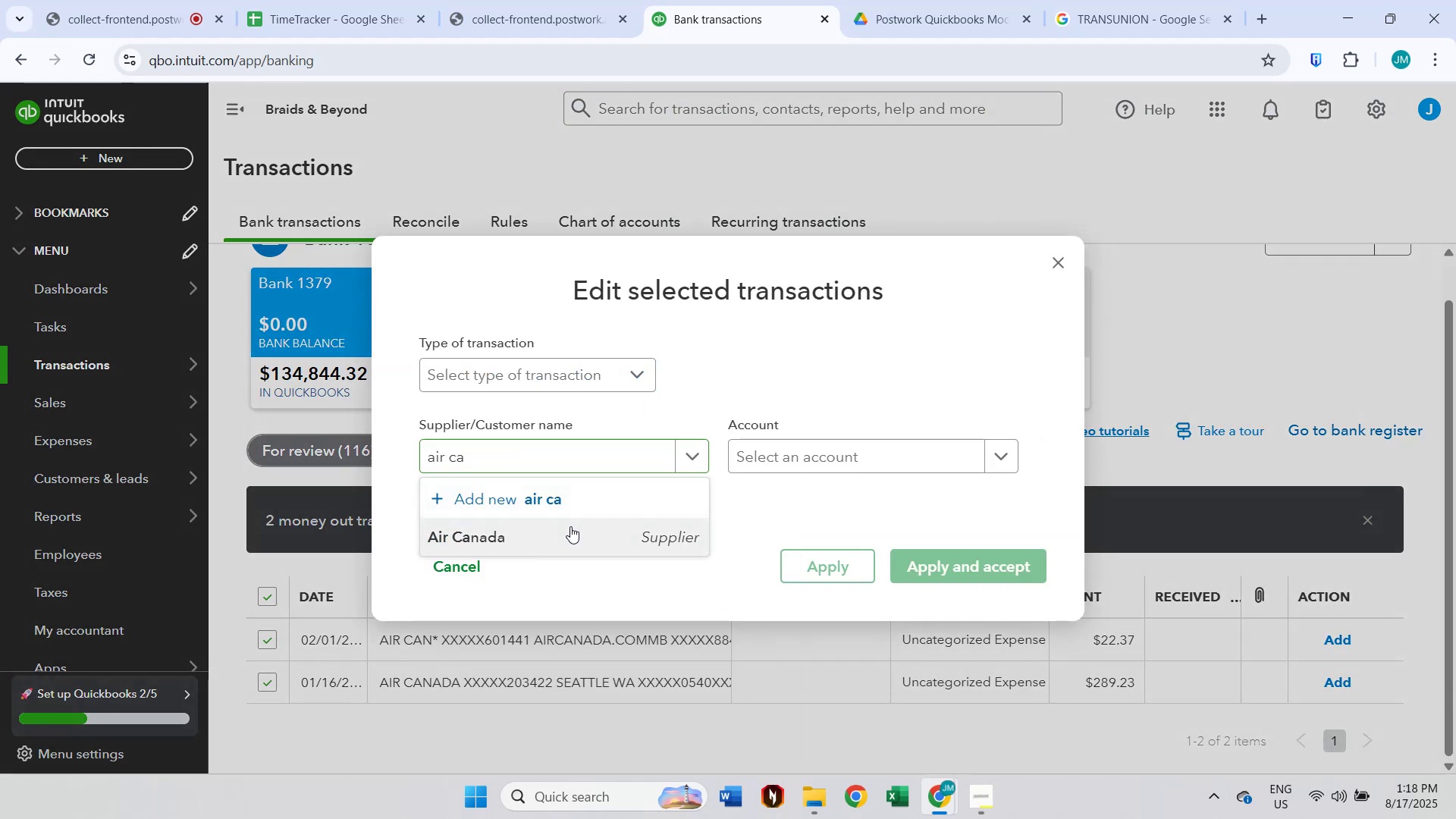 
double_click([799, 463])
 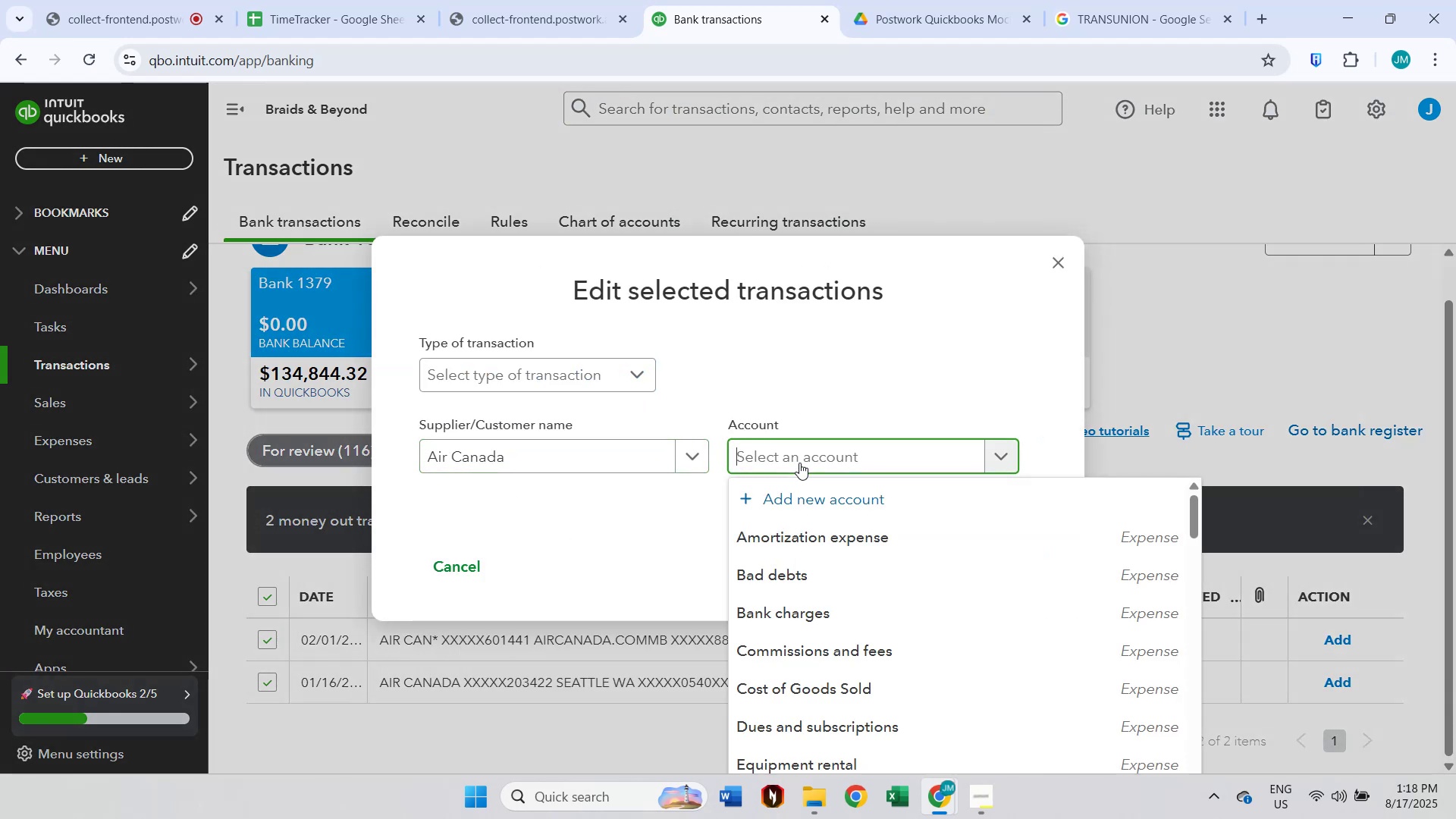 
type(trave)
 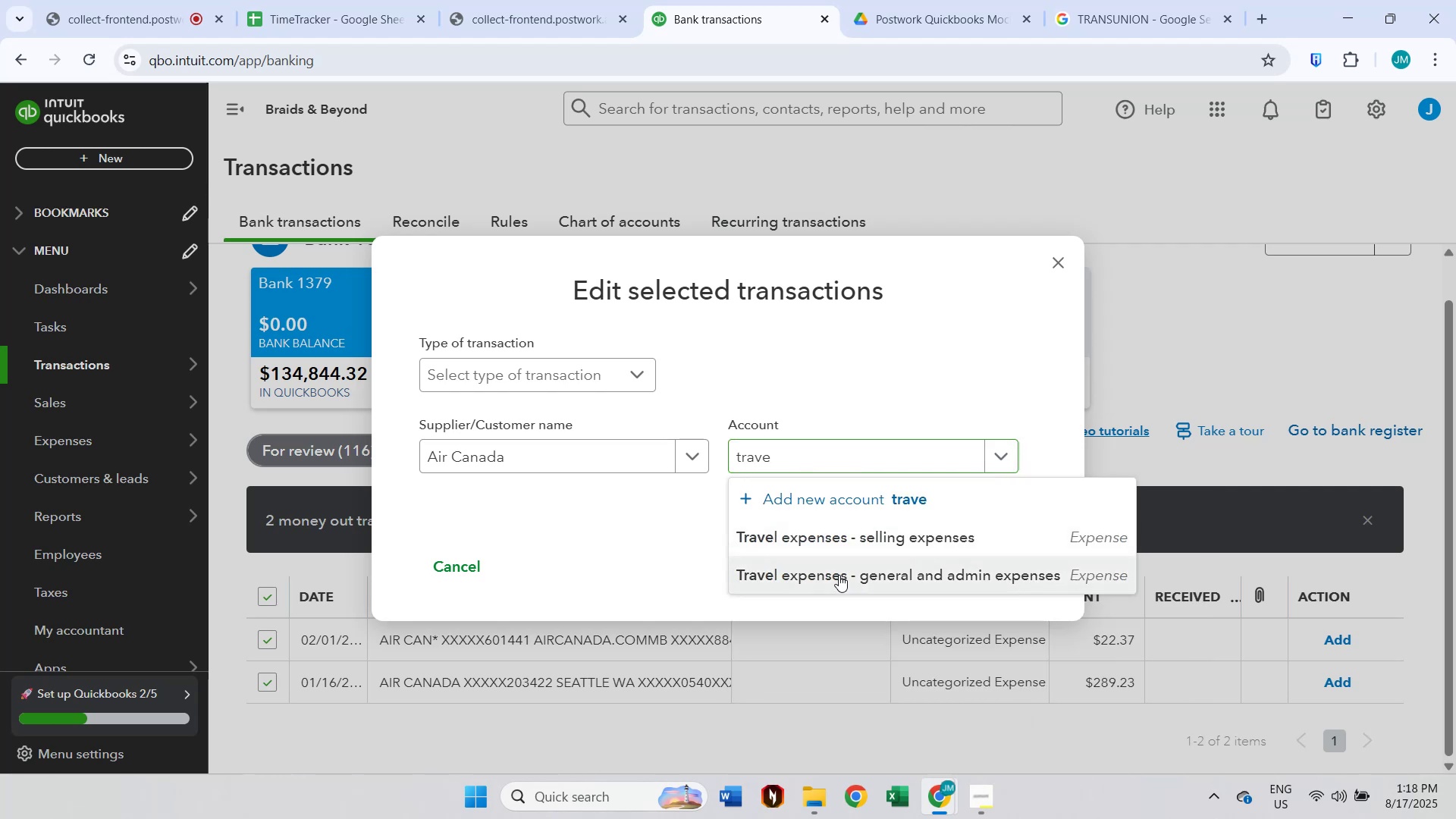 
double_click([948, 568])
 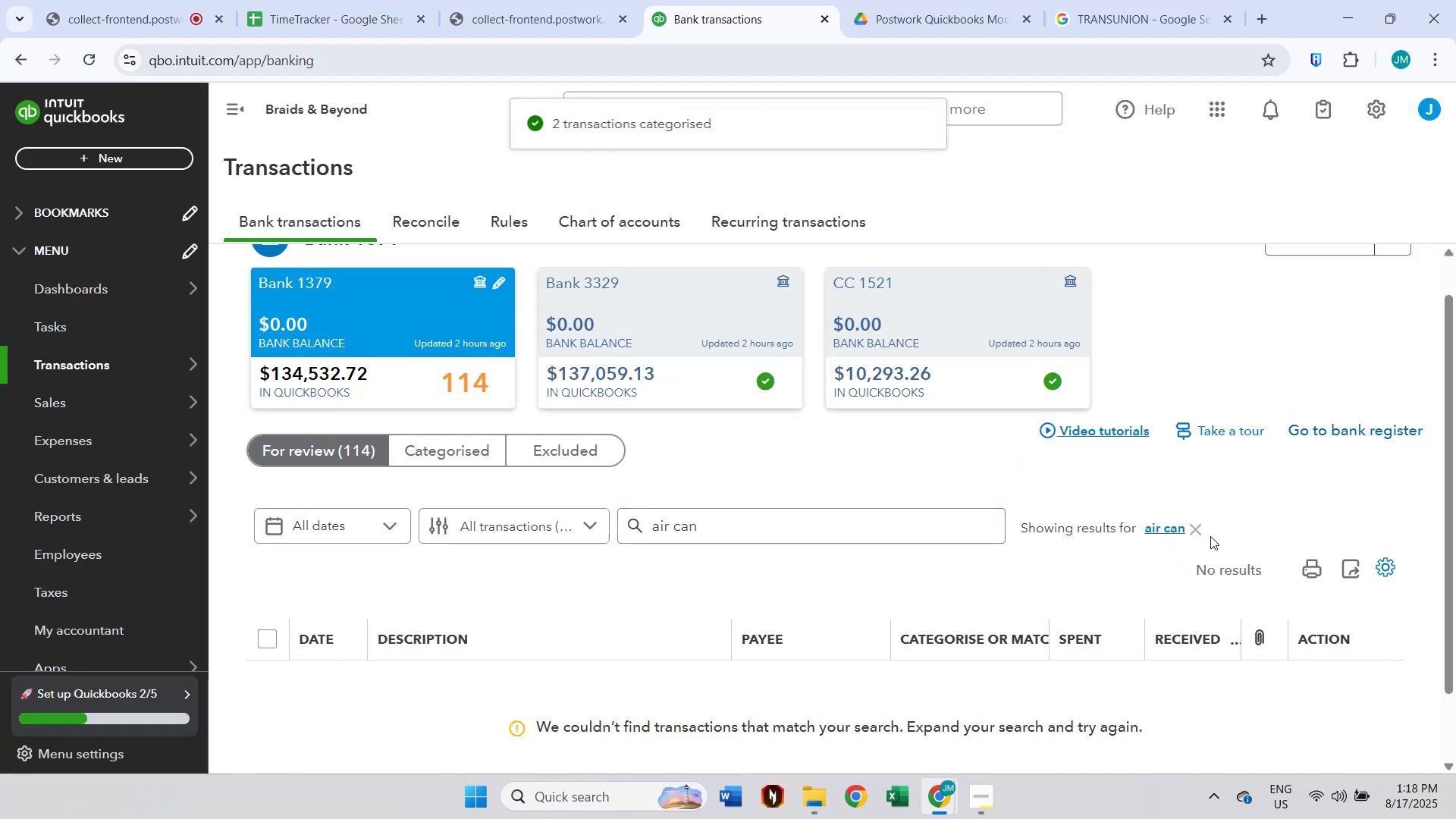 
left_click([1201, 532])
 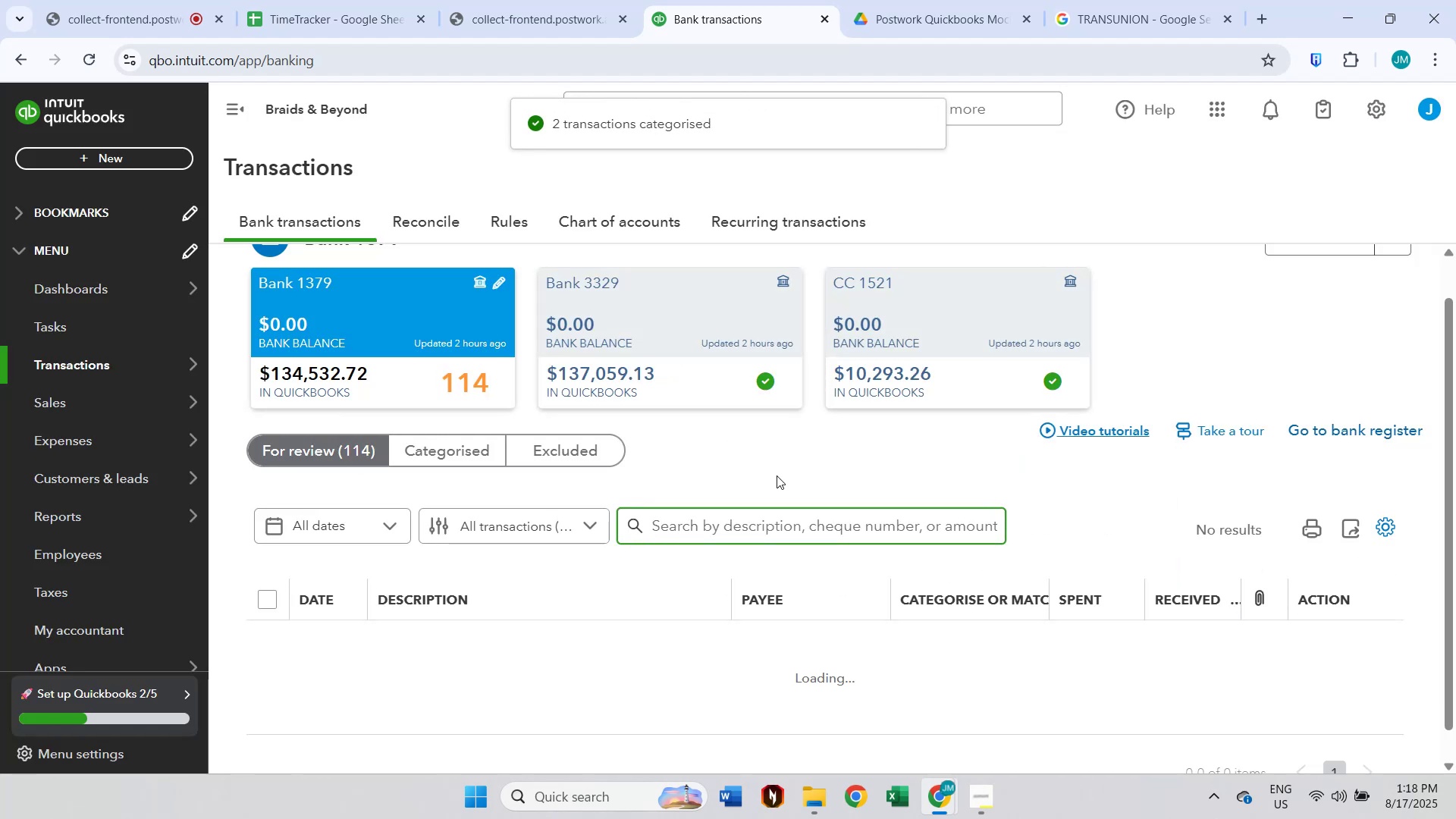 
scroll: coordinate [774, 475], scroll_direction: down, amount: 6.0
 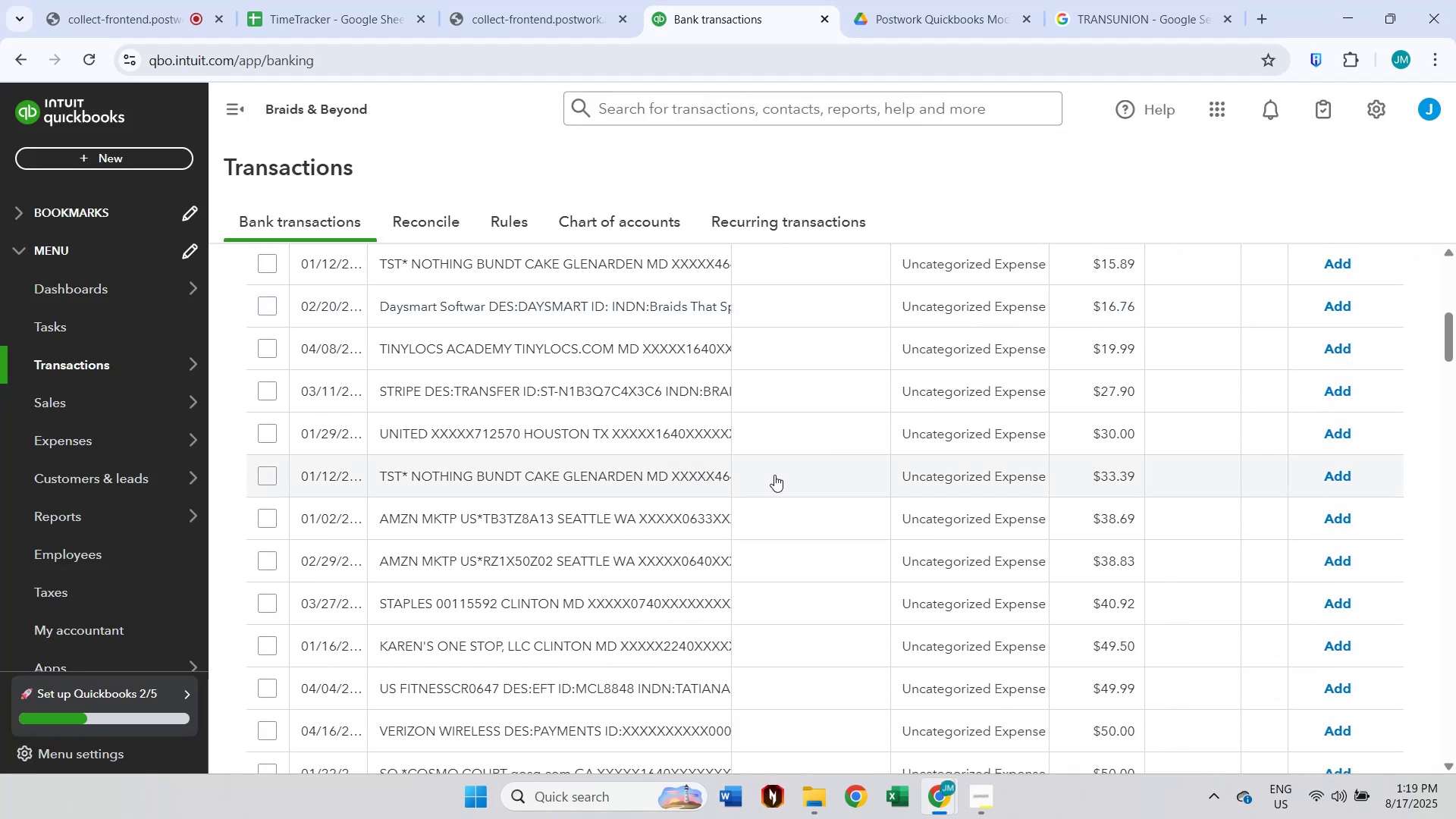 
scroll: coordinate [774, 475], scroll_direction: up, amount: 5.0
 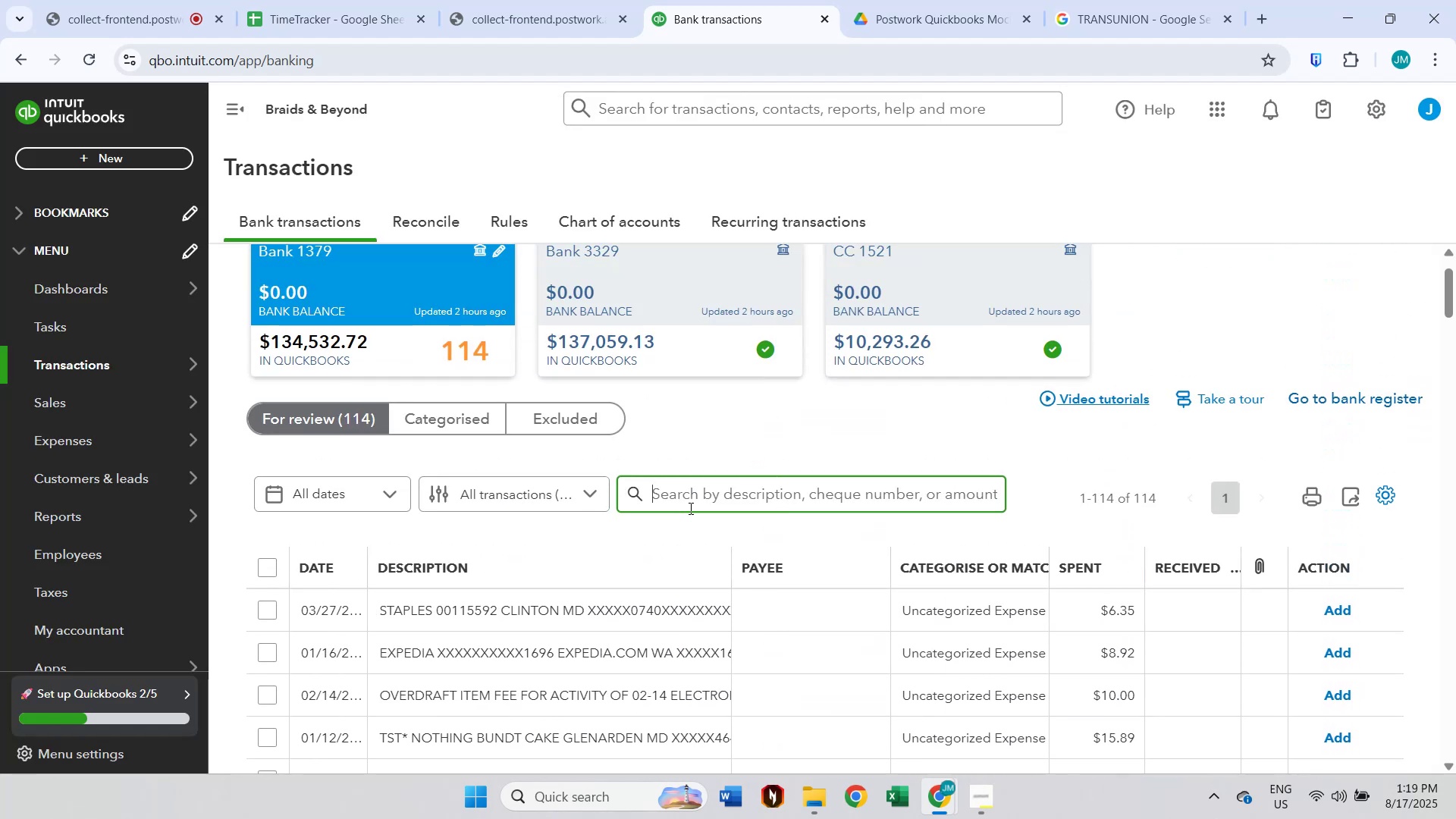 
double_click([701, 498])
 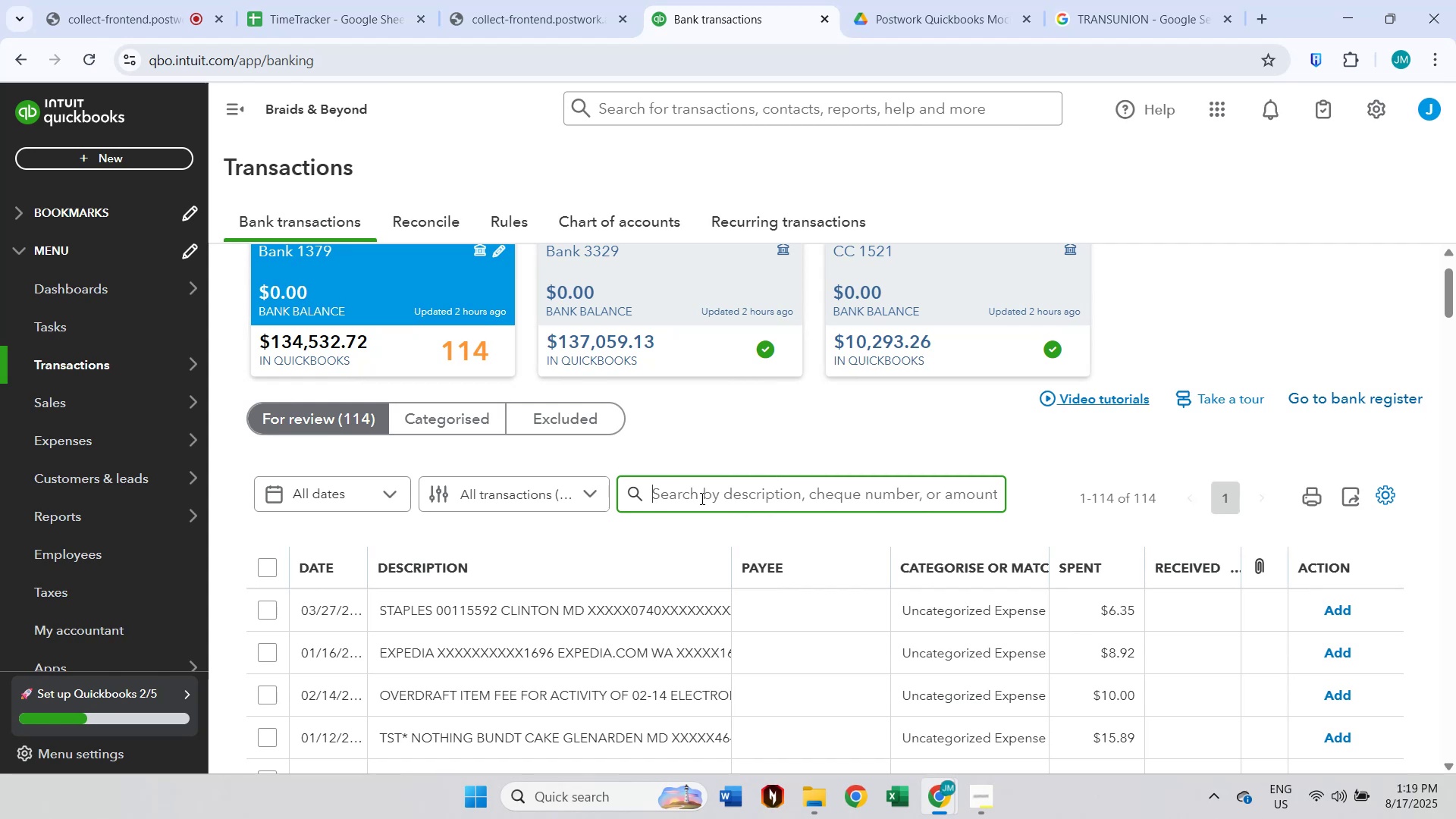 
type(amz)
 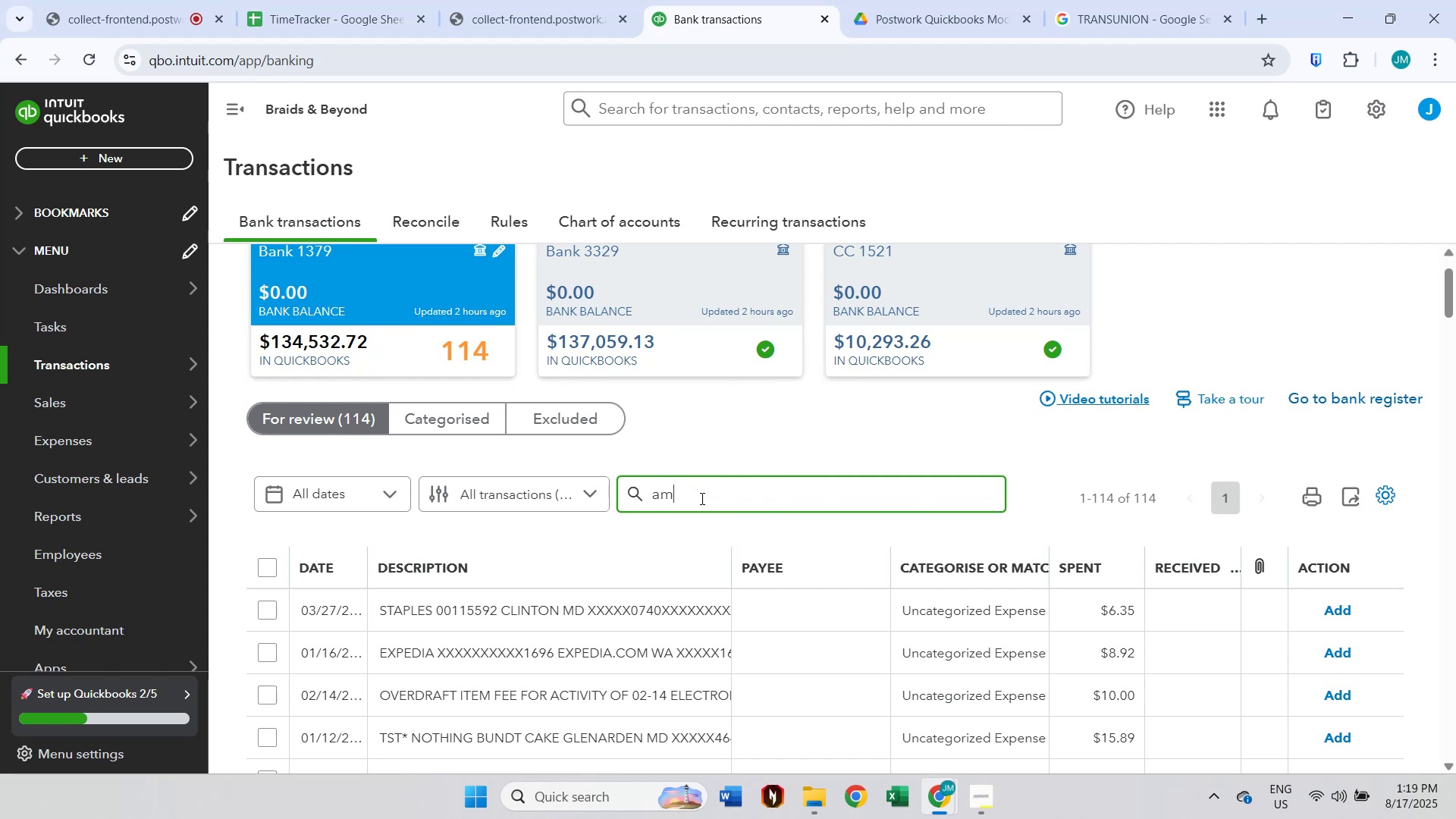 
key(Enter)
 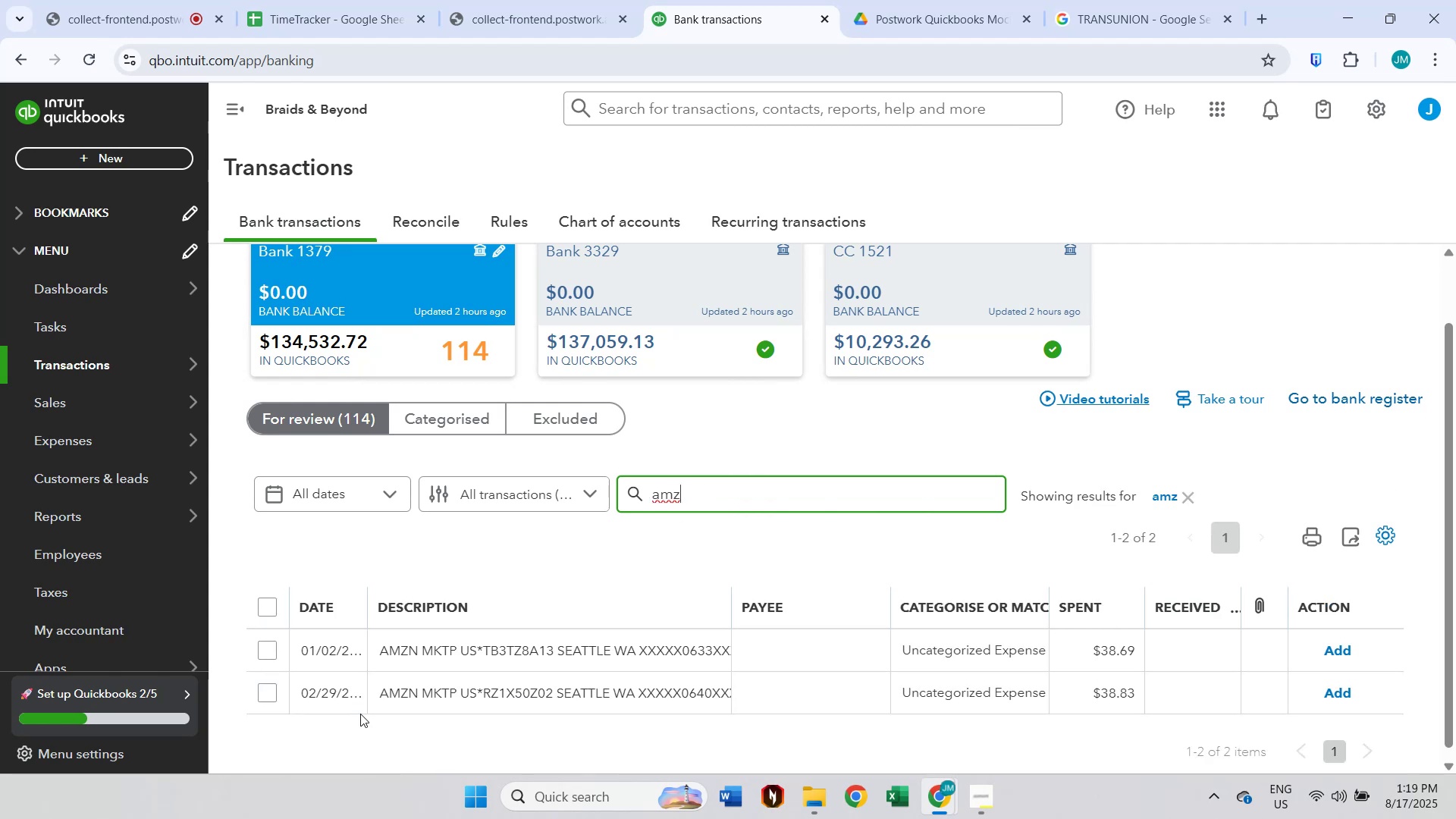 
left_click([275, 610])
 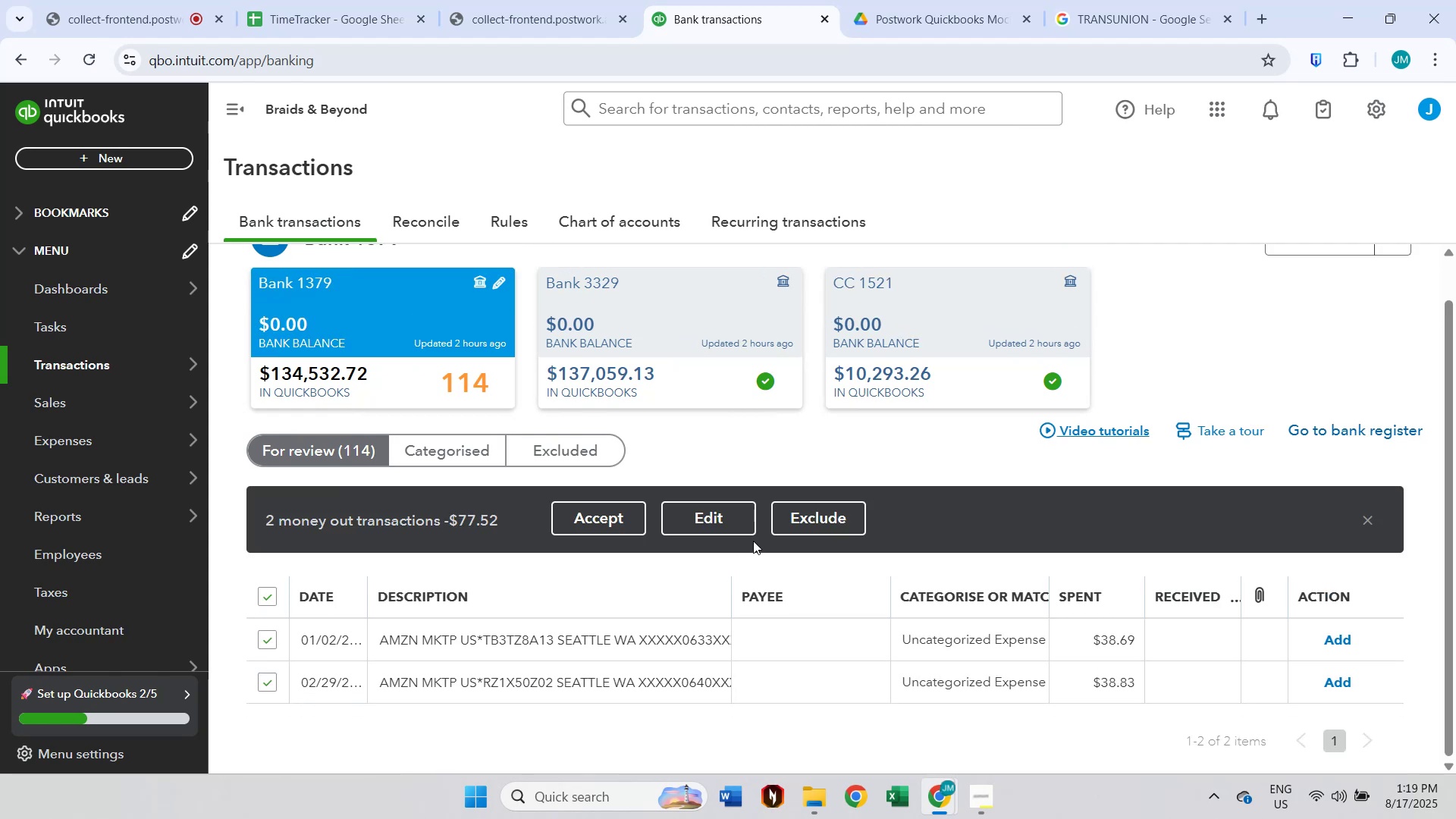 
left_click([723, 511])
 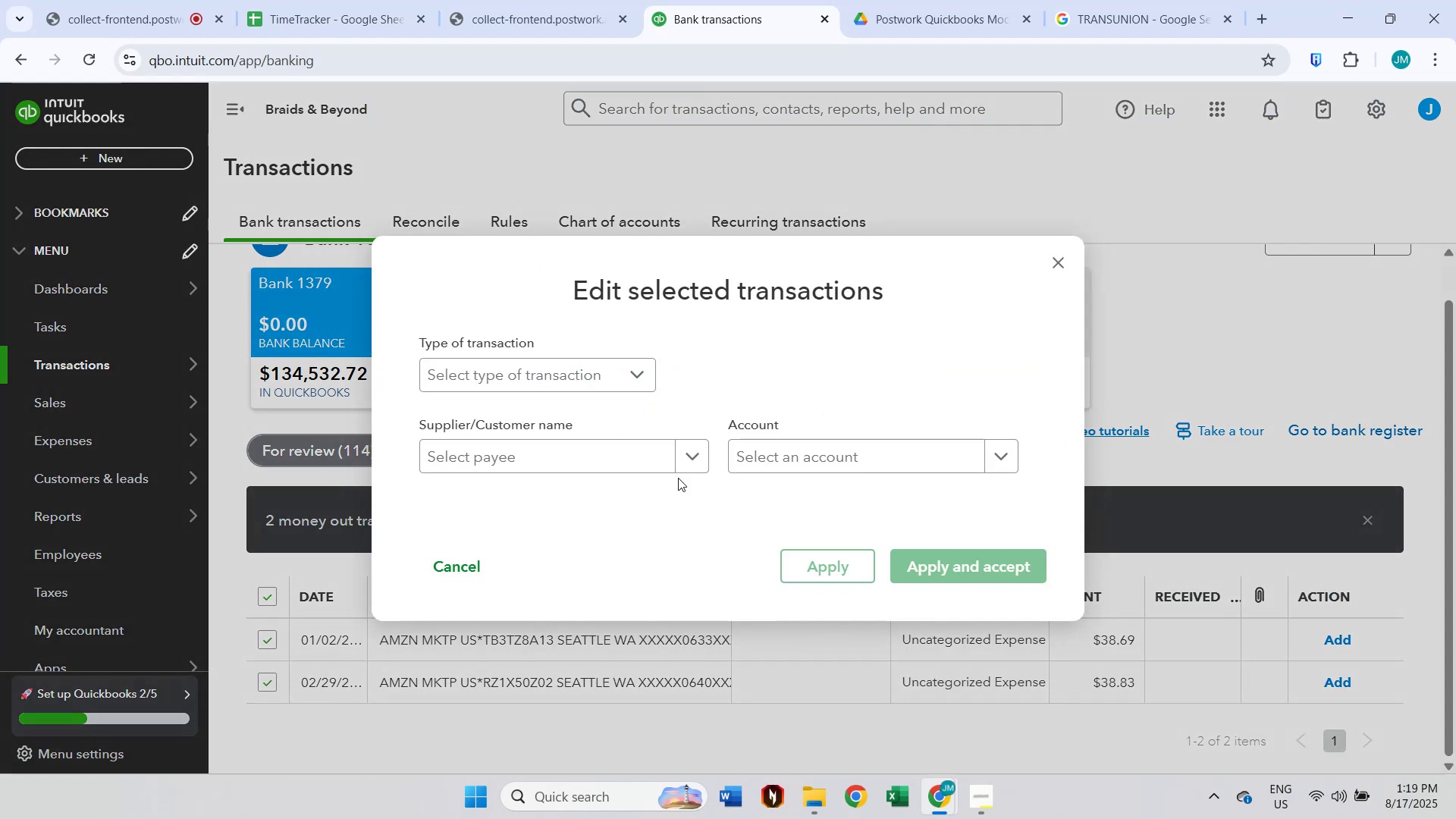 
left_click([602, 457])
 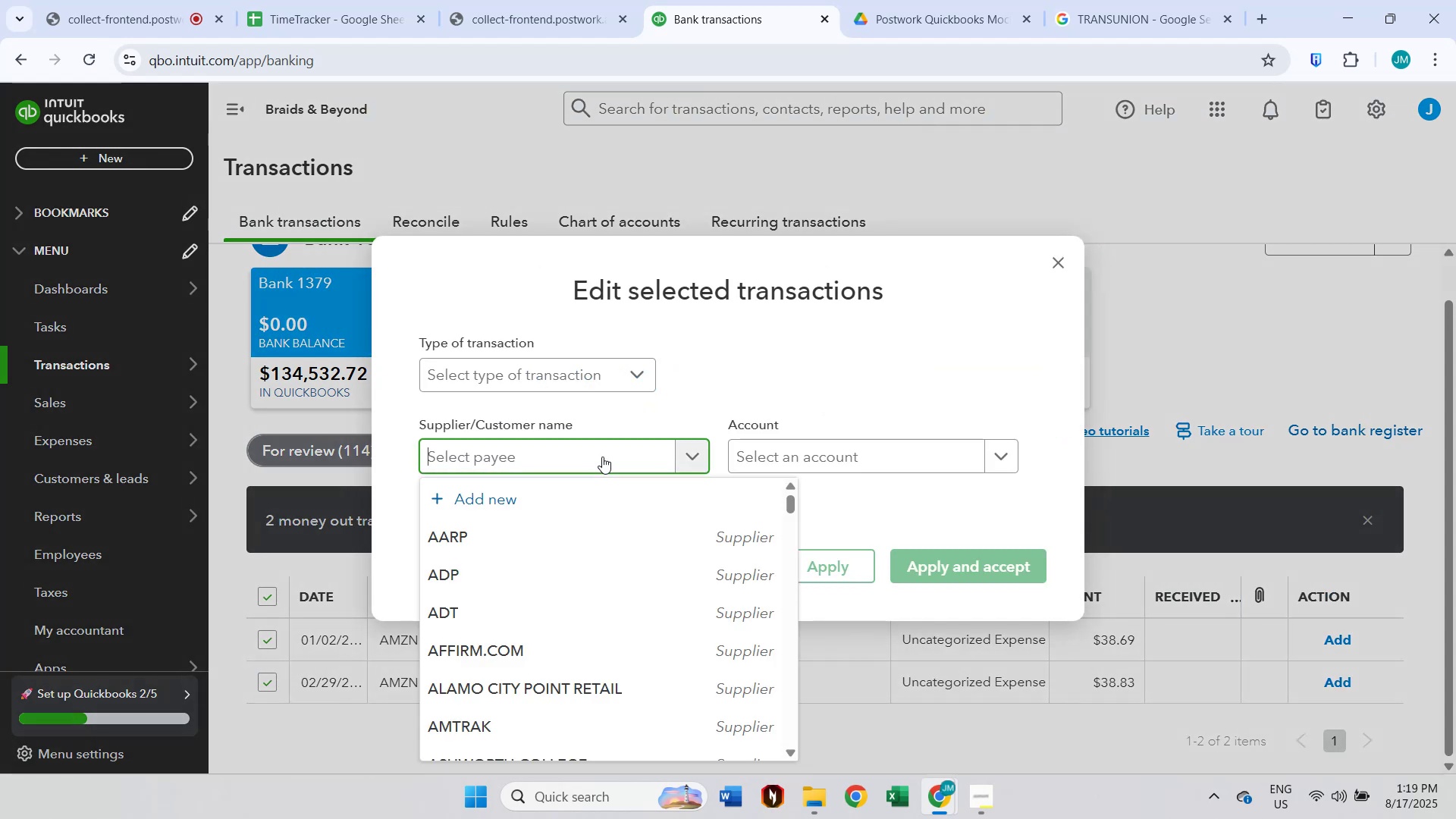 
type(amaz)
 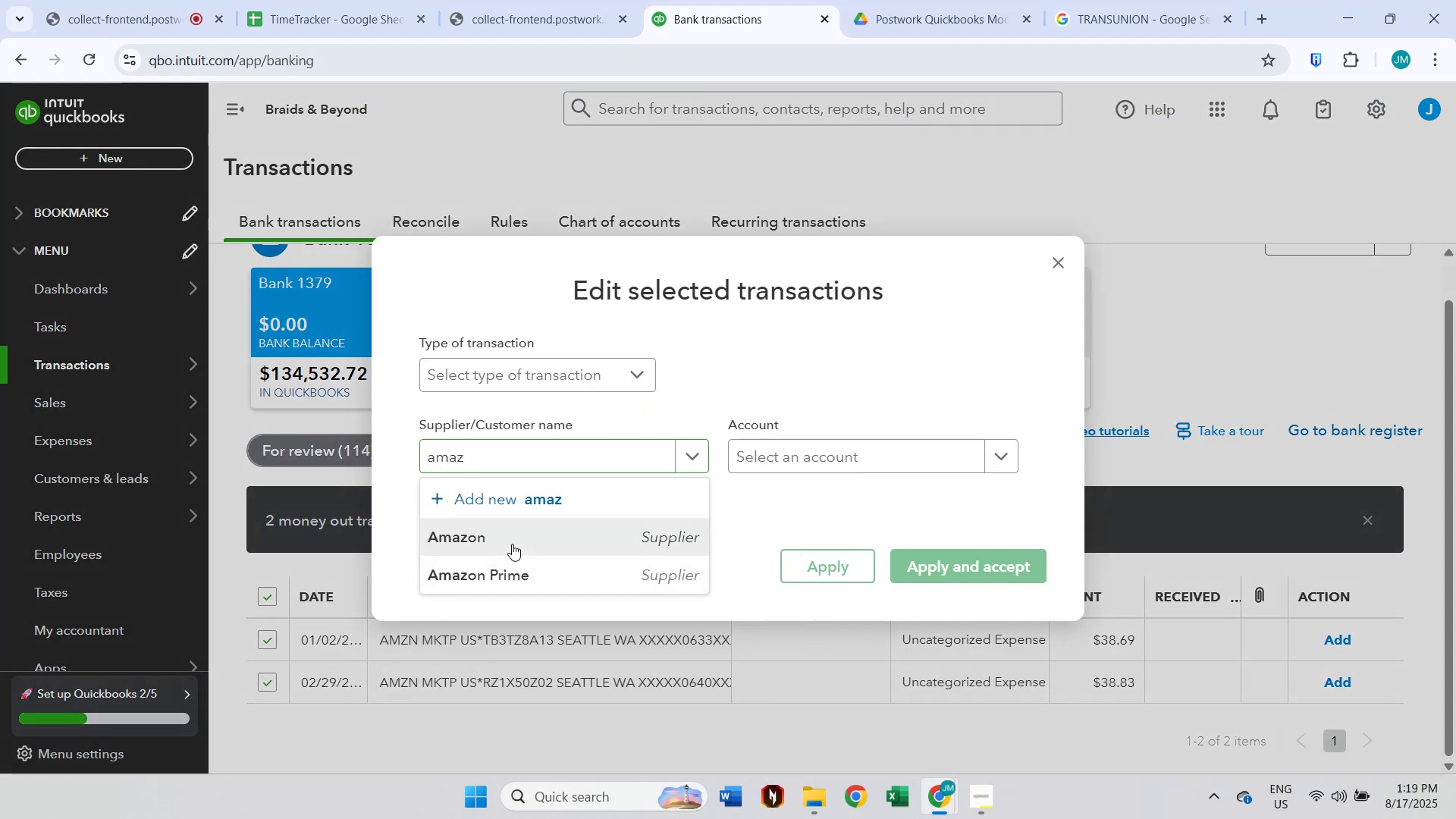 
double_click([858, 441])
 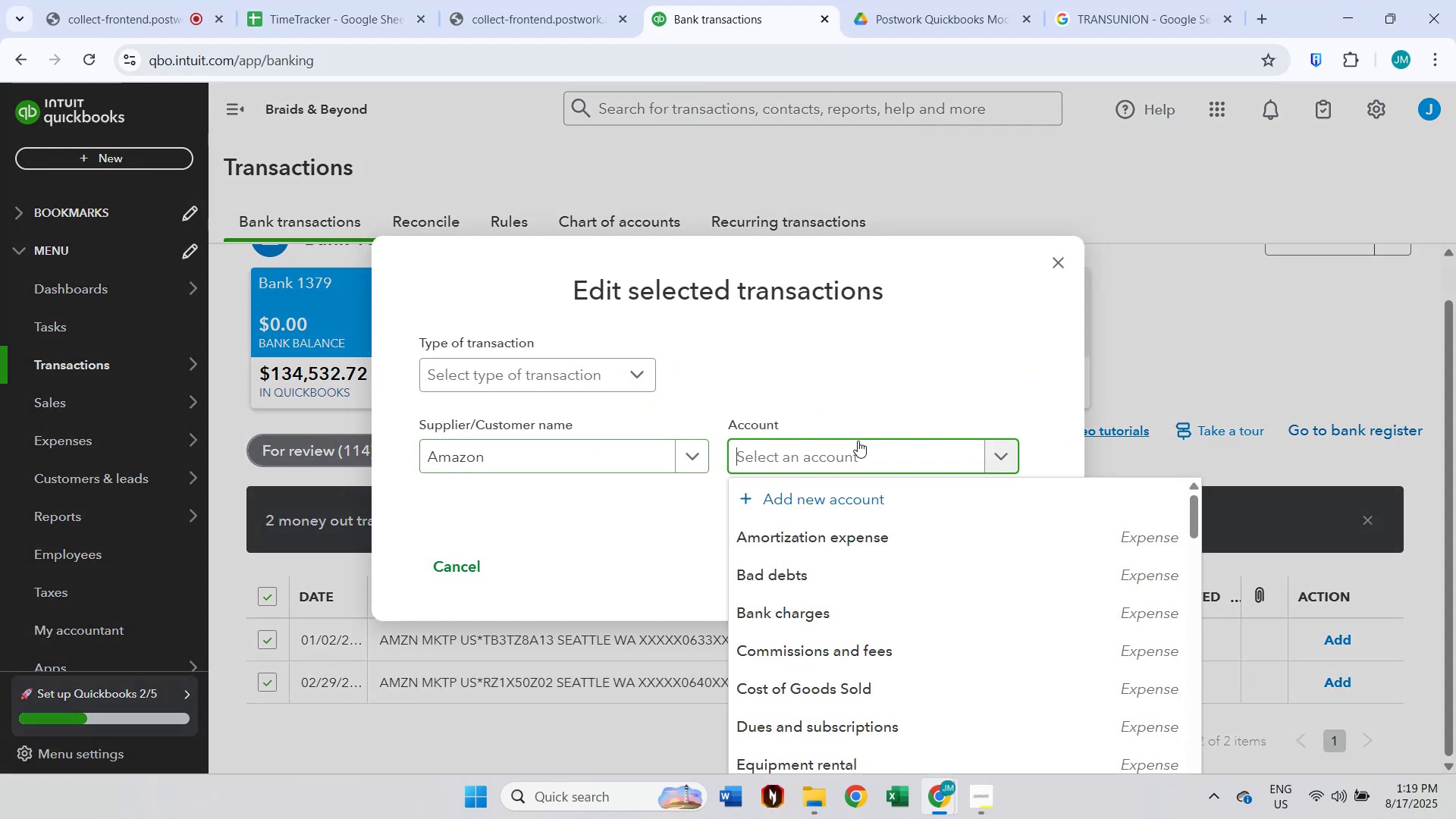 
type(dues)
 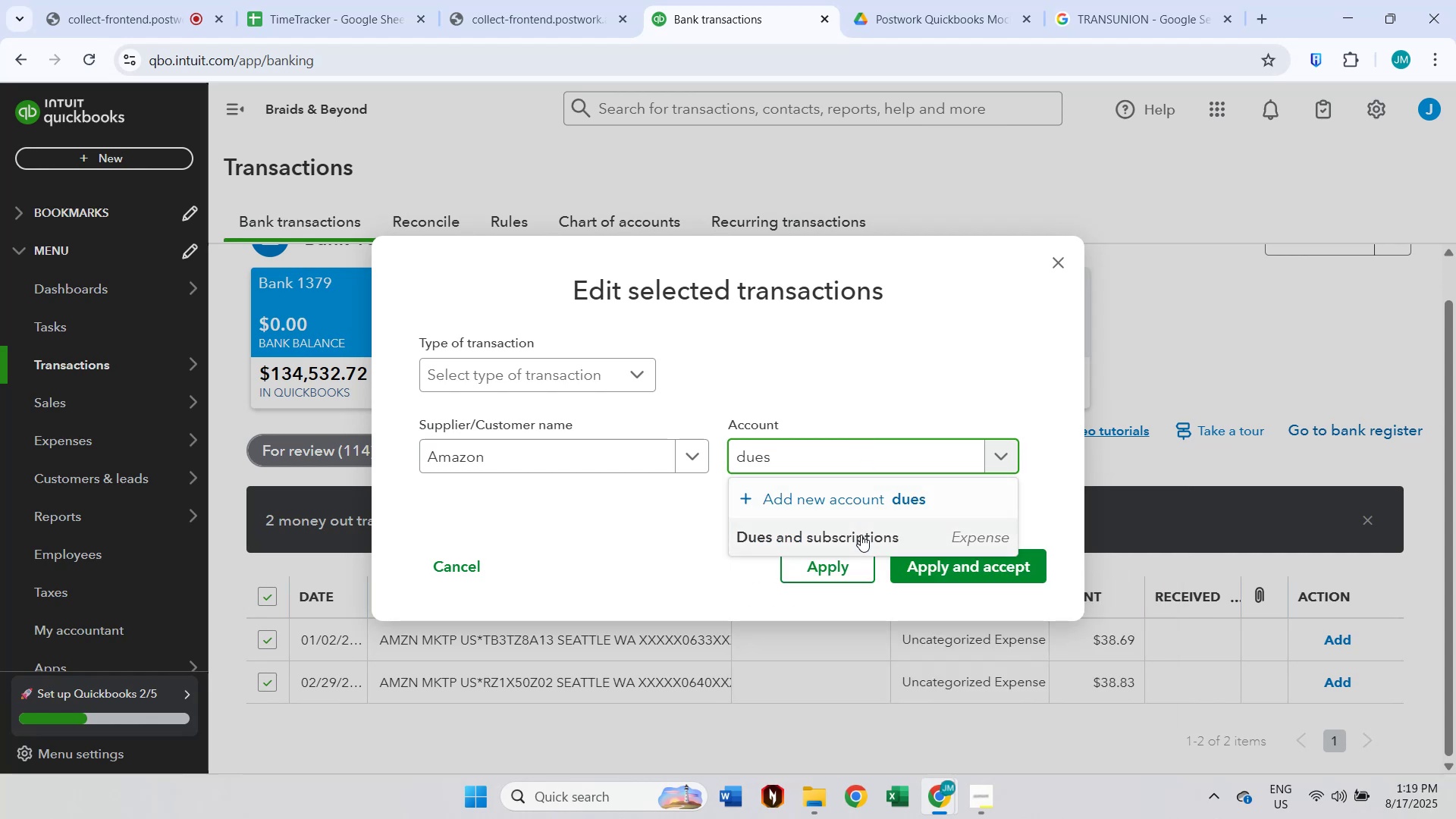 
double_click([923, 569])
 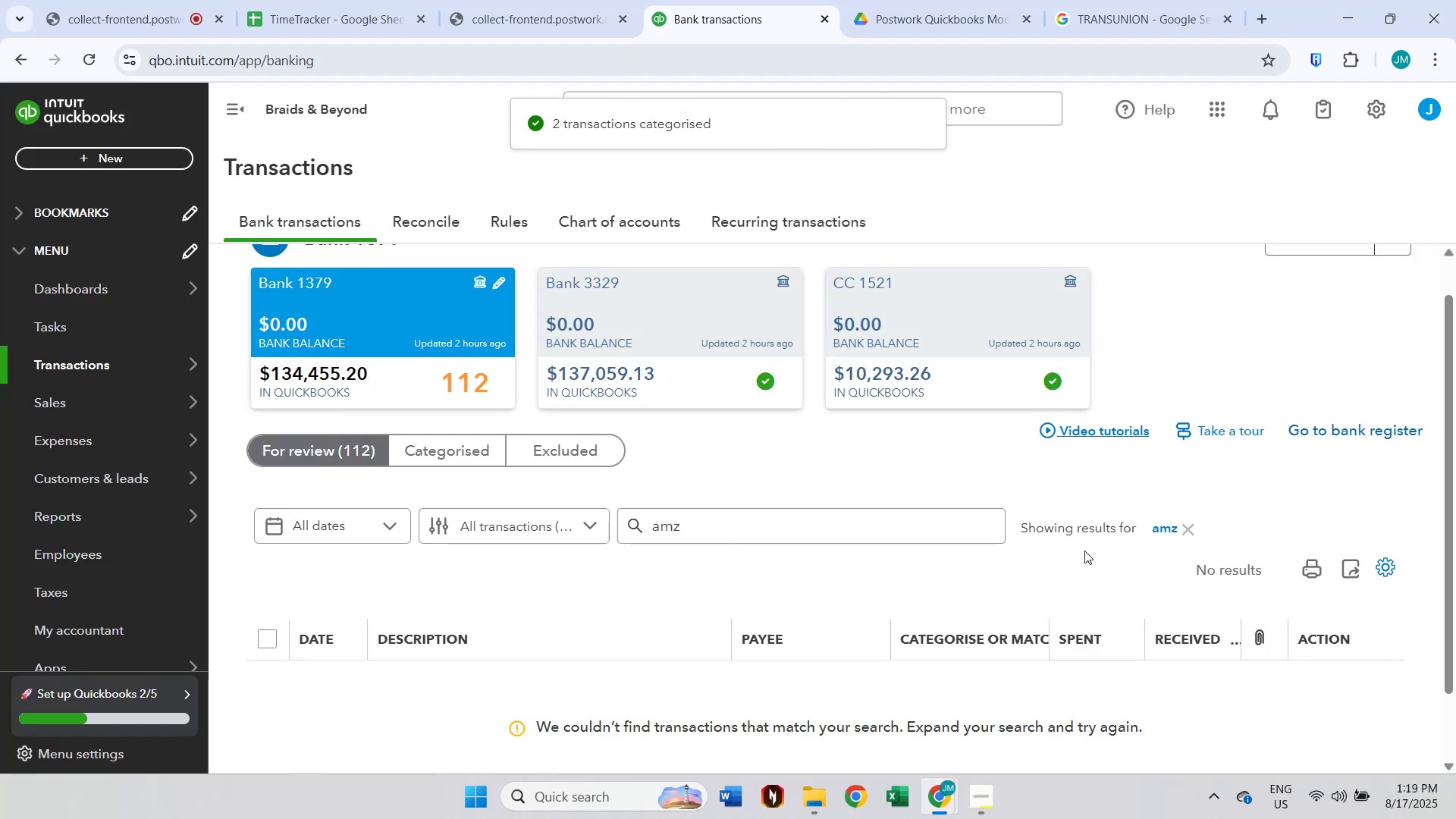 
left_click([1192, 527])
 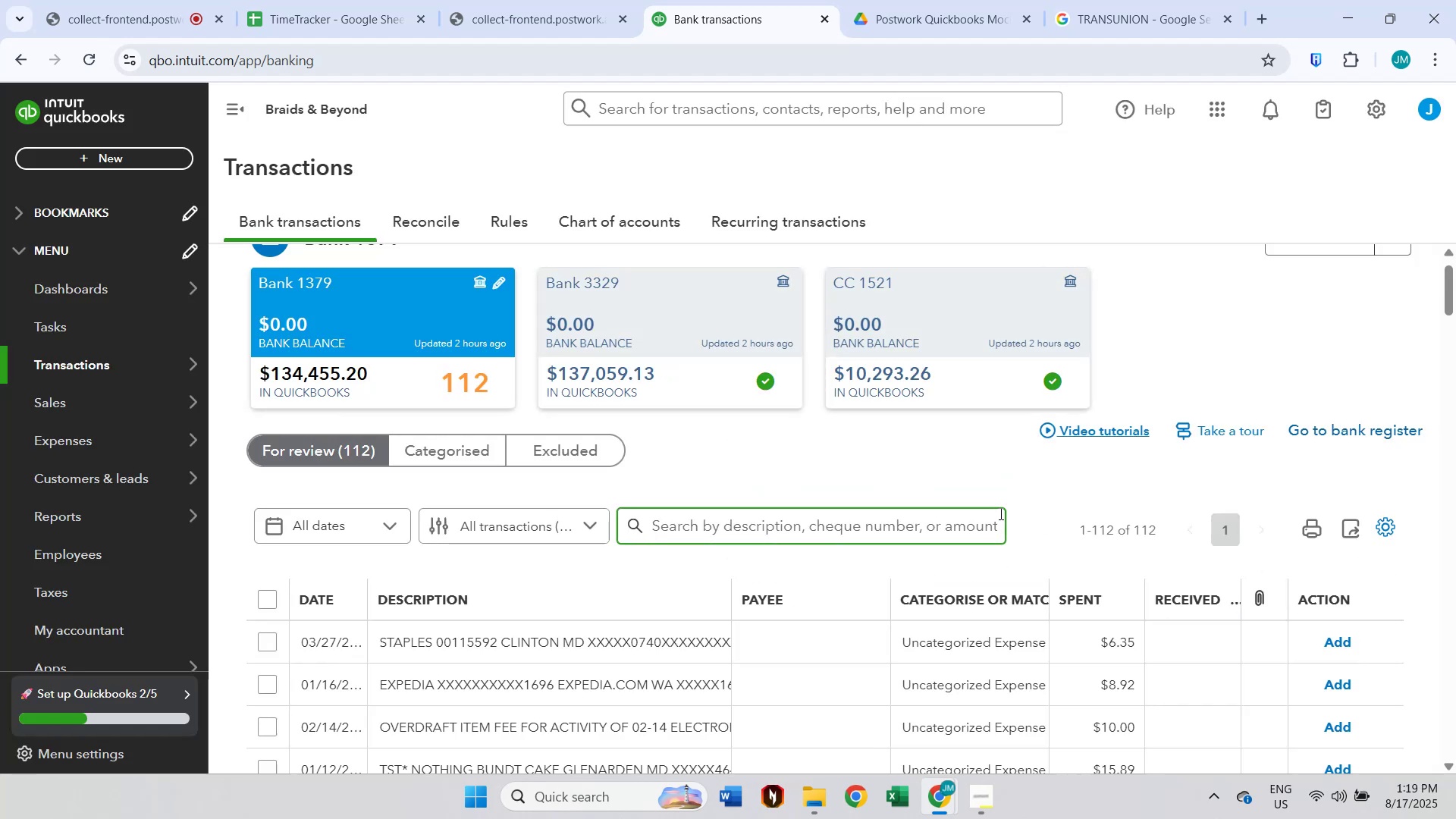 
scroll: coordinate [999, 513], scroll_direction: down, amount: 4.0
 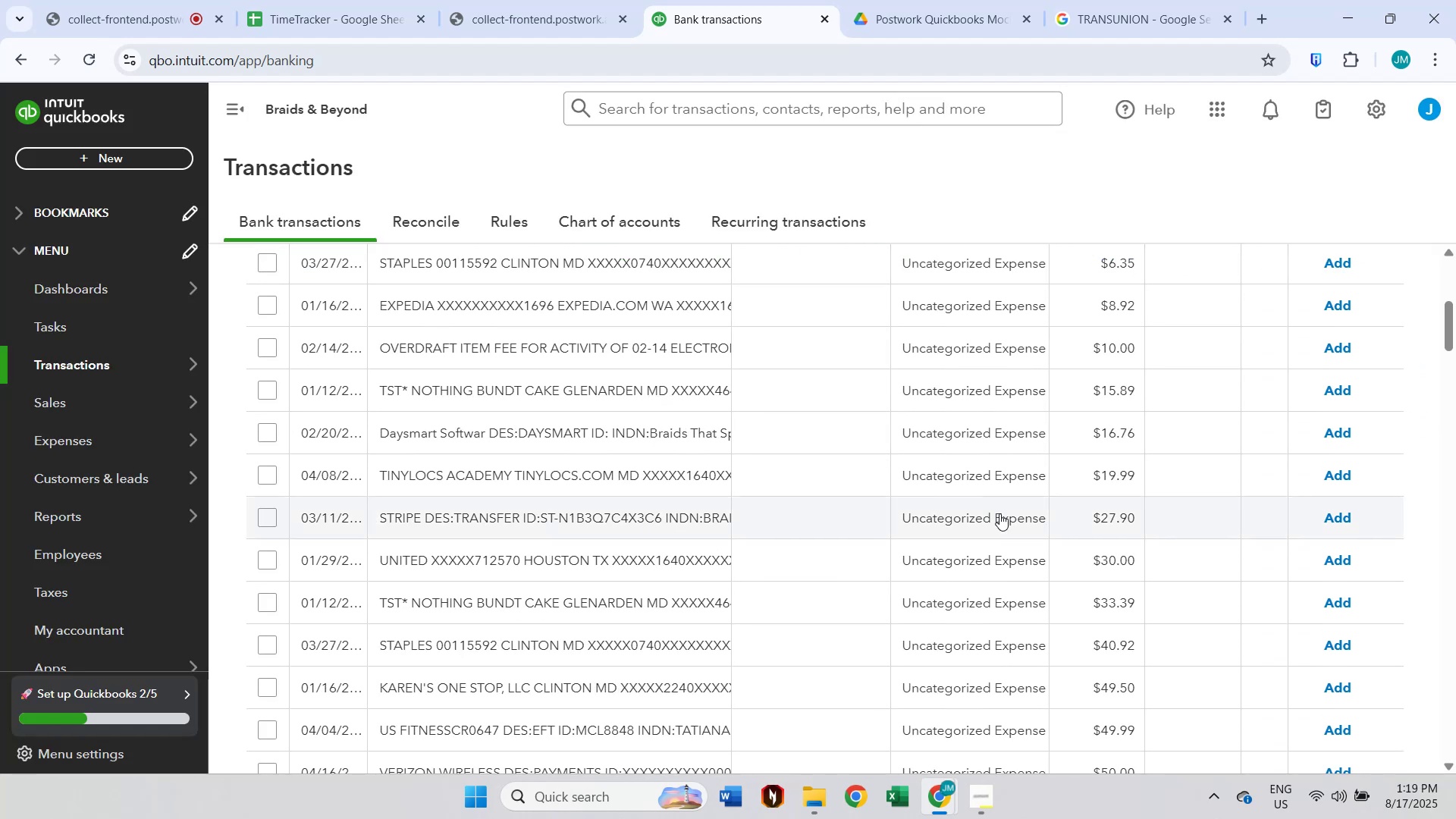 
scroll: coordinate [999, 513], scroll_direction: up, amount: 3.0
 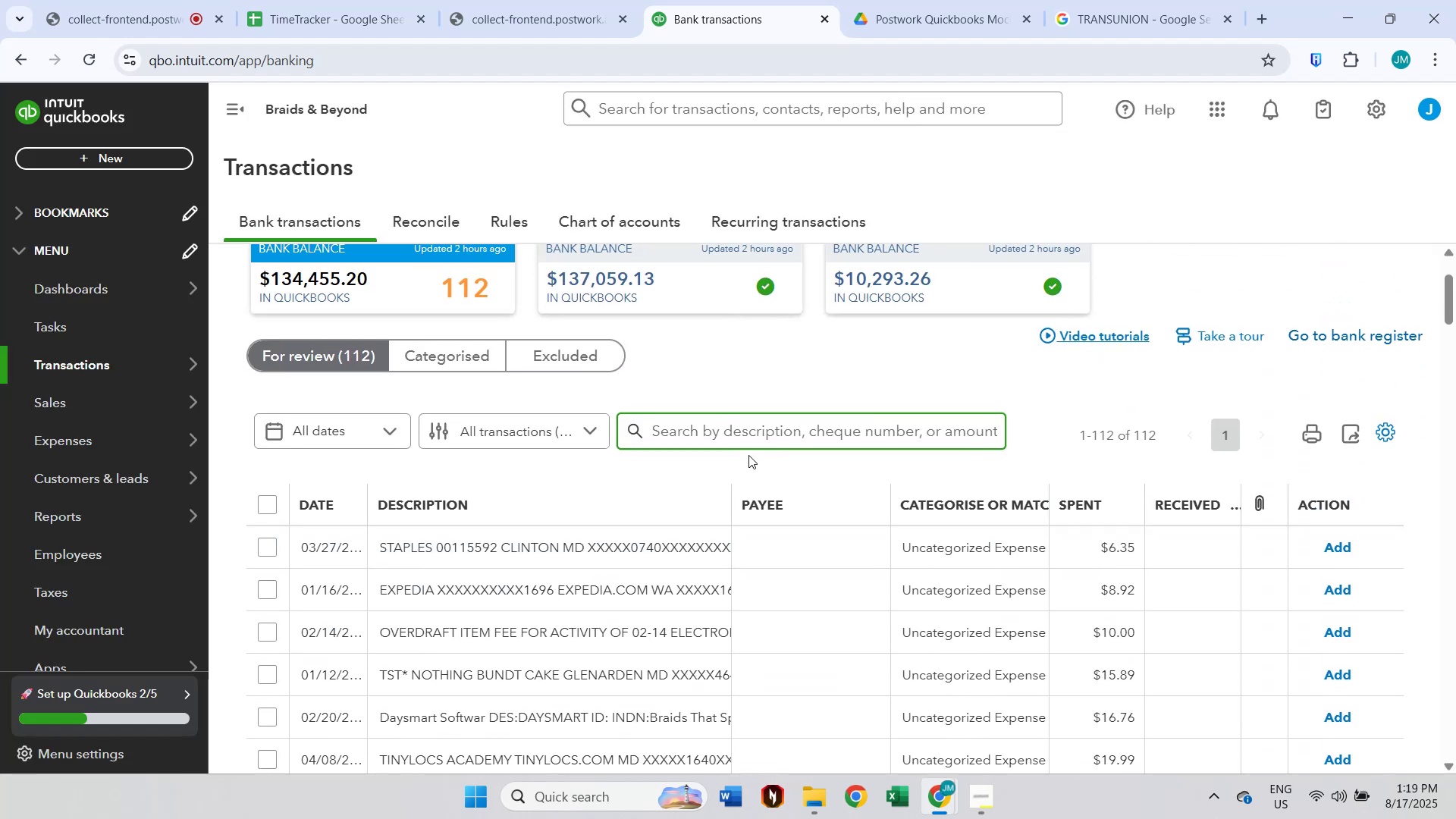 
left_click([748, 440])
 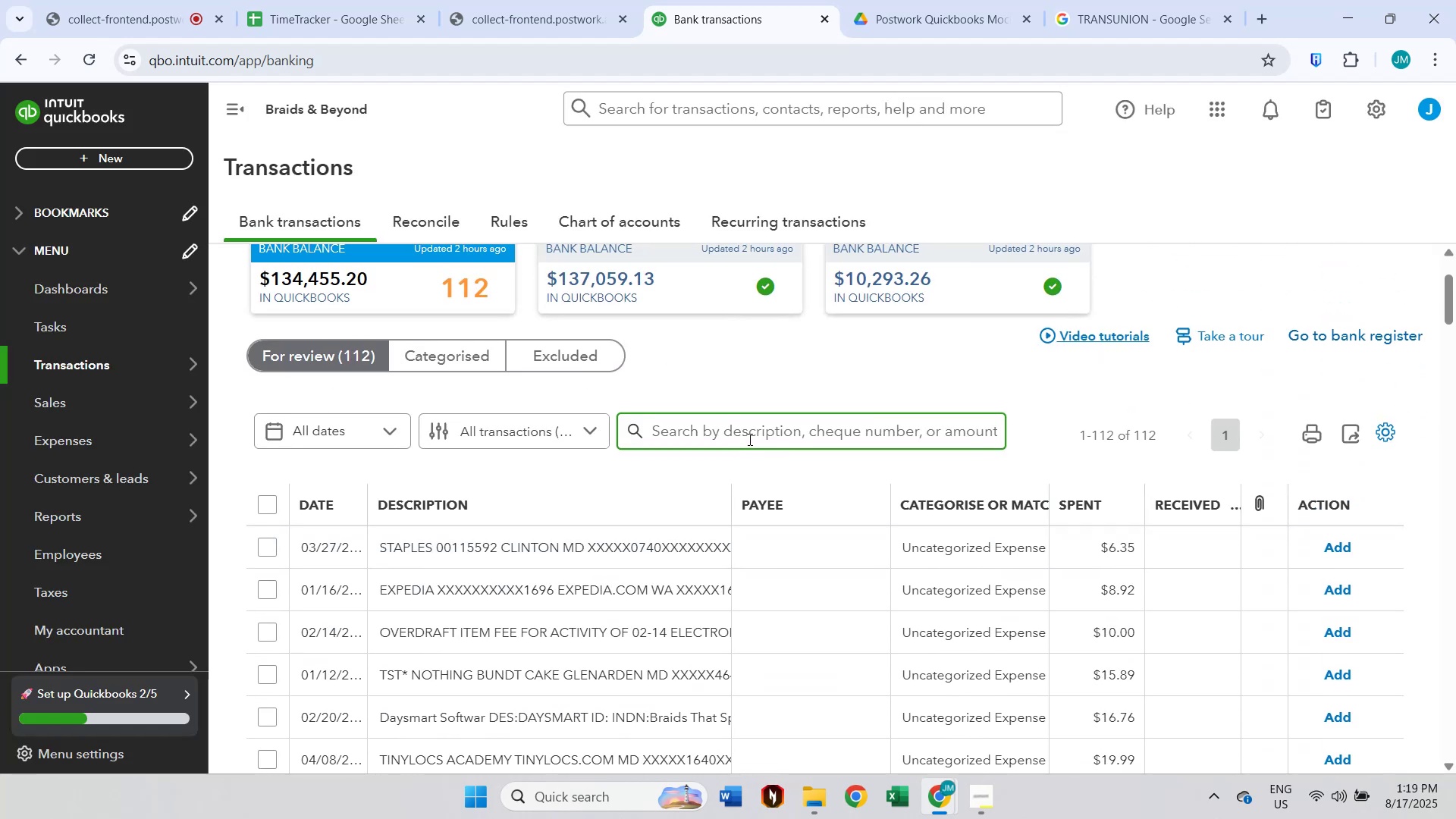 
type(staples)
 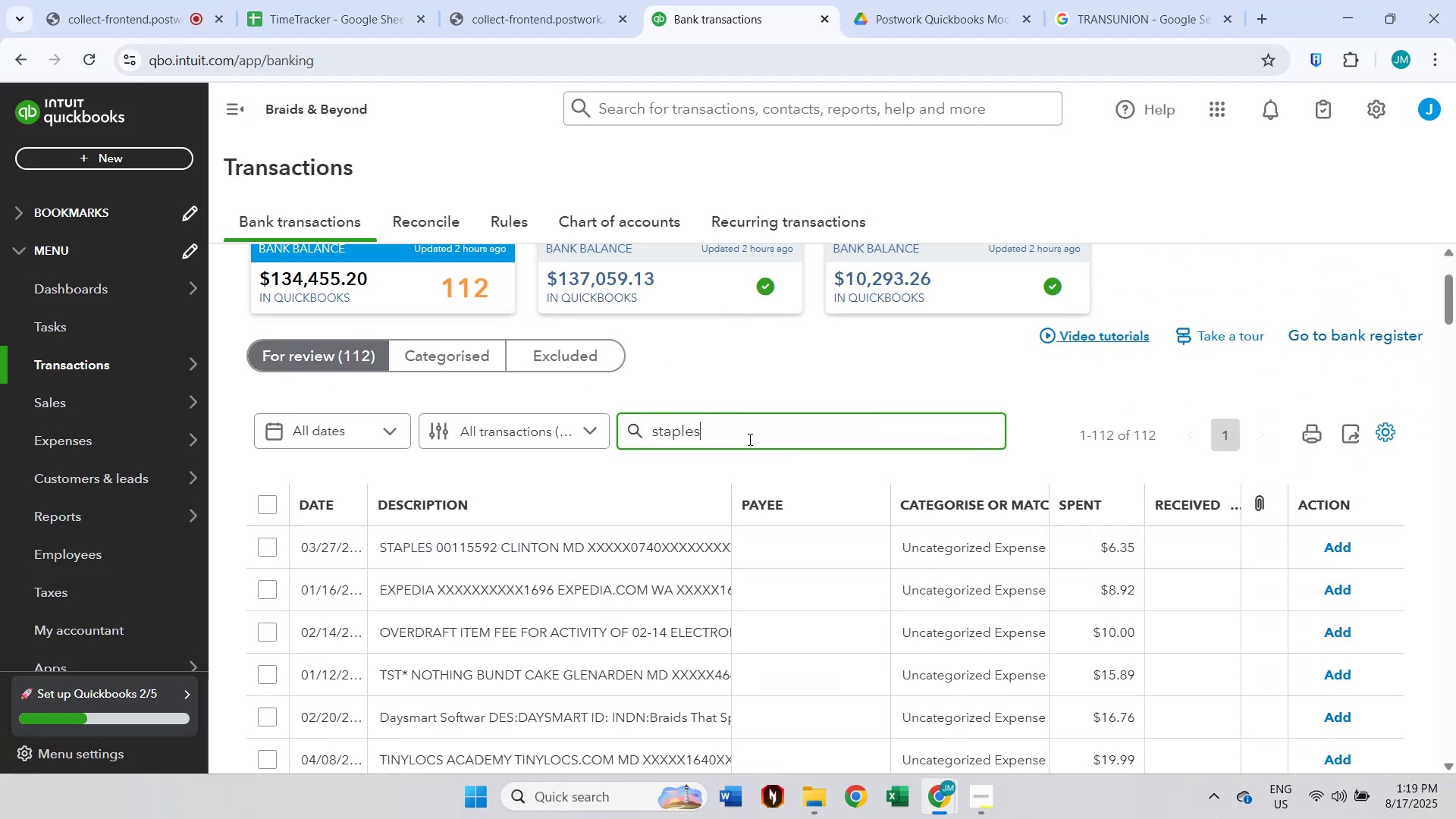 
key(Enter)
 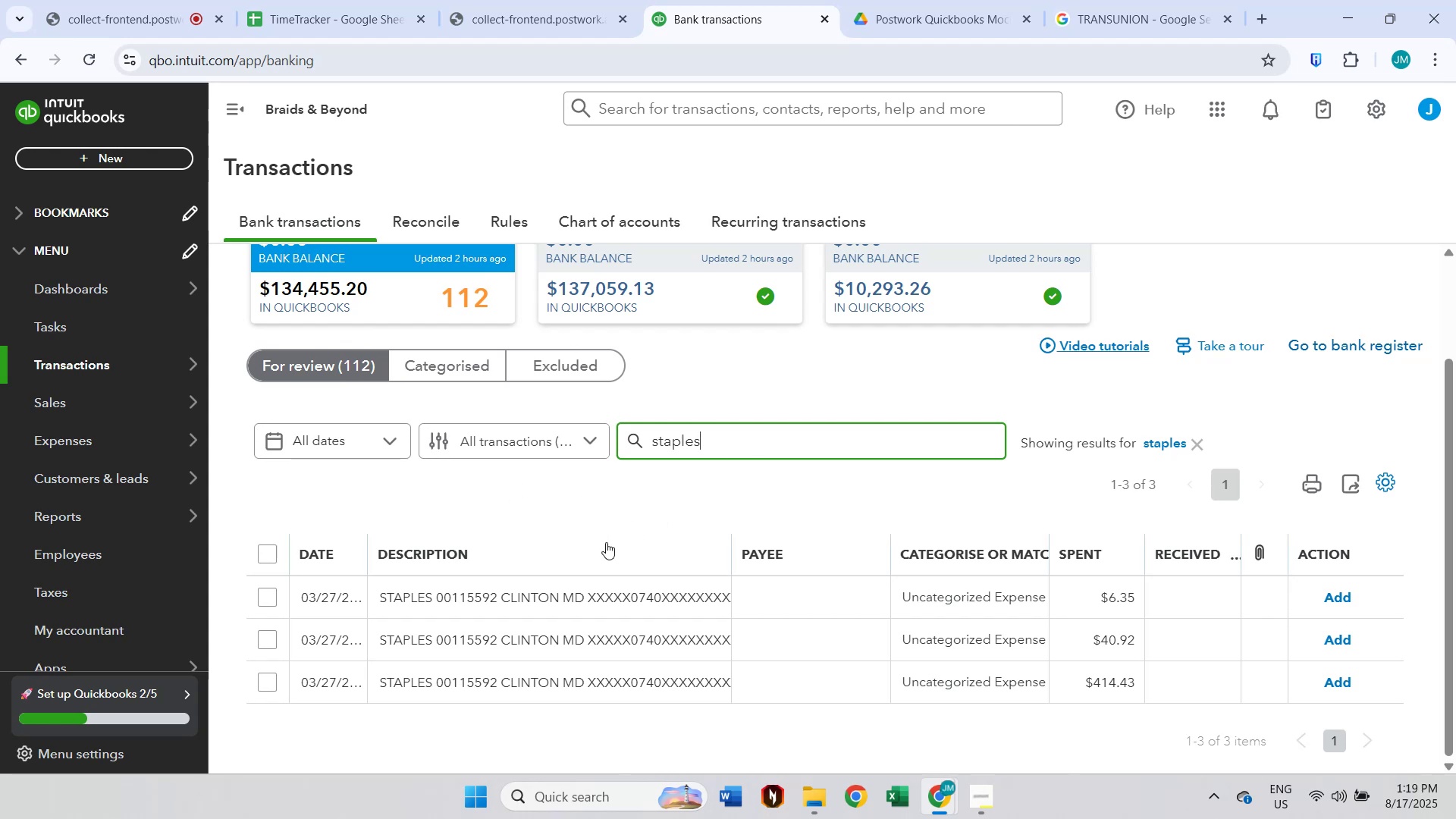 
wait(7.36)
 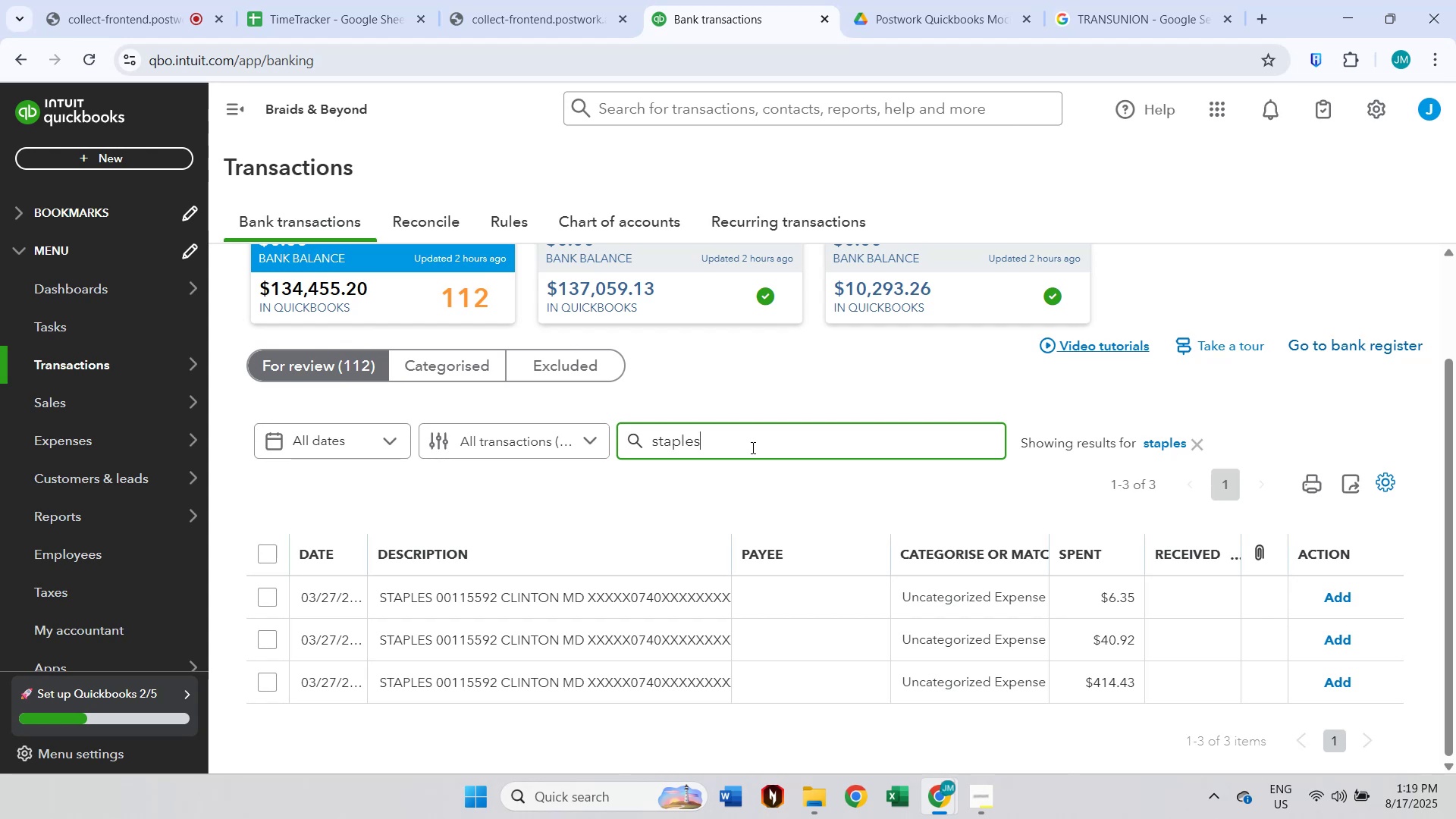 
left_click([273, 558])
 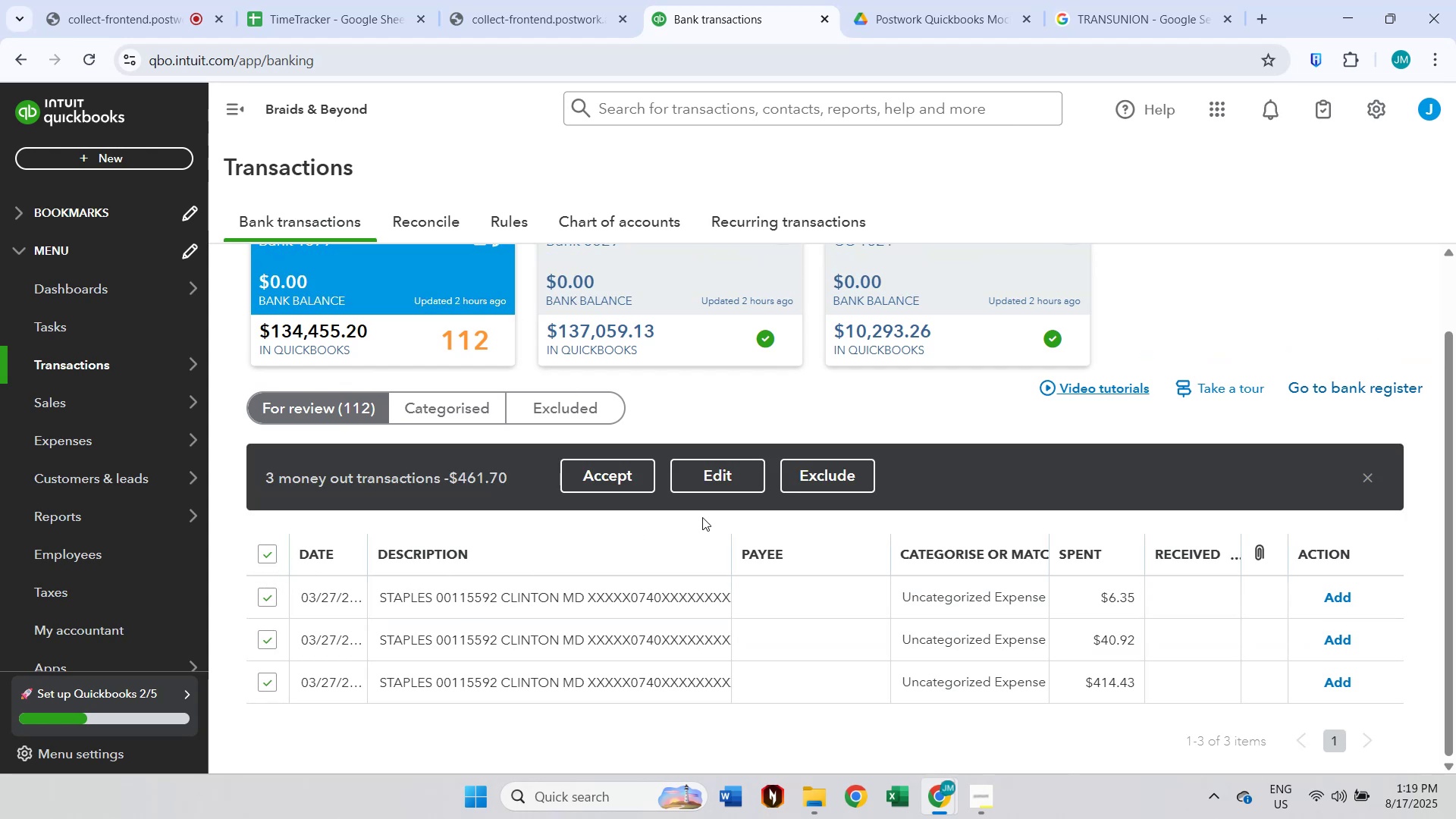 
left_click([736, 475])
 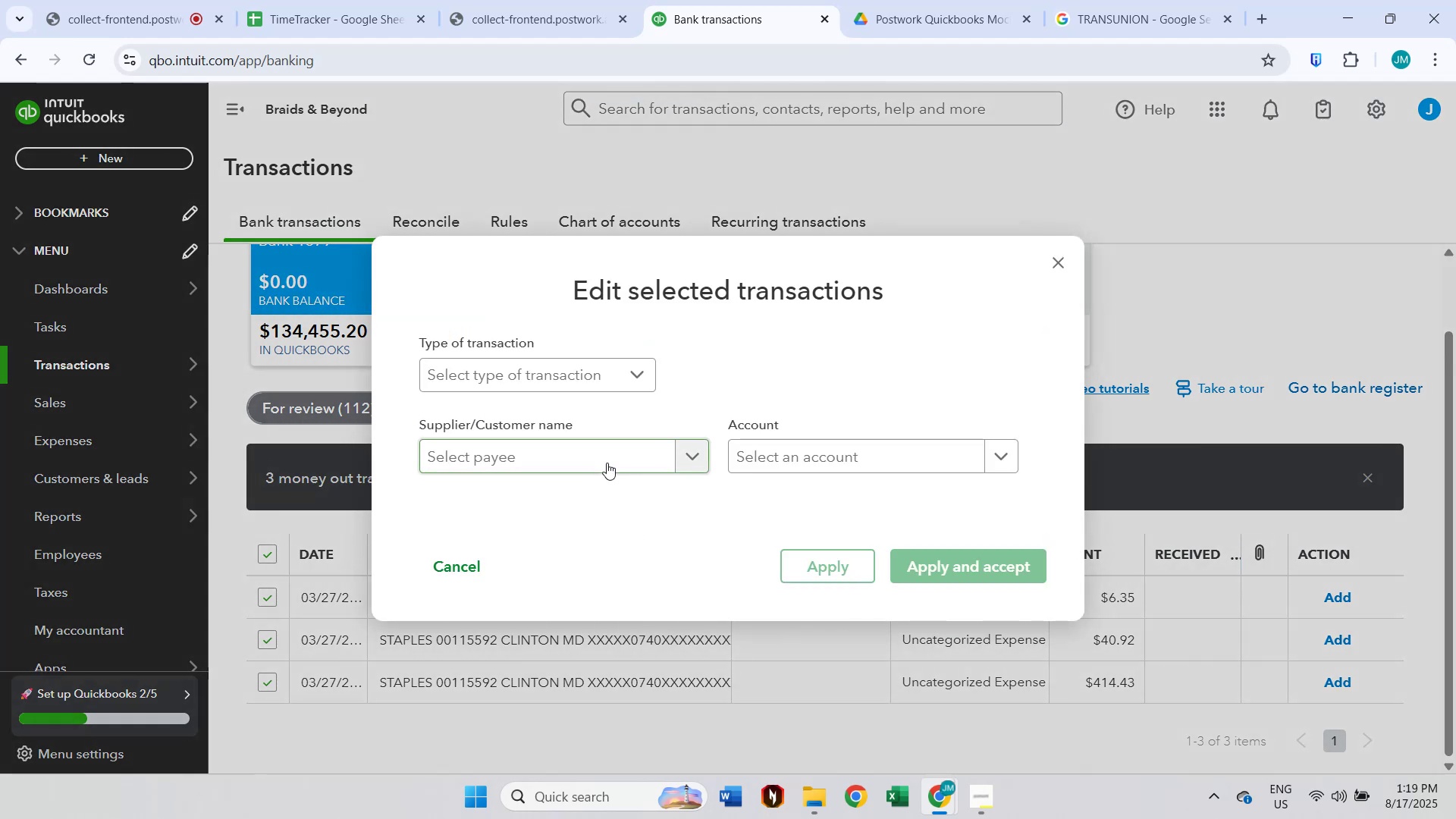 
left_click([607, 463])
 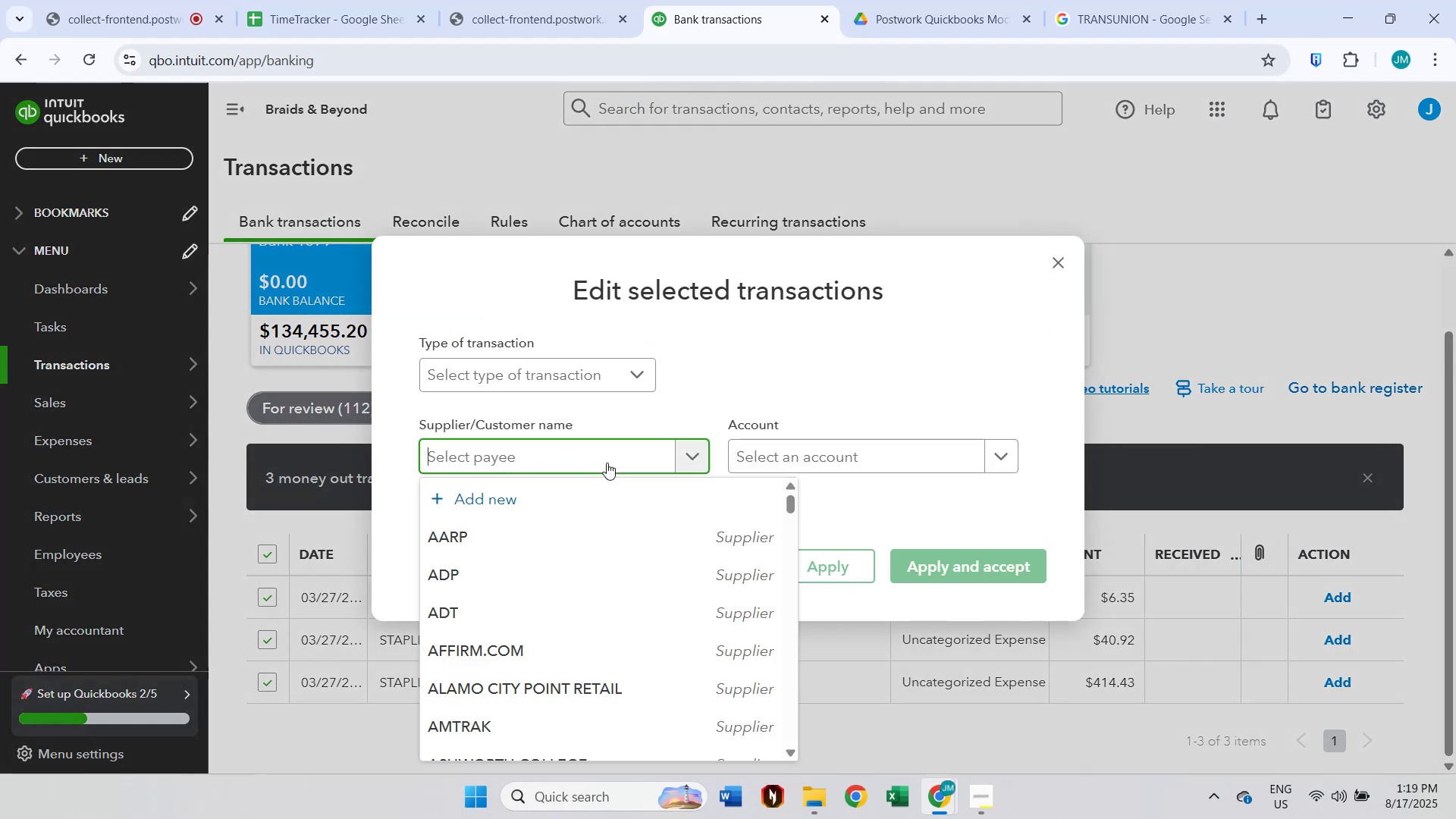 
type(sta)
key(Backspace)
key(Backspace)
key(Backspace)
key(Backspace)
type(Staples)
 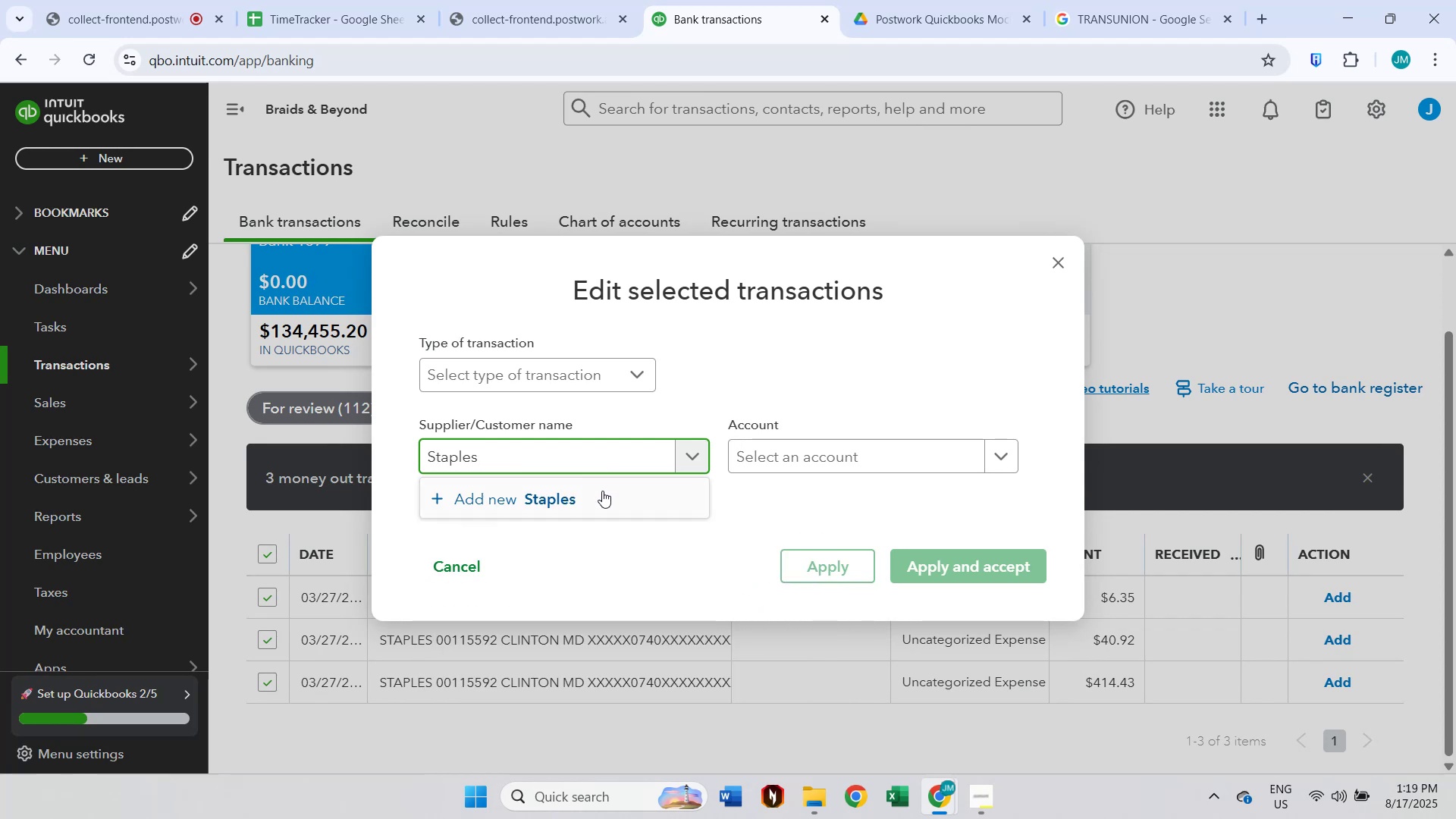 
left_click([610, 494])
 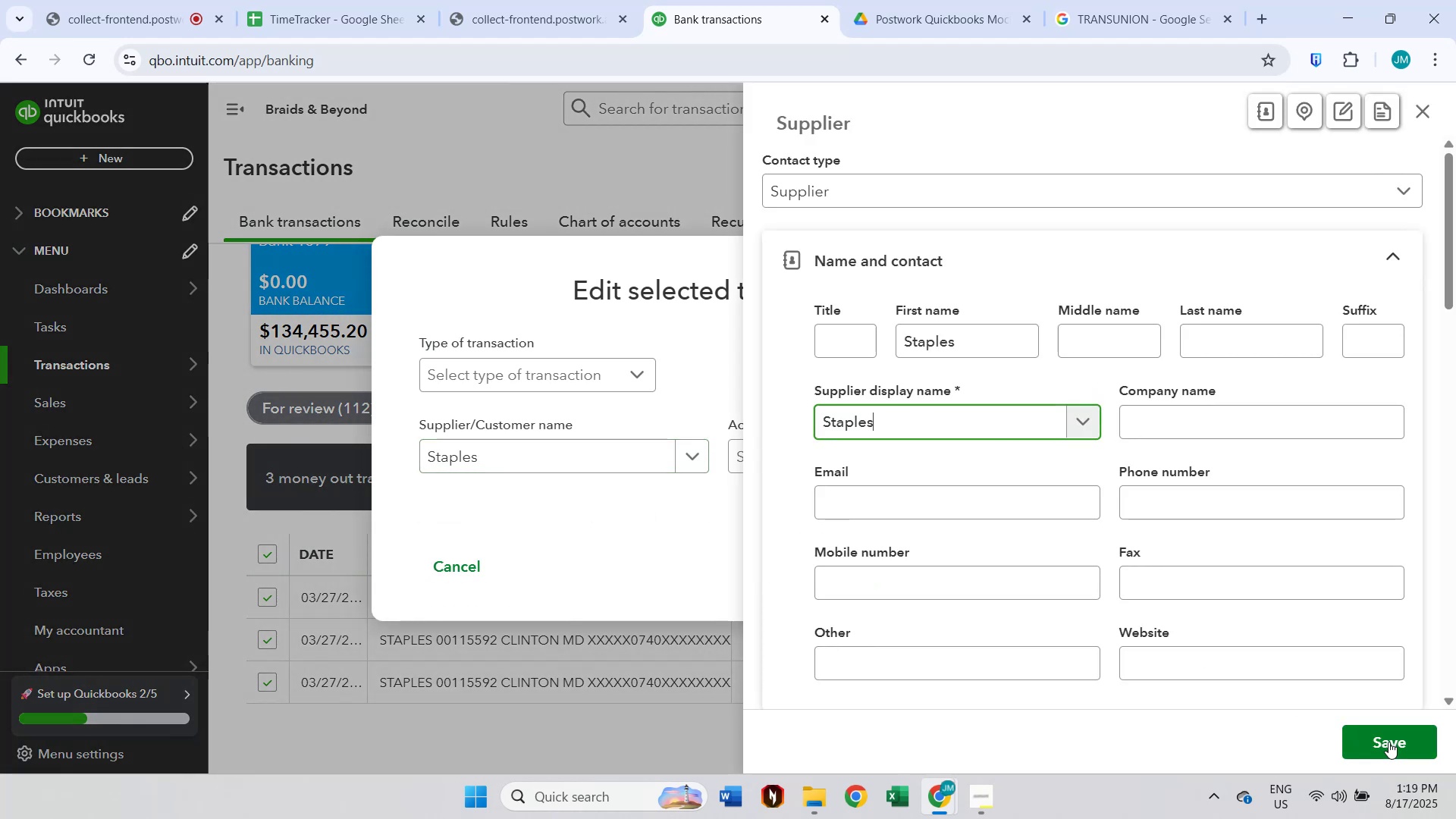 
left_click([1389, 742])
 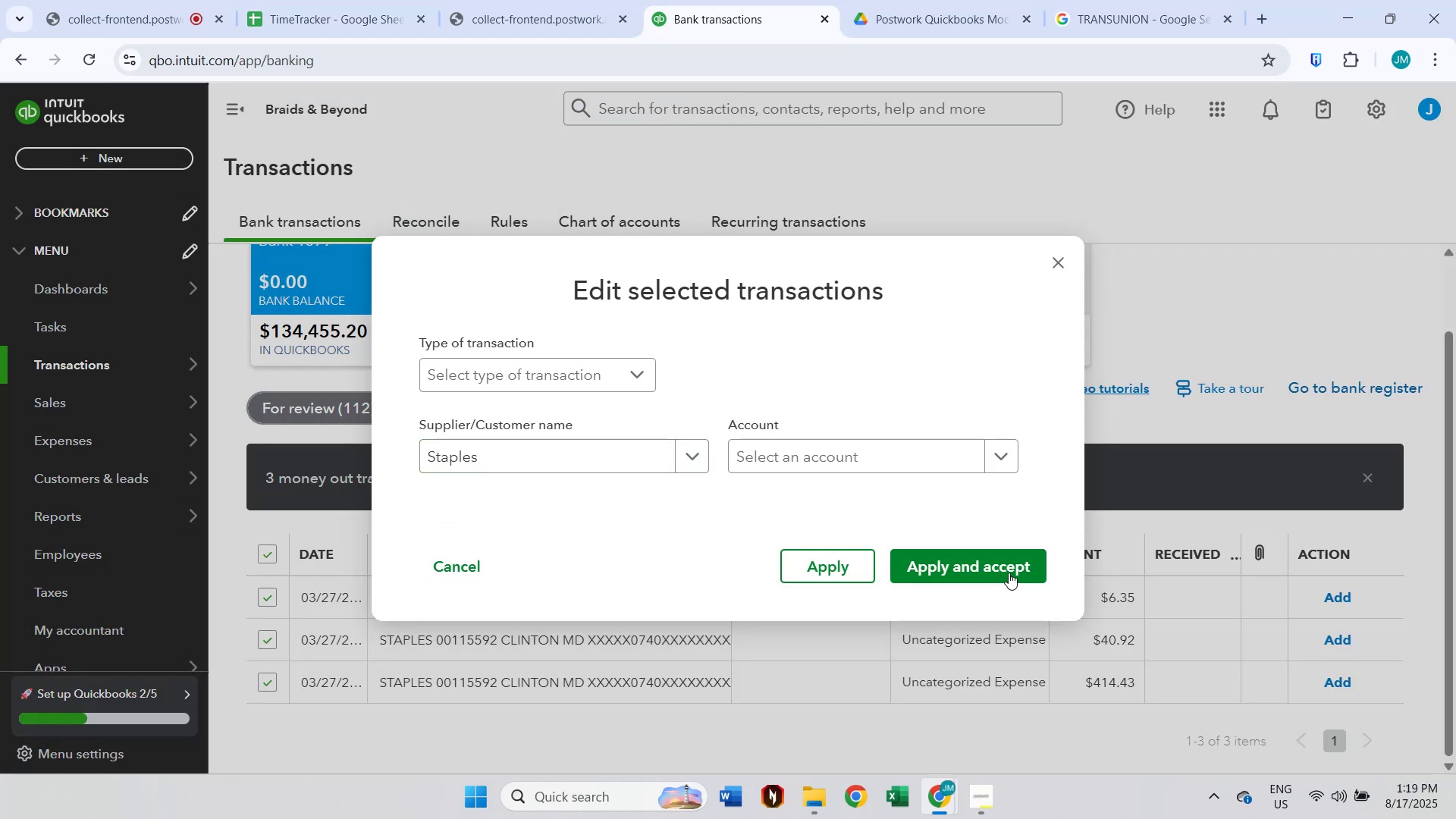 
left_click([855, 455])
 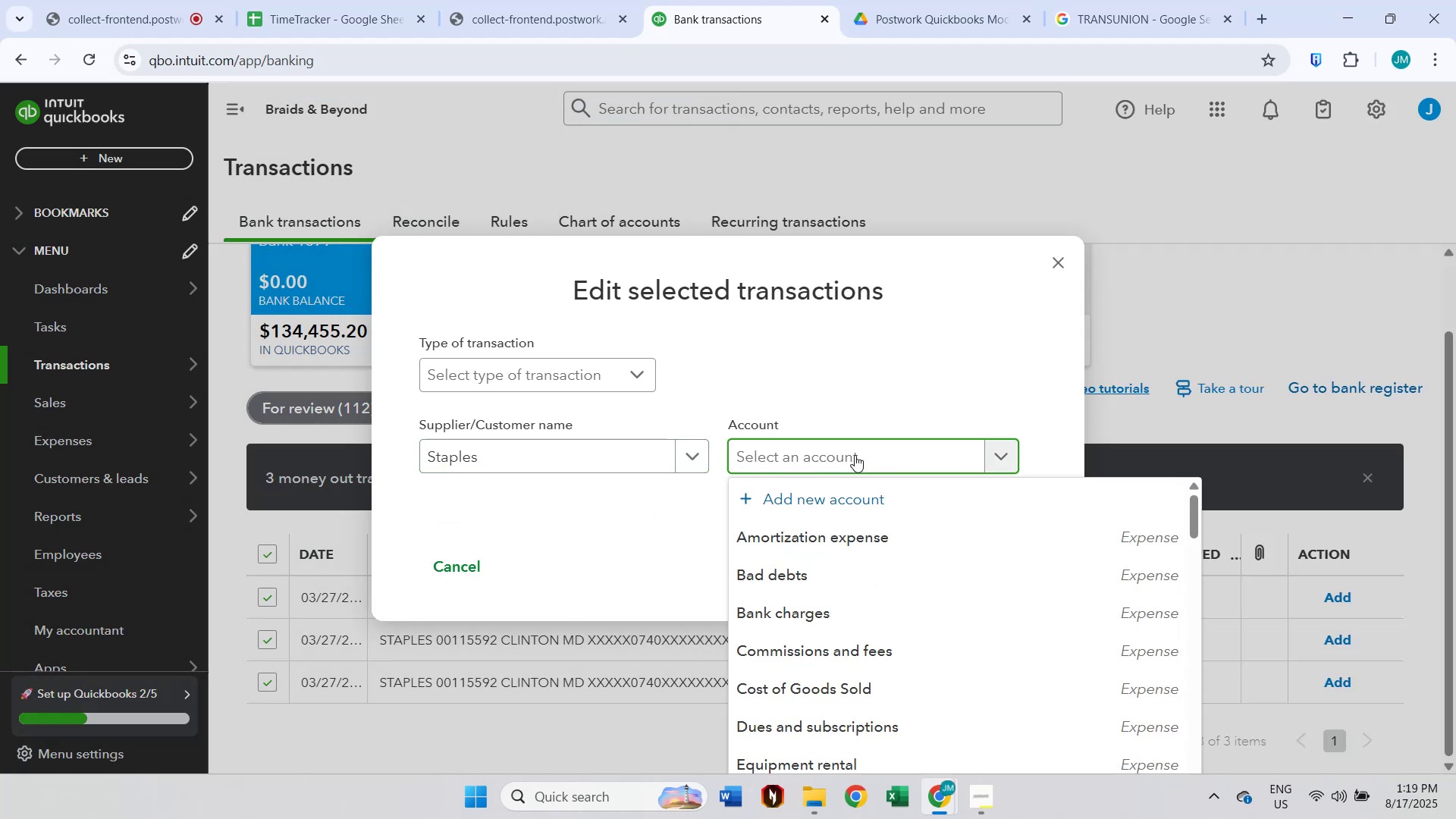 
type(other)
 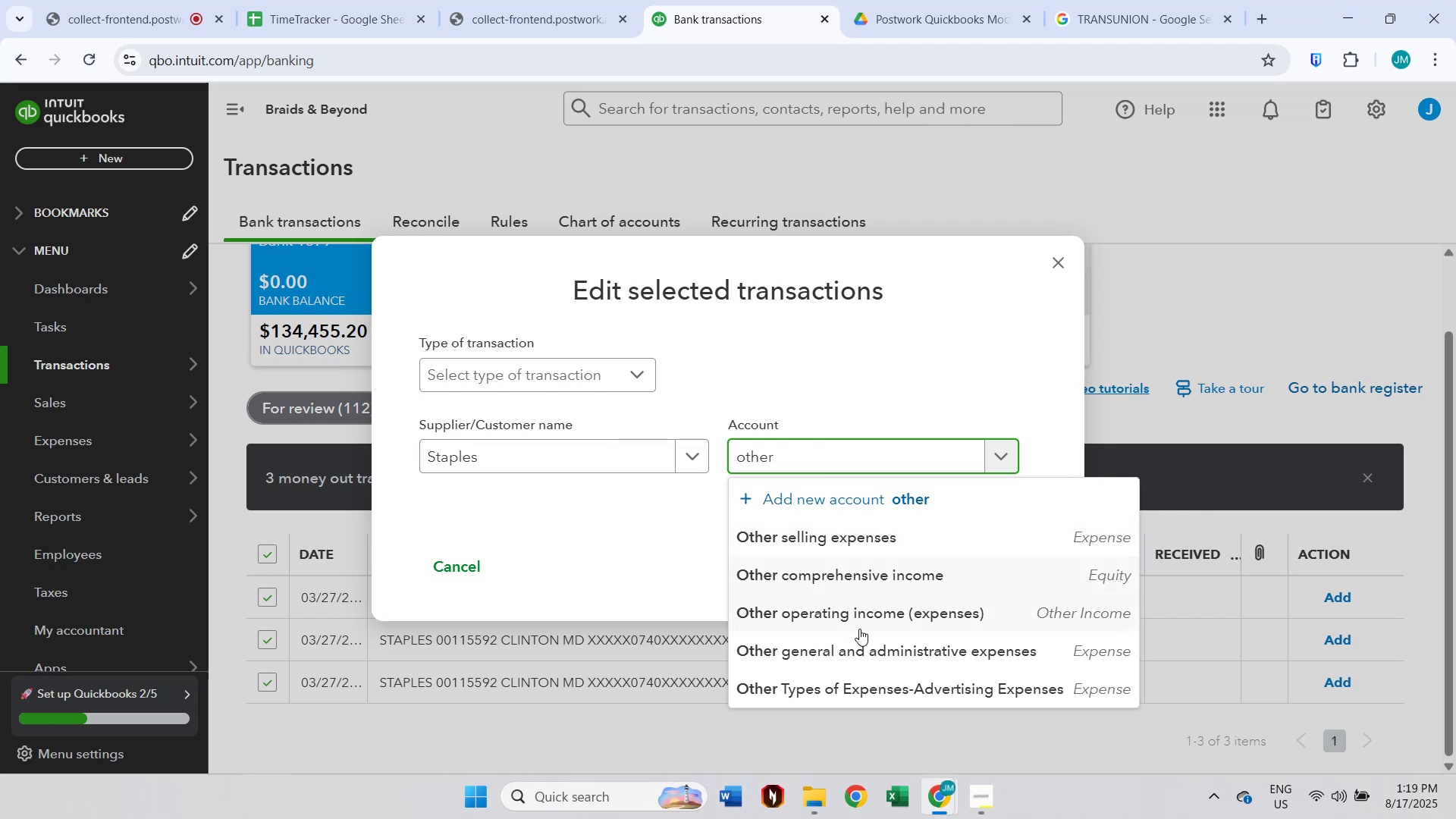 
left_click([859, 653])
 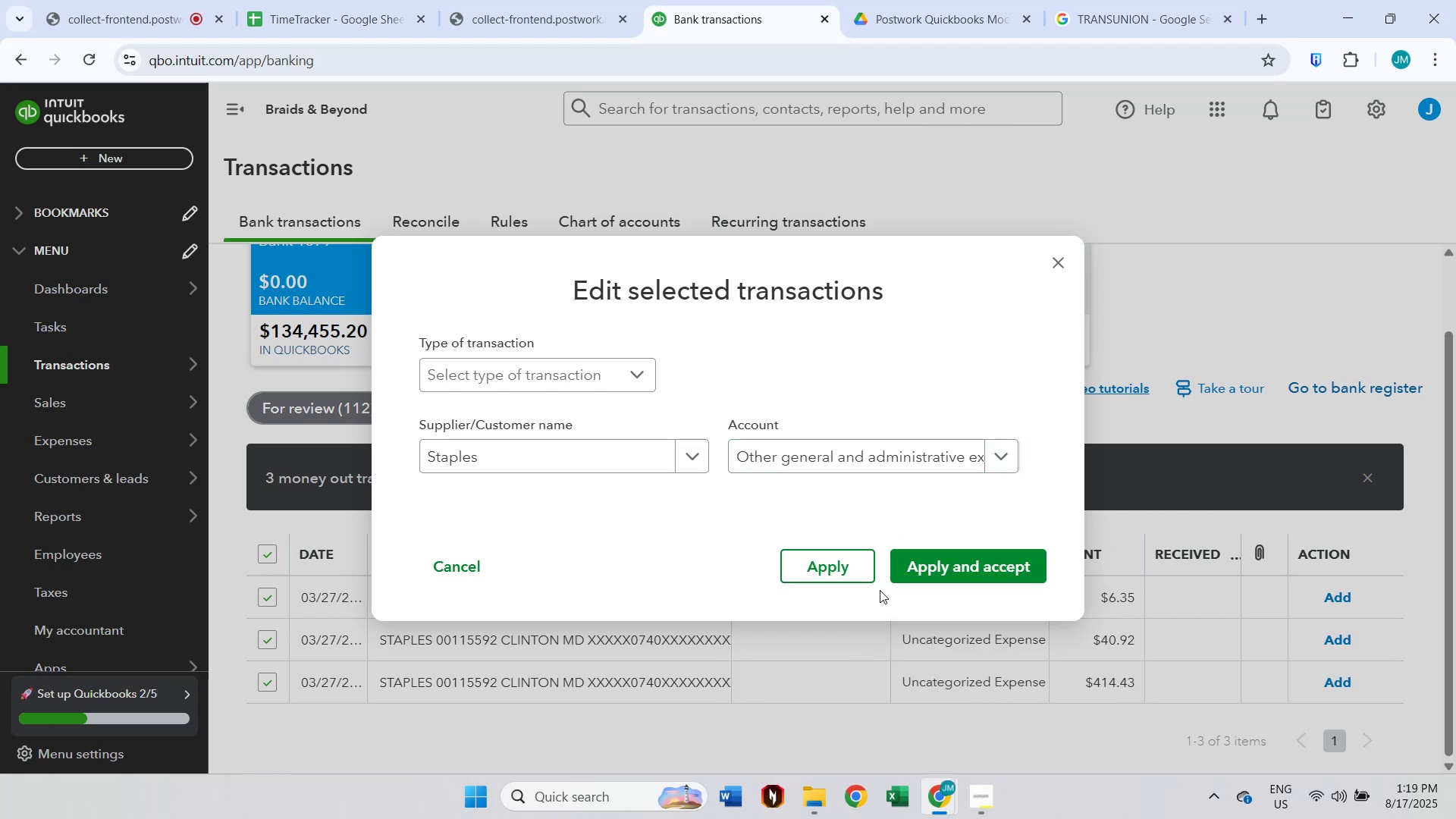 
left_click([952, 554])
 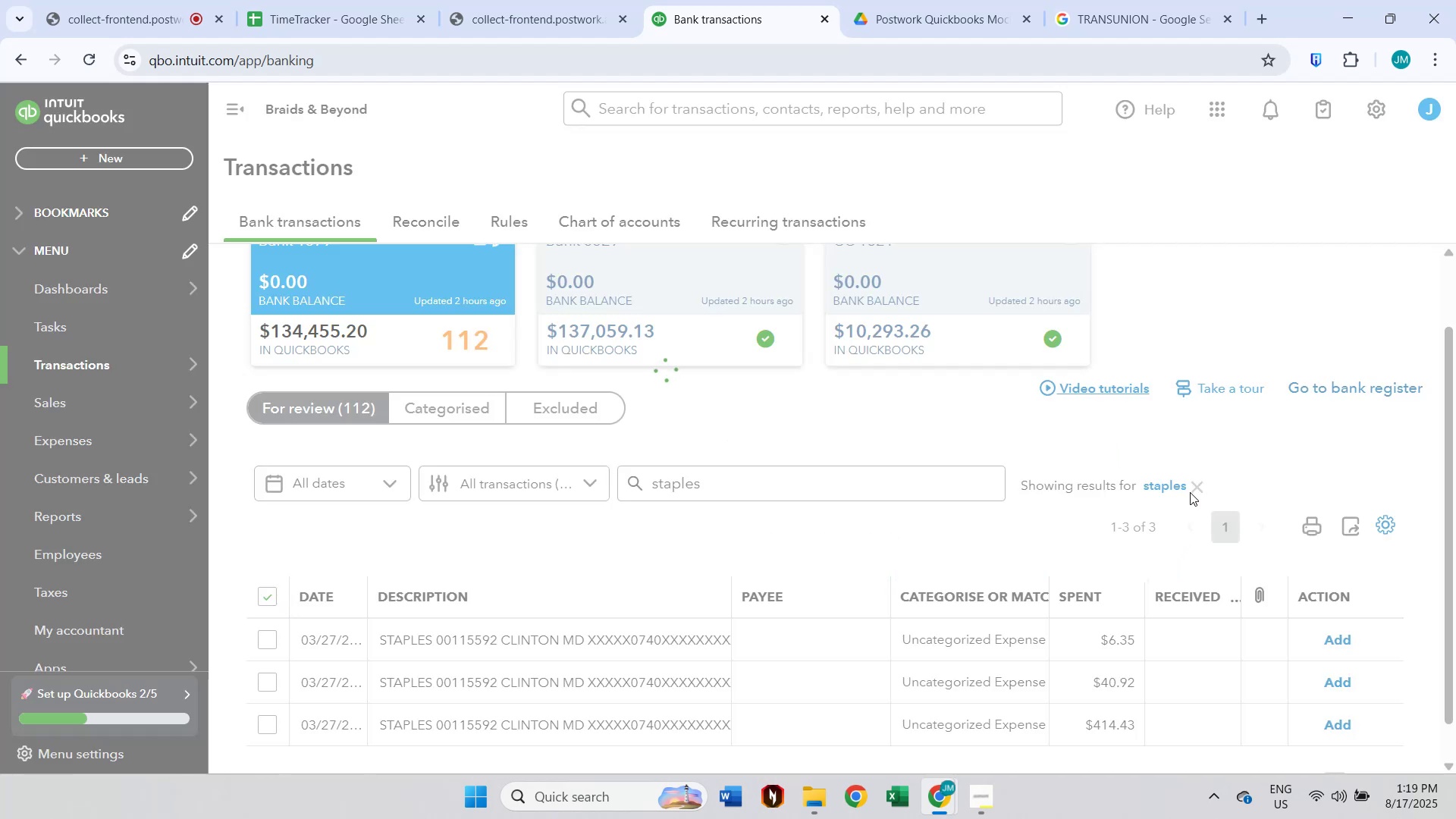 
left_click([1191, 491])
 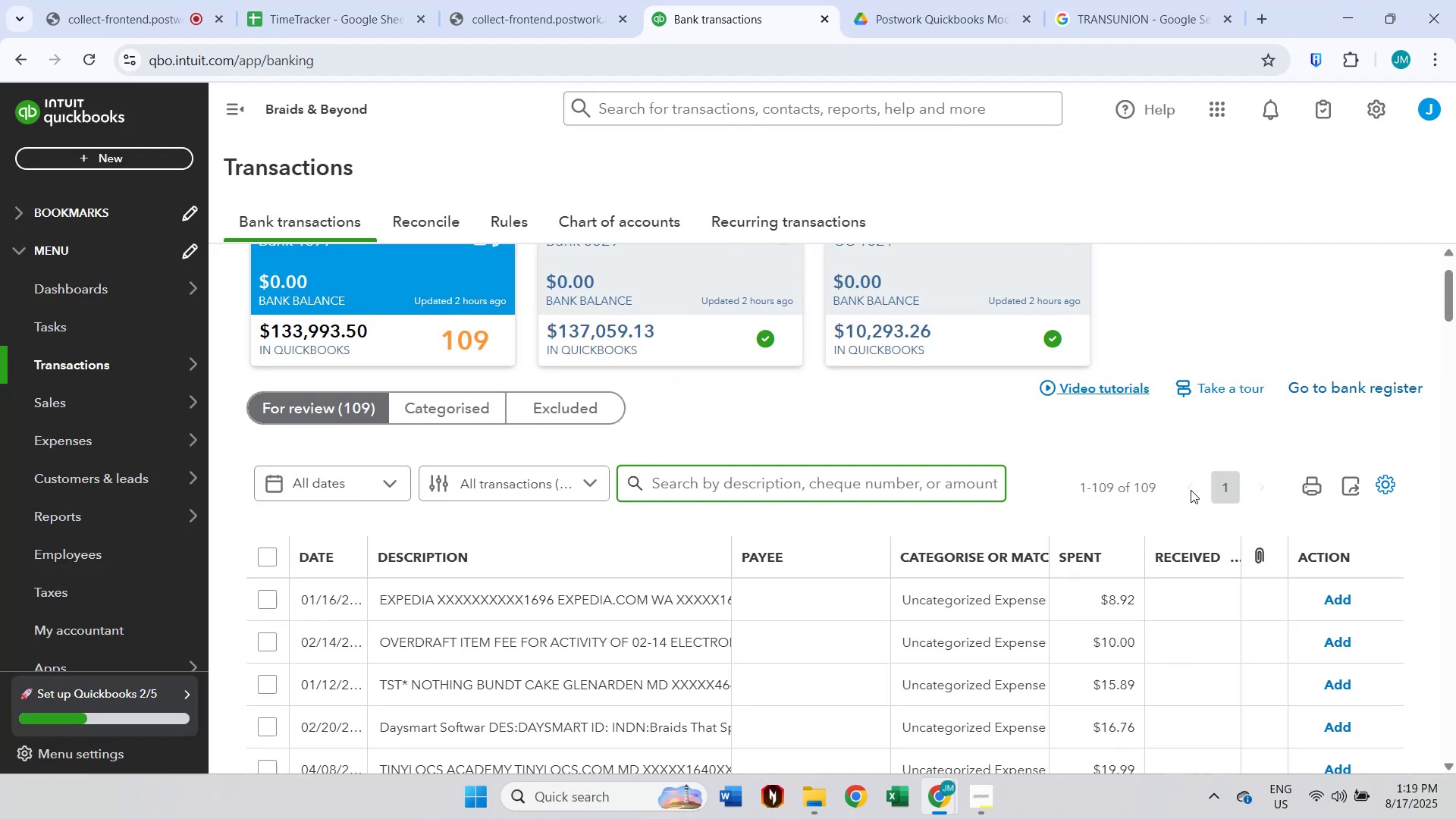 
scroll: coordinate [1191, 490], scroll_direction: down, amount: 6.0
 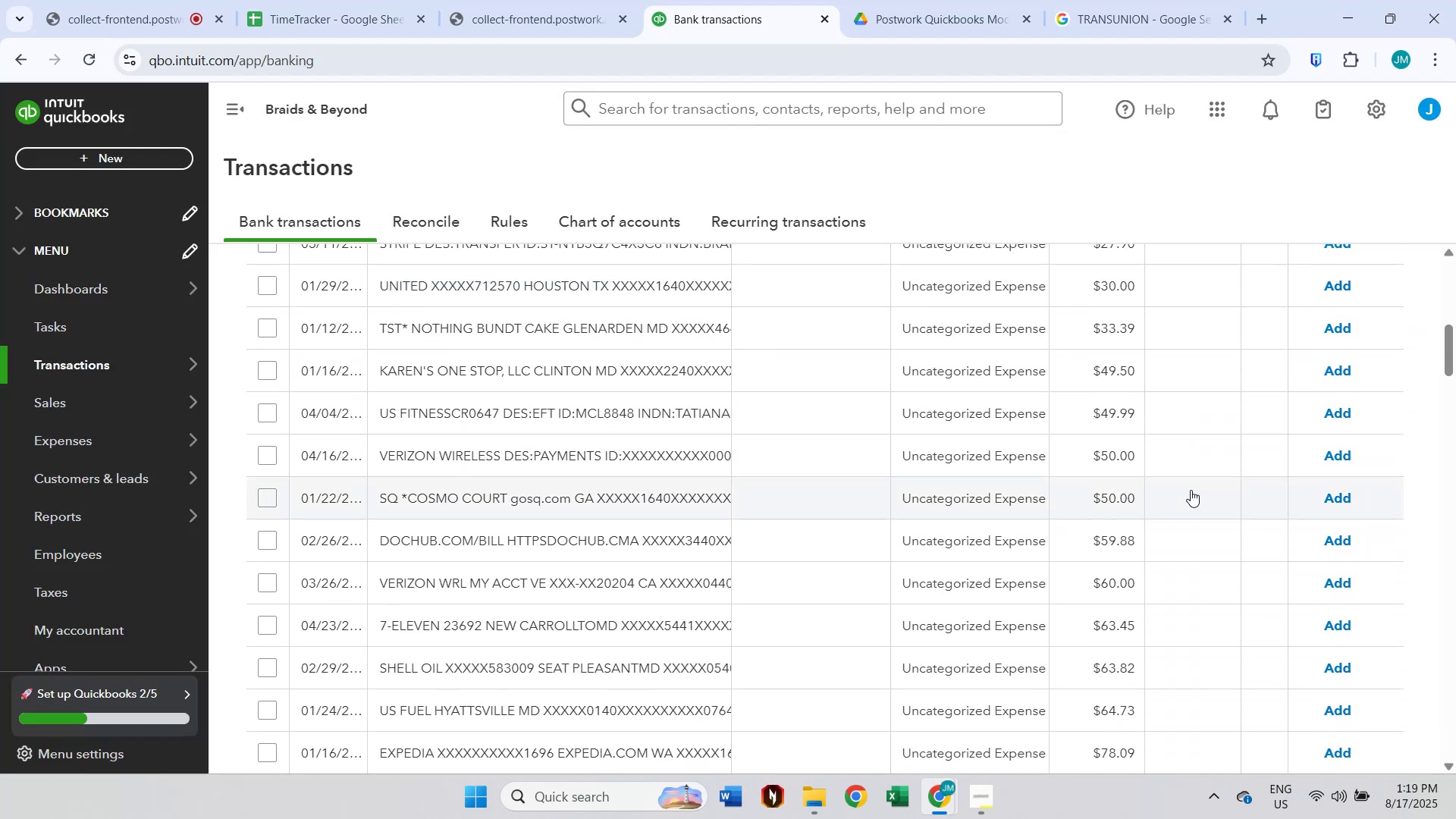 
scroll: coordinate [1191, 490], scroll_direction: up, amount: 6.0
 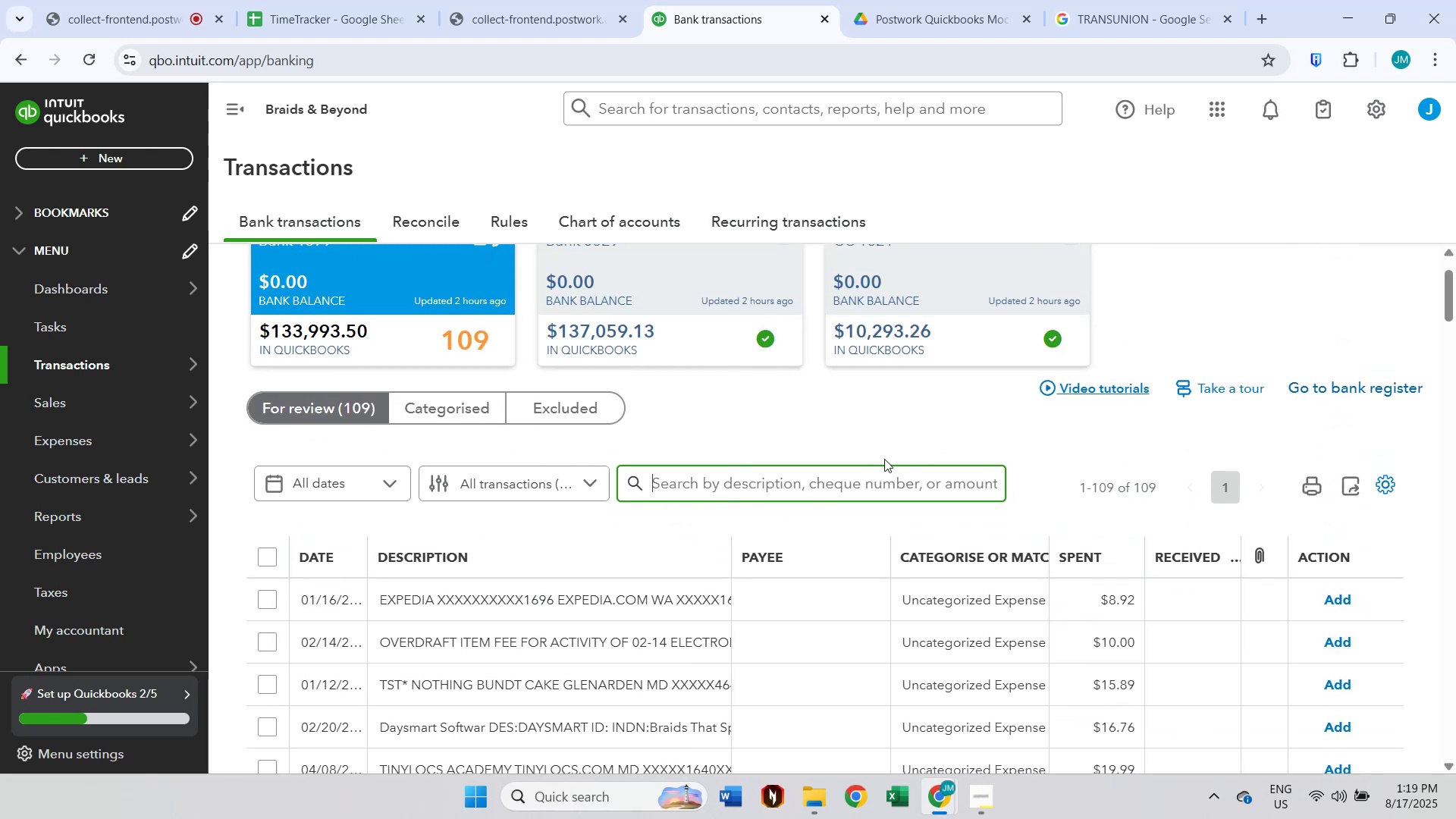 
left_click([828, 475])
 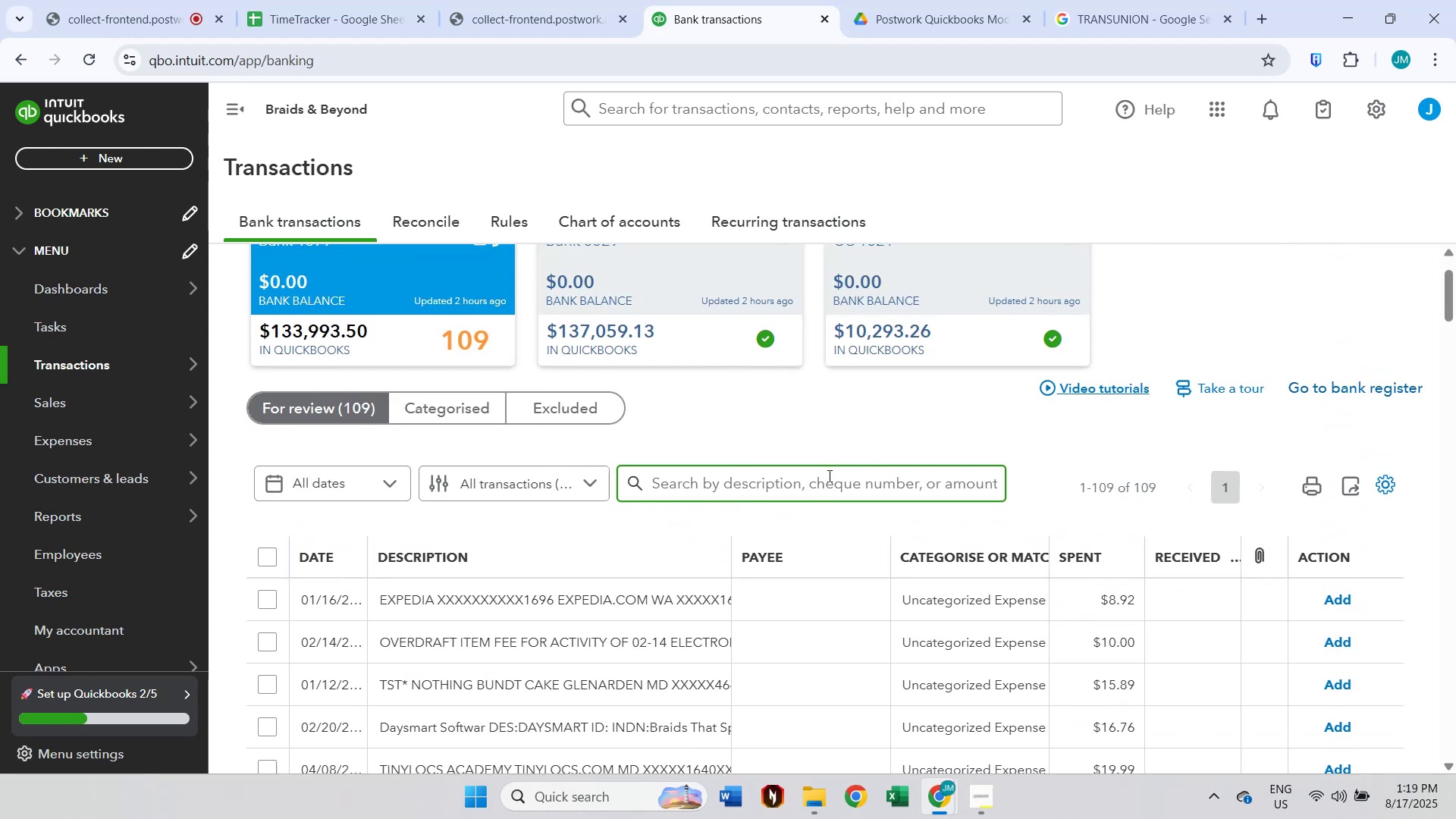 
type(verizo)
 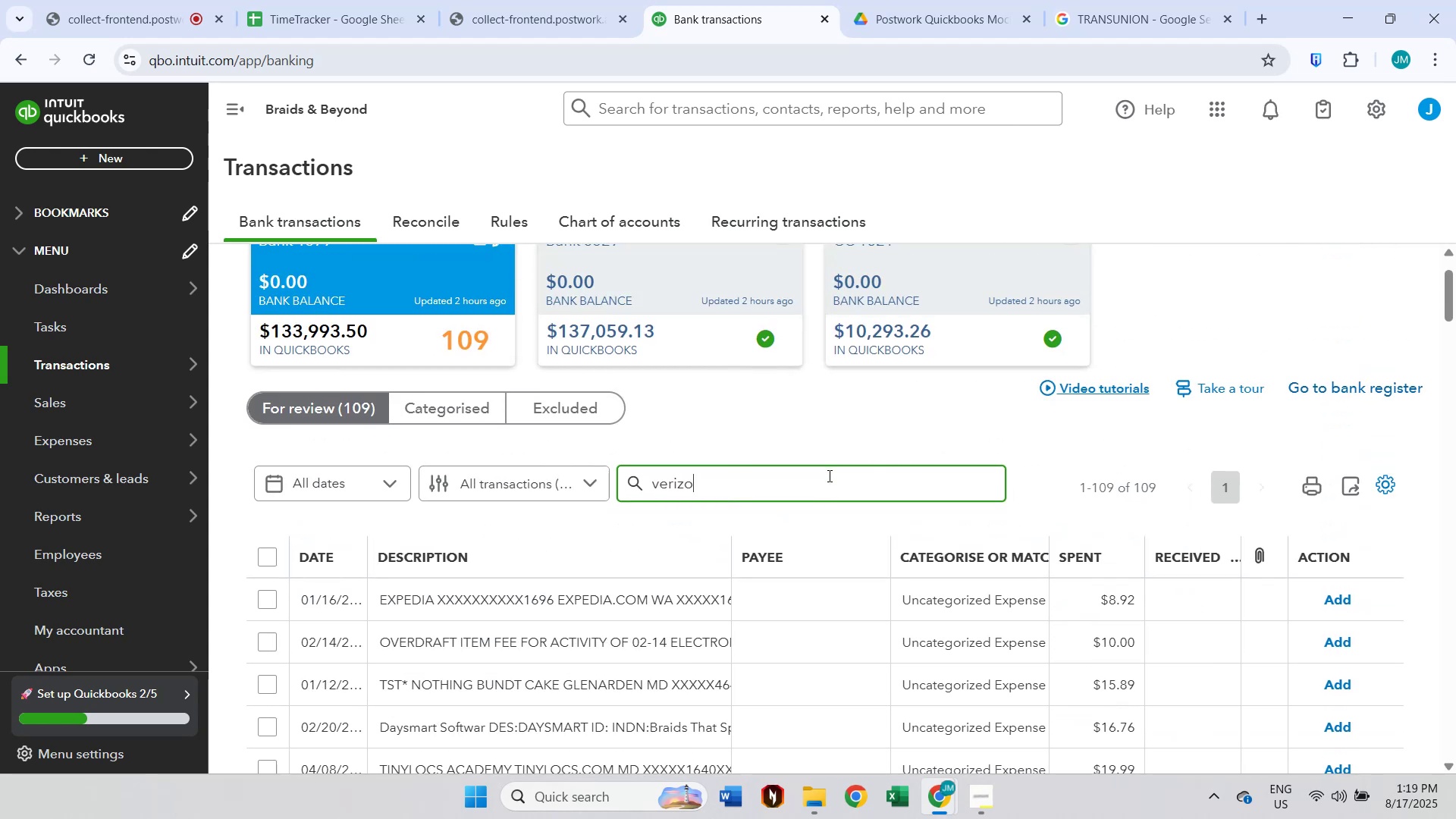 
key(Enter)
 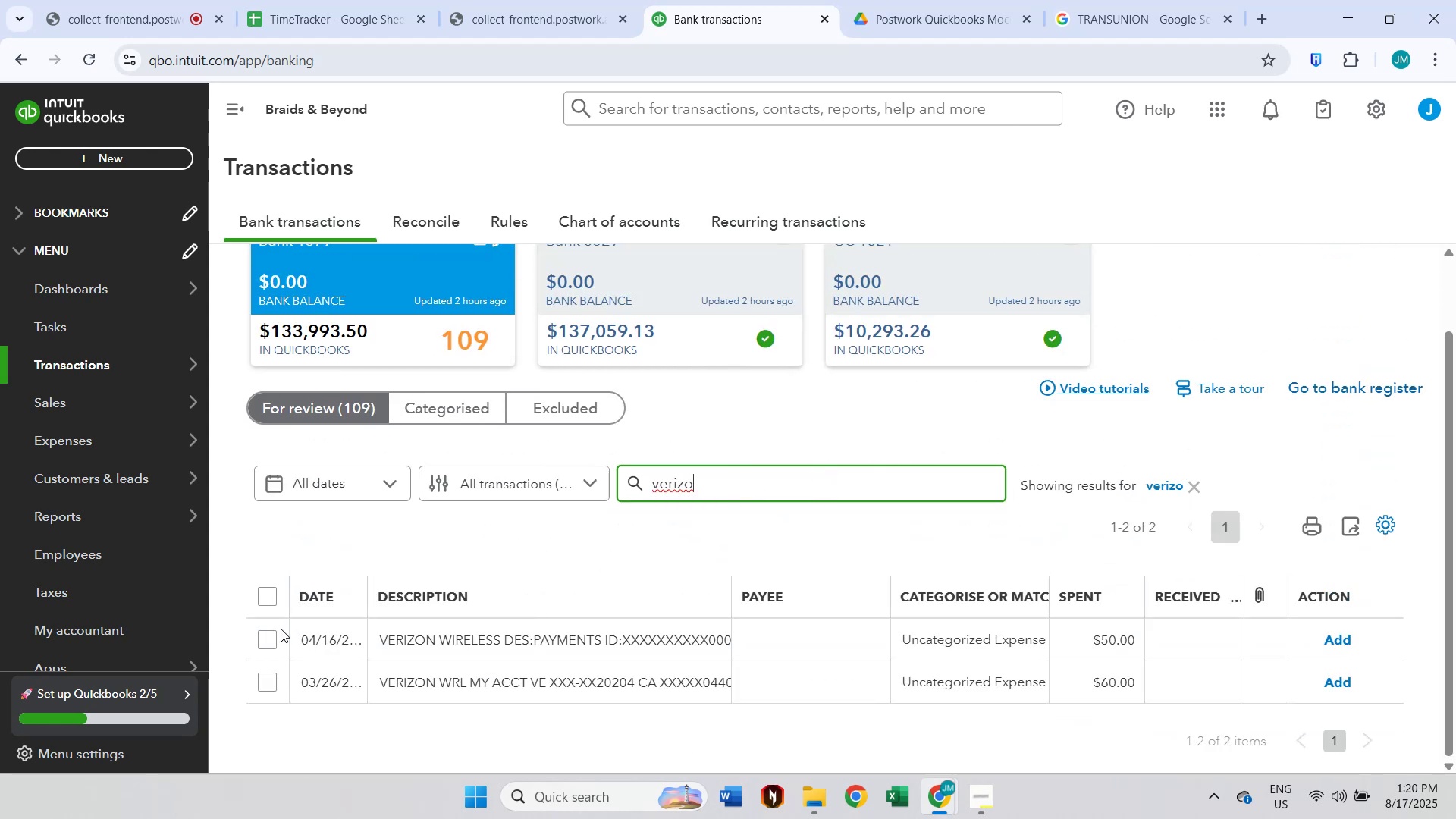 
left_click([275, 598])
 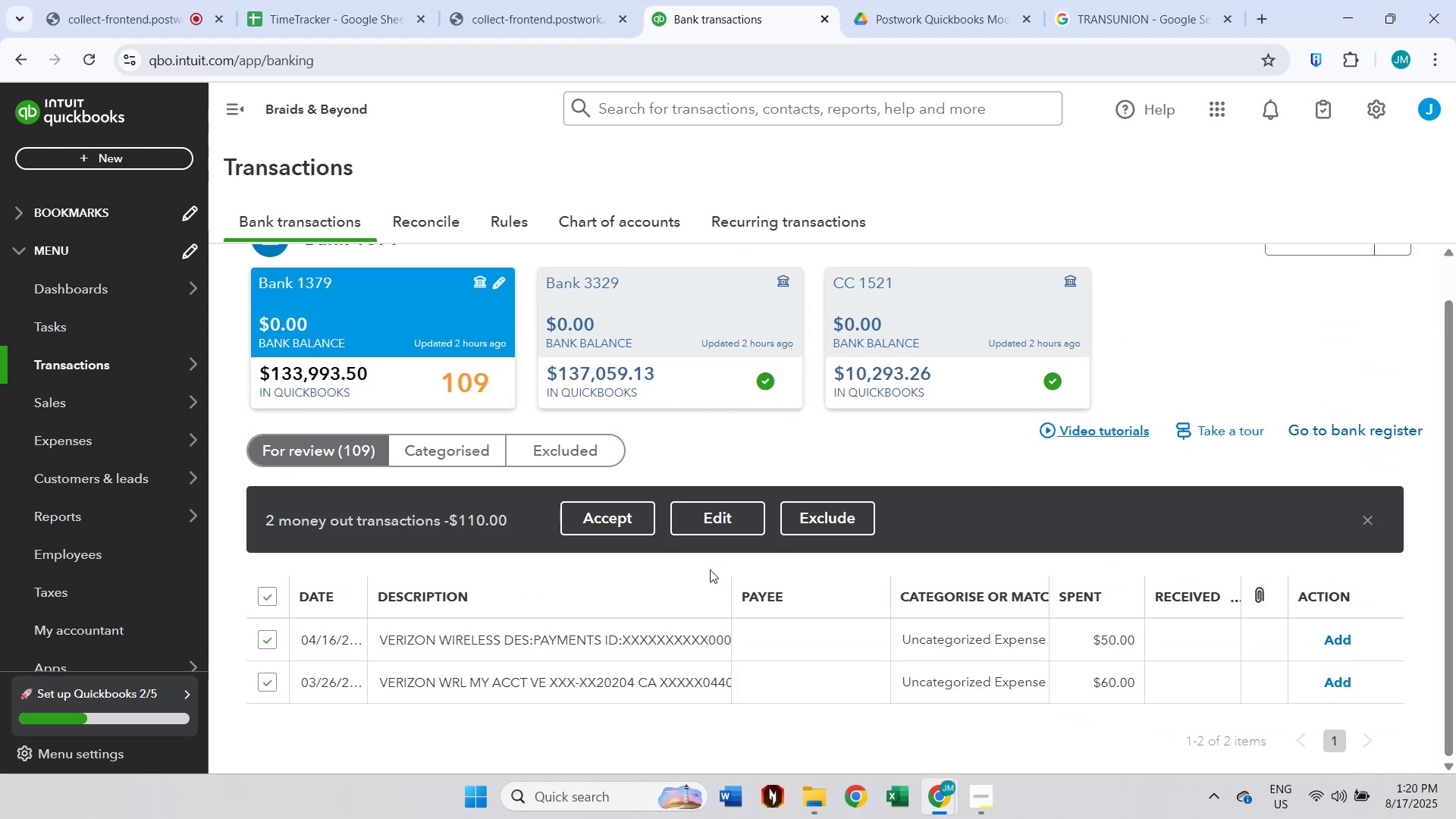 
left_click([728, 522])
 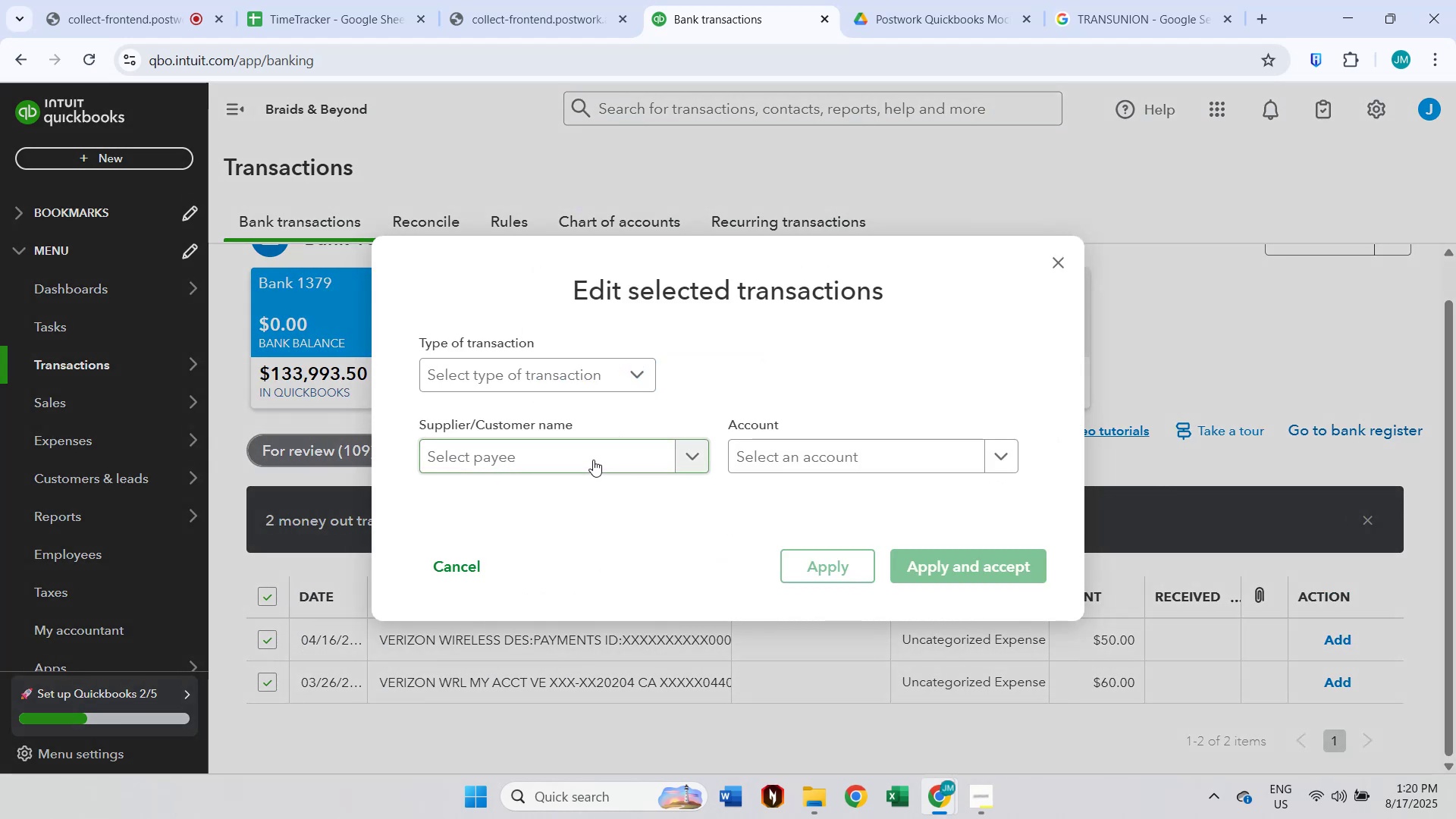 
left_click([591, 458])
 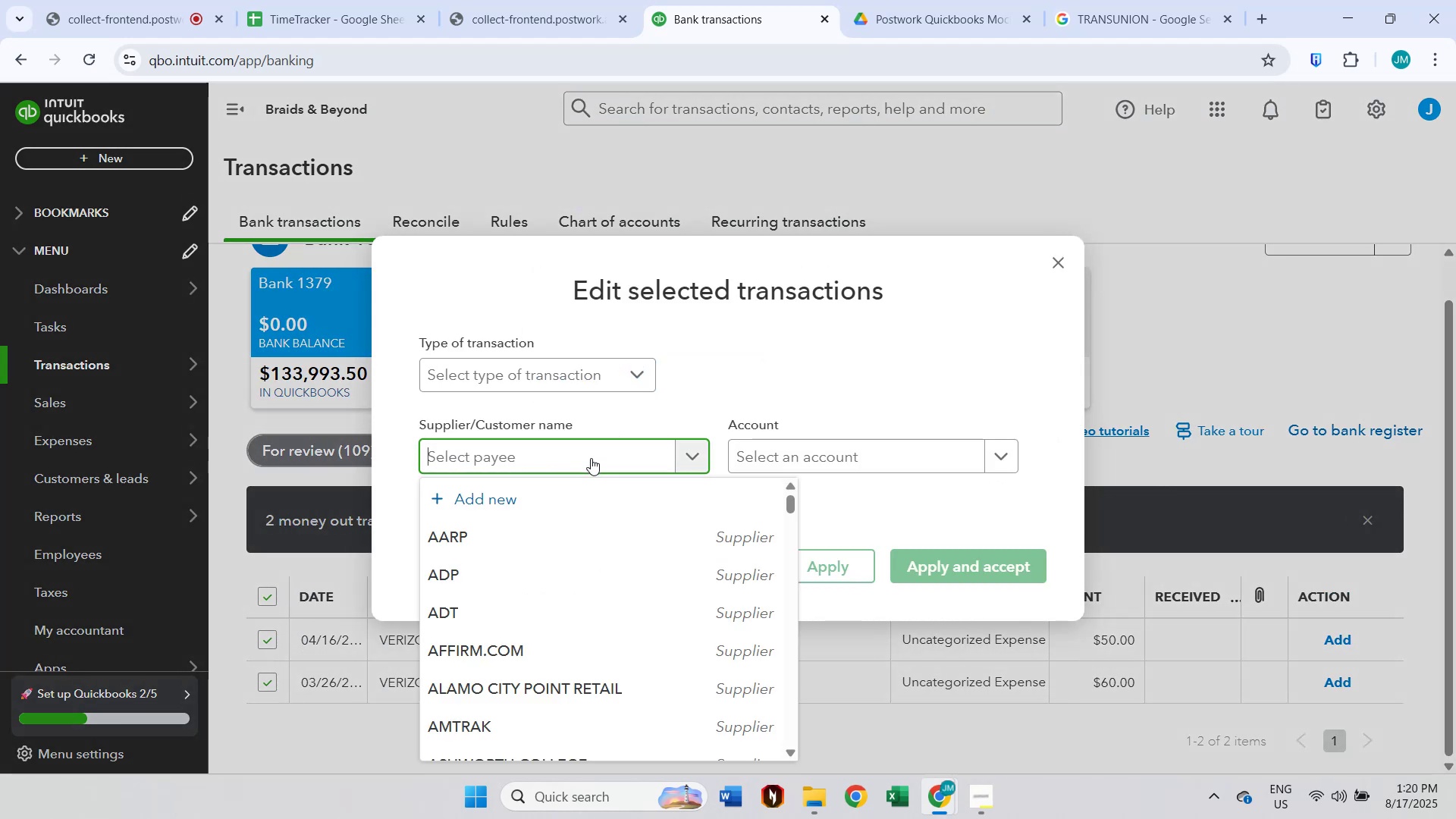 
type(Verizon)
 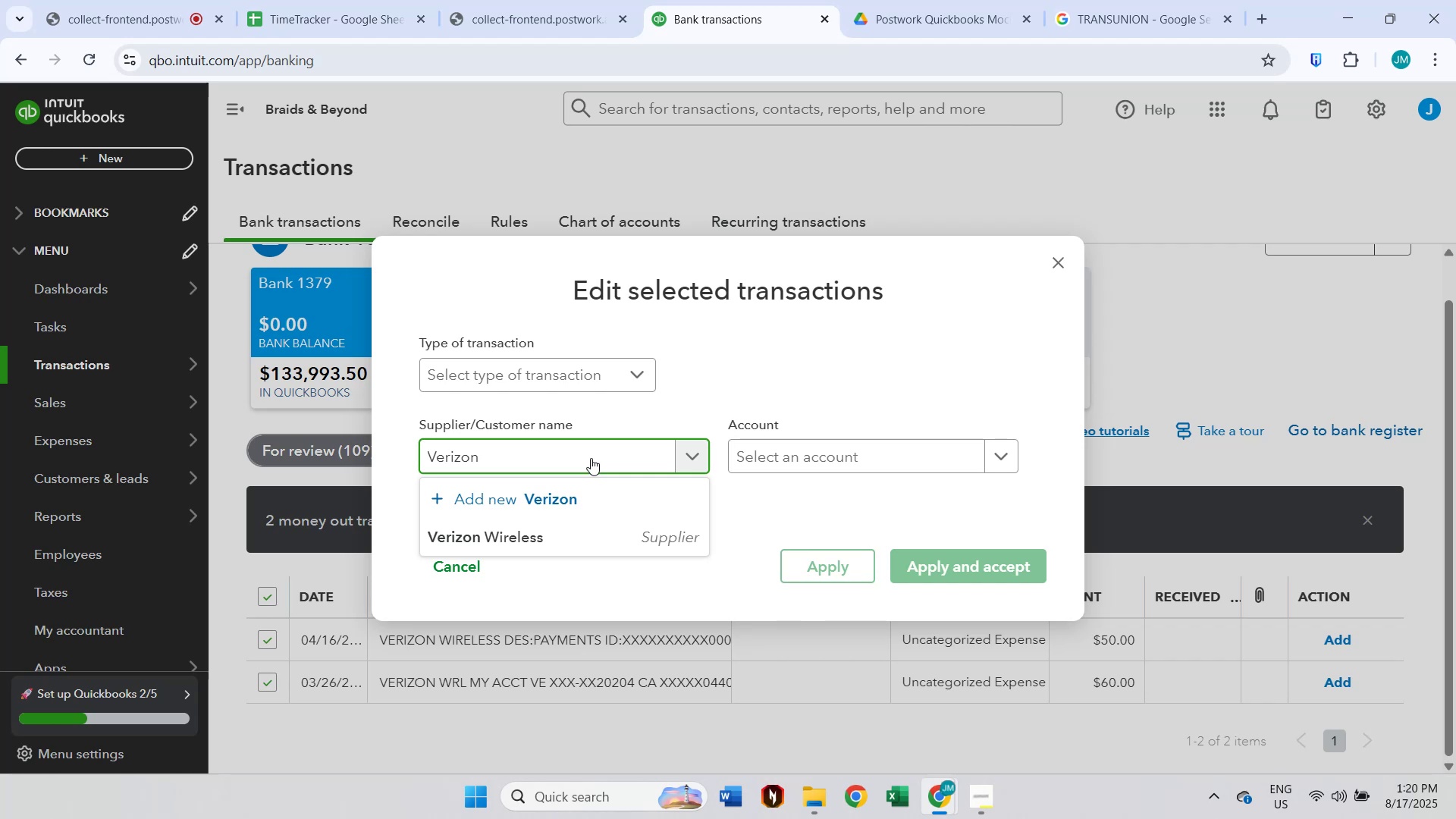 
left_click([584, 492])
 